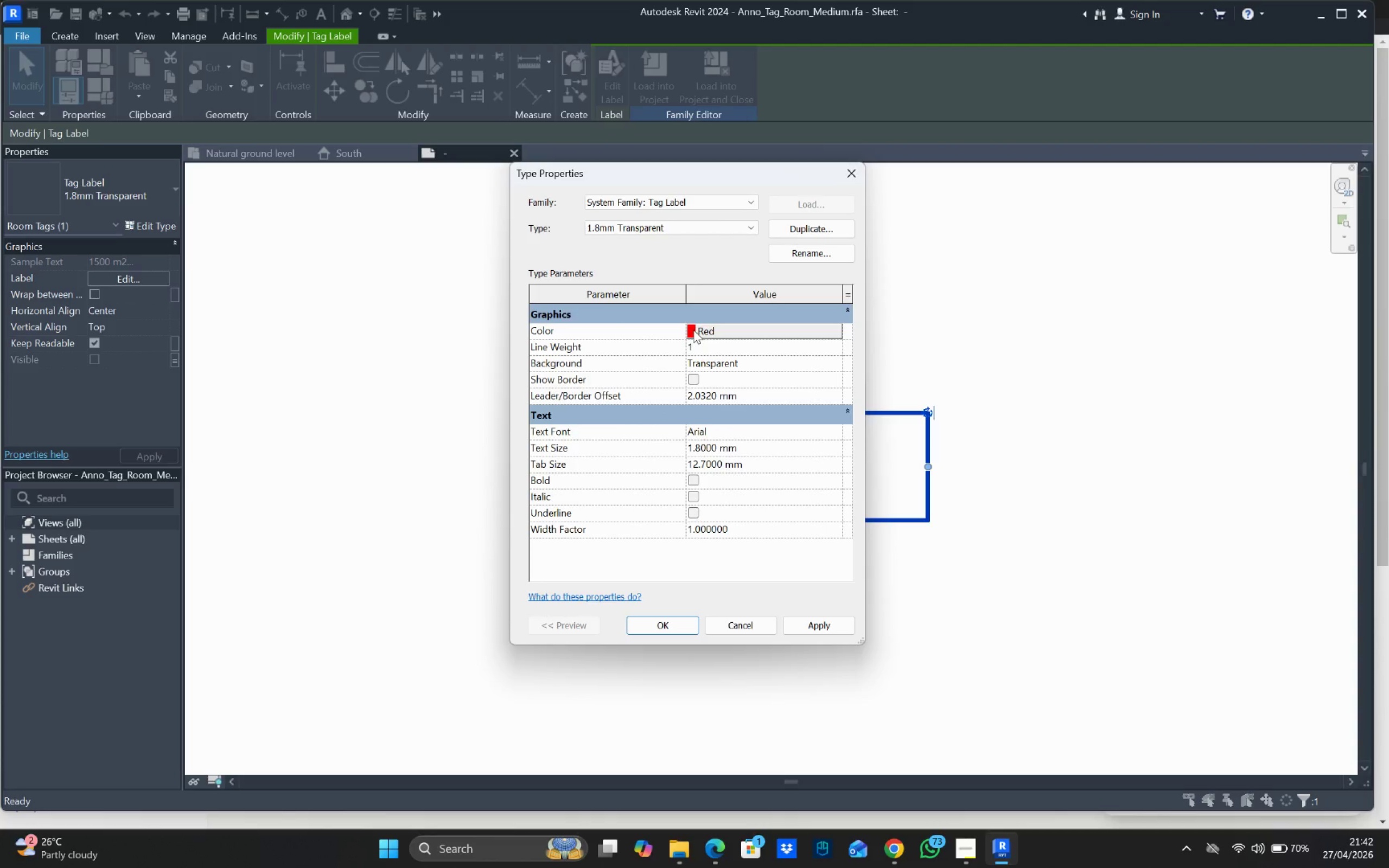 
left_click([692, 330])
 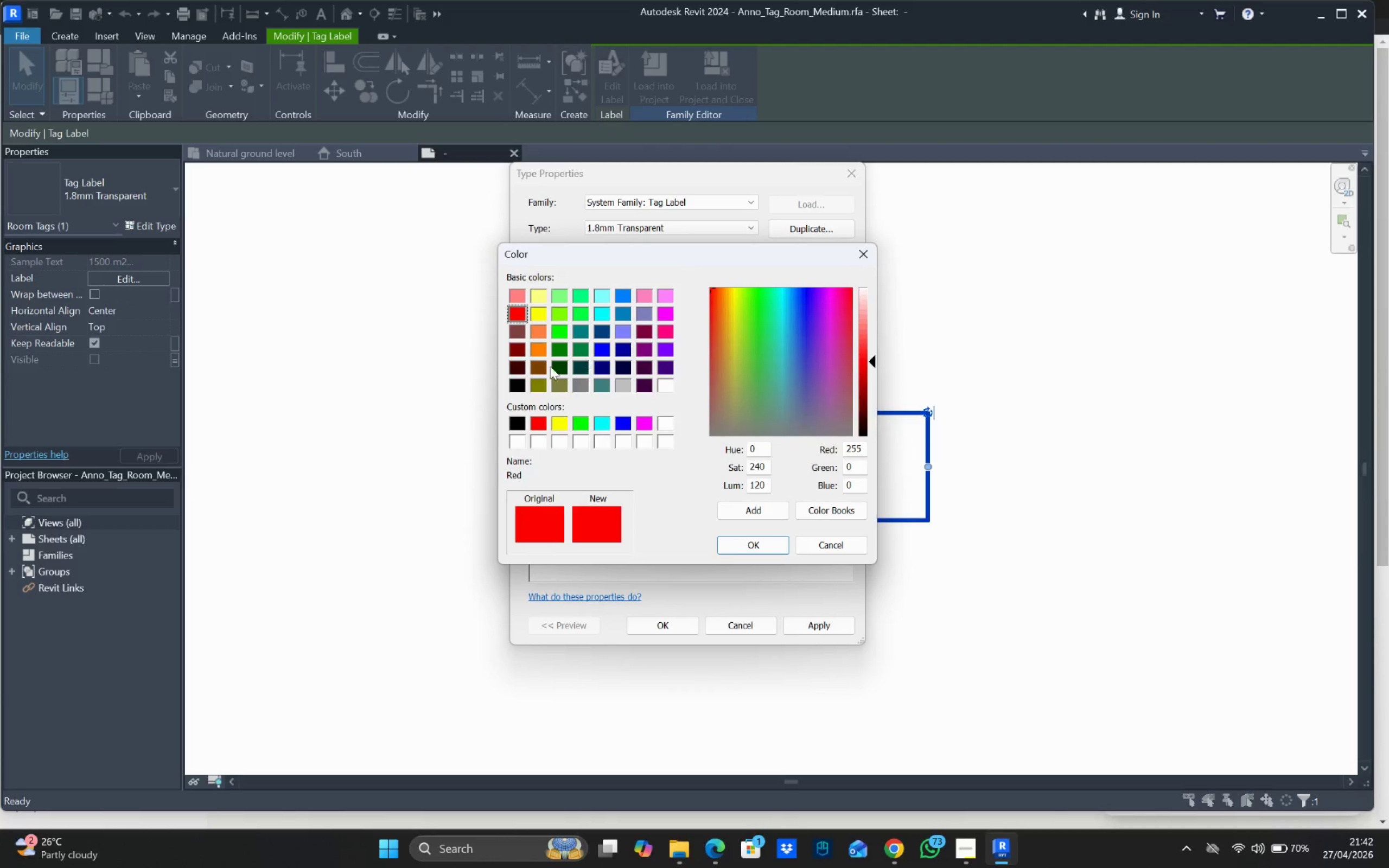 
left_click([519, 386])
 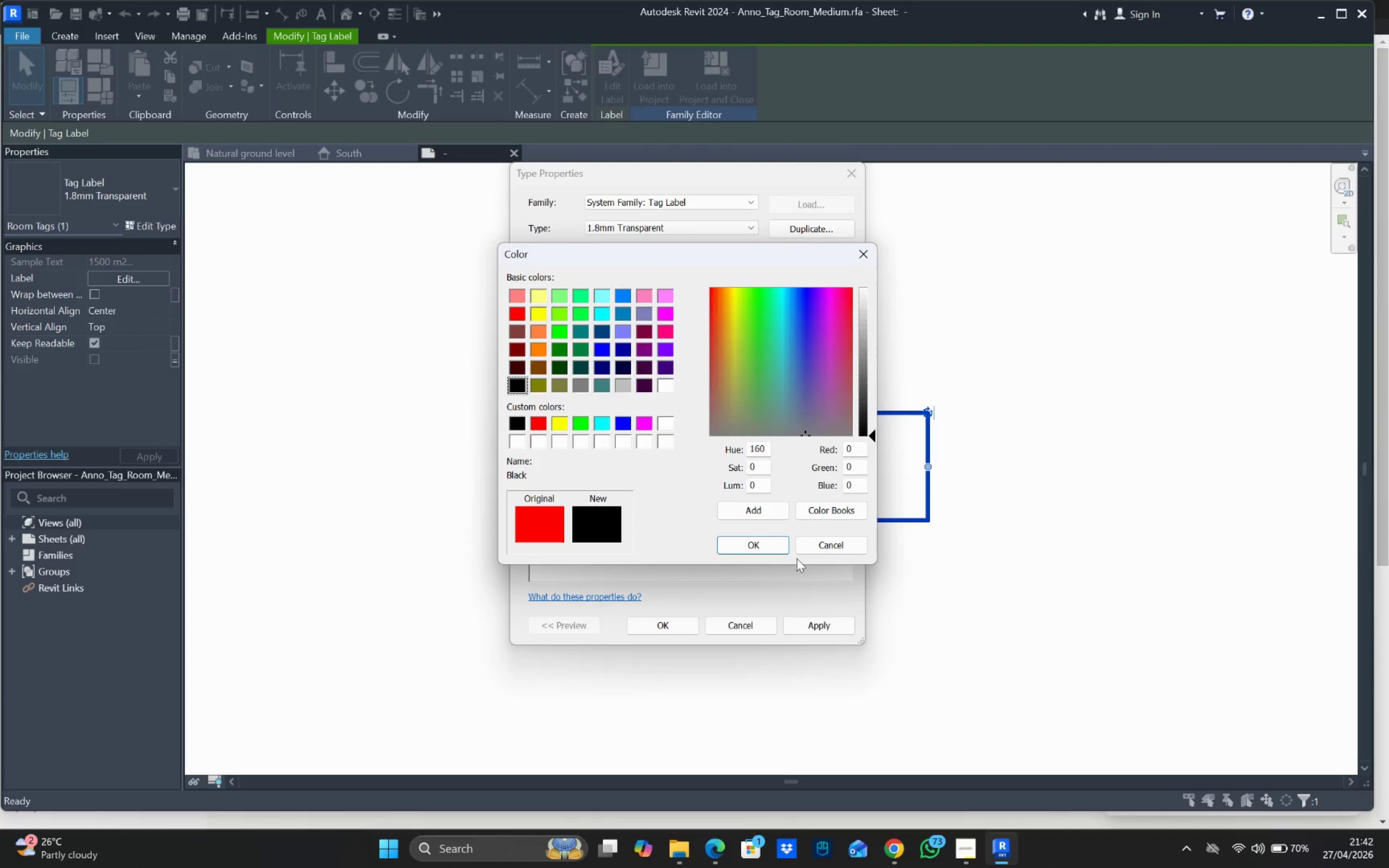 
left_click([782, 545])
 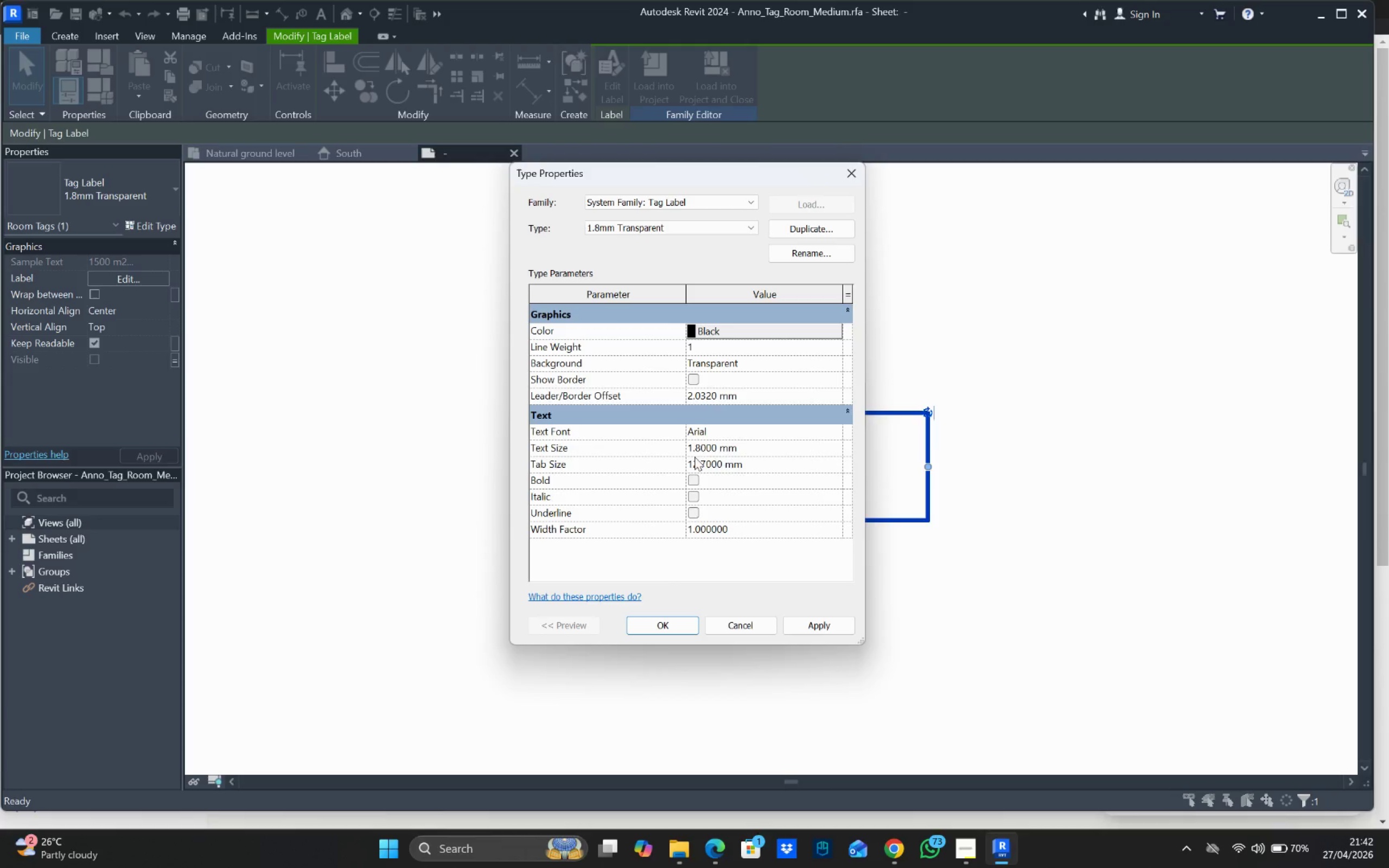 
double_click([694, 452])
 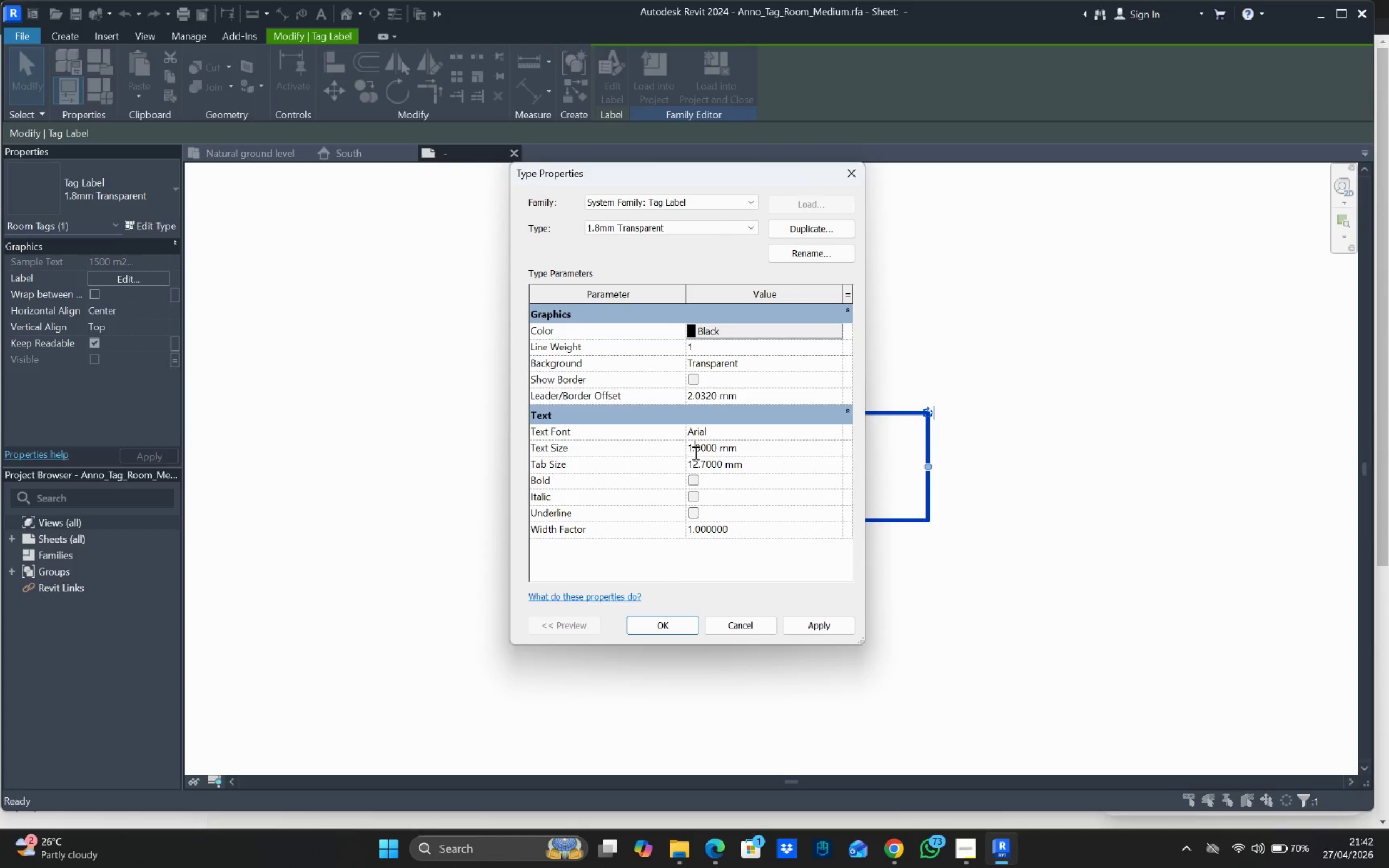 
triple_click([694, 452])
 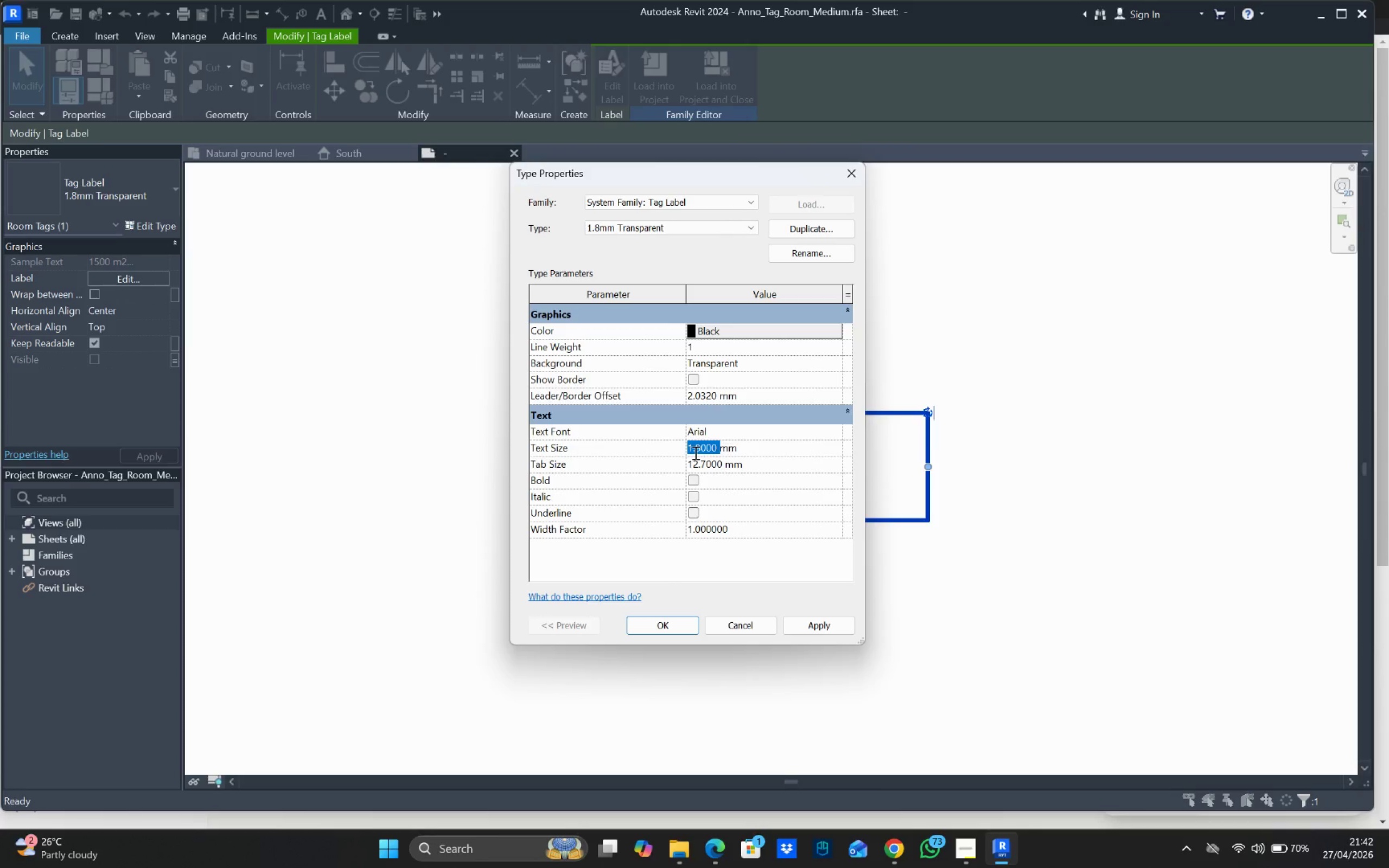 
key(3)
 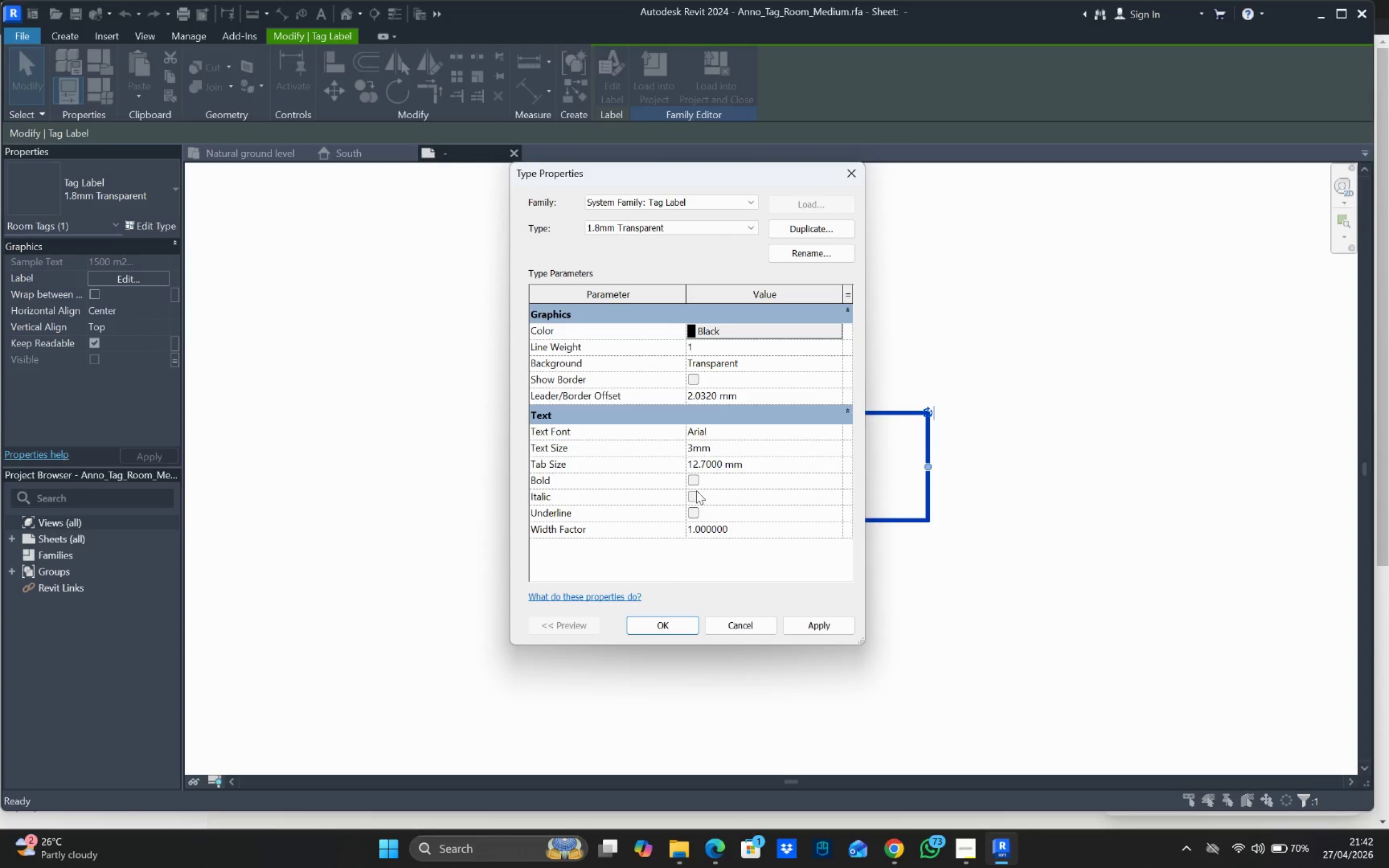 
left_click([696, 481])
 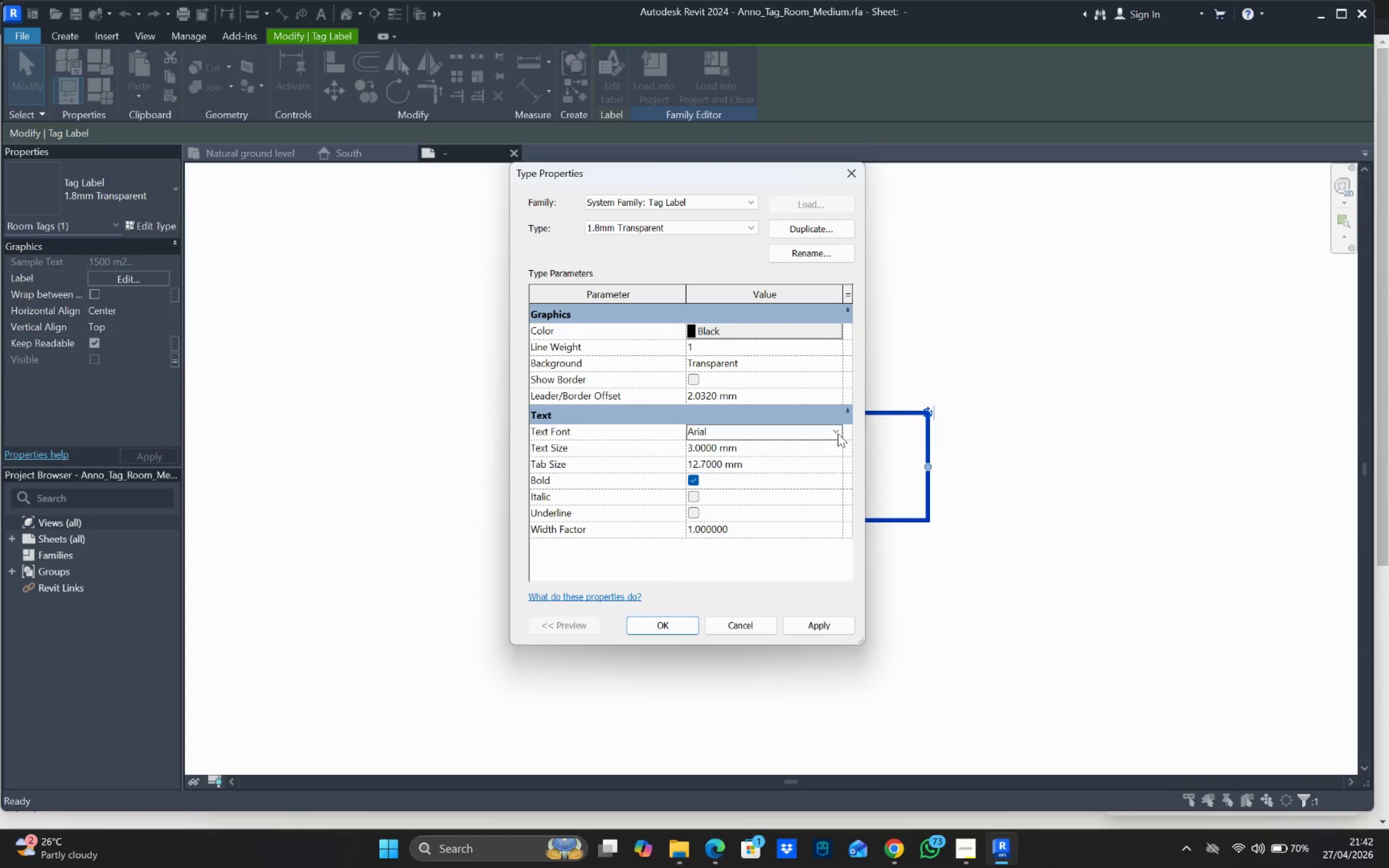 
scroll: coordinate [806, 468], scroll_direction: down, amount: 82.0
 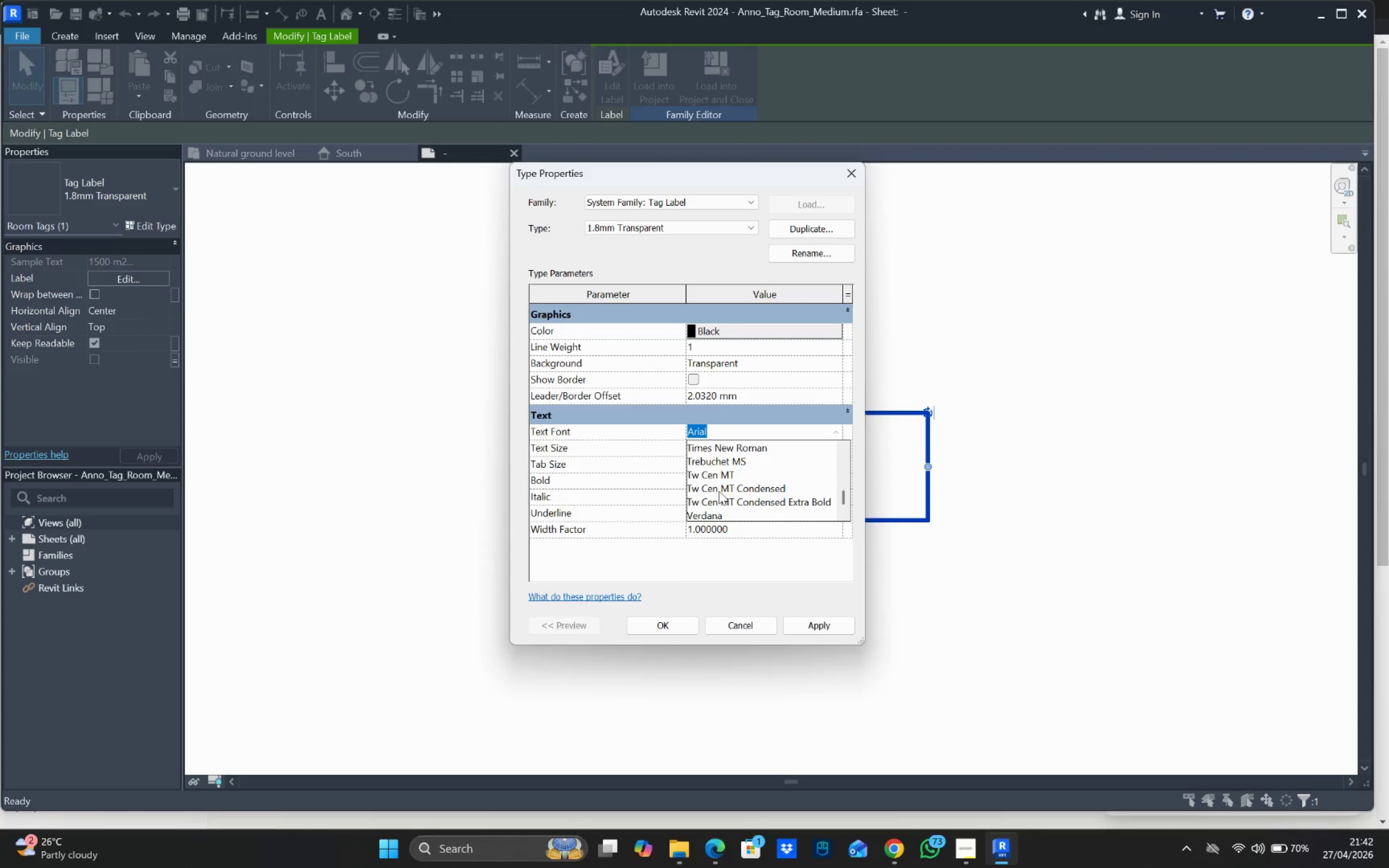 
left_click([722, 488])
 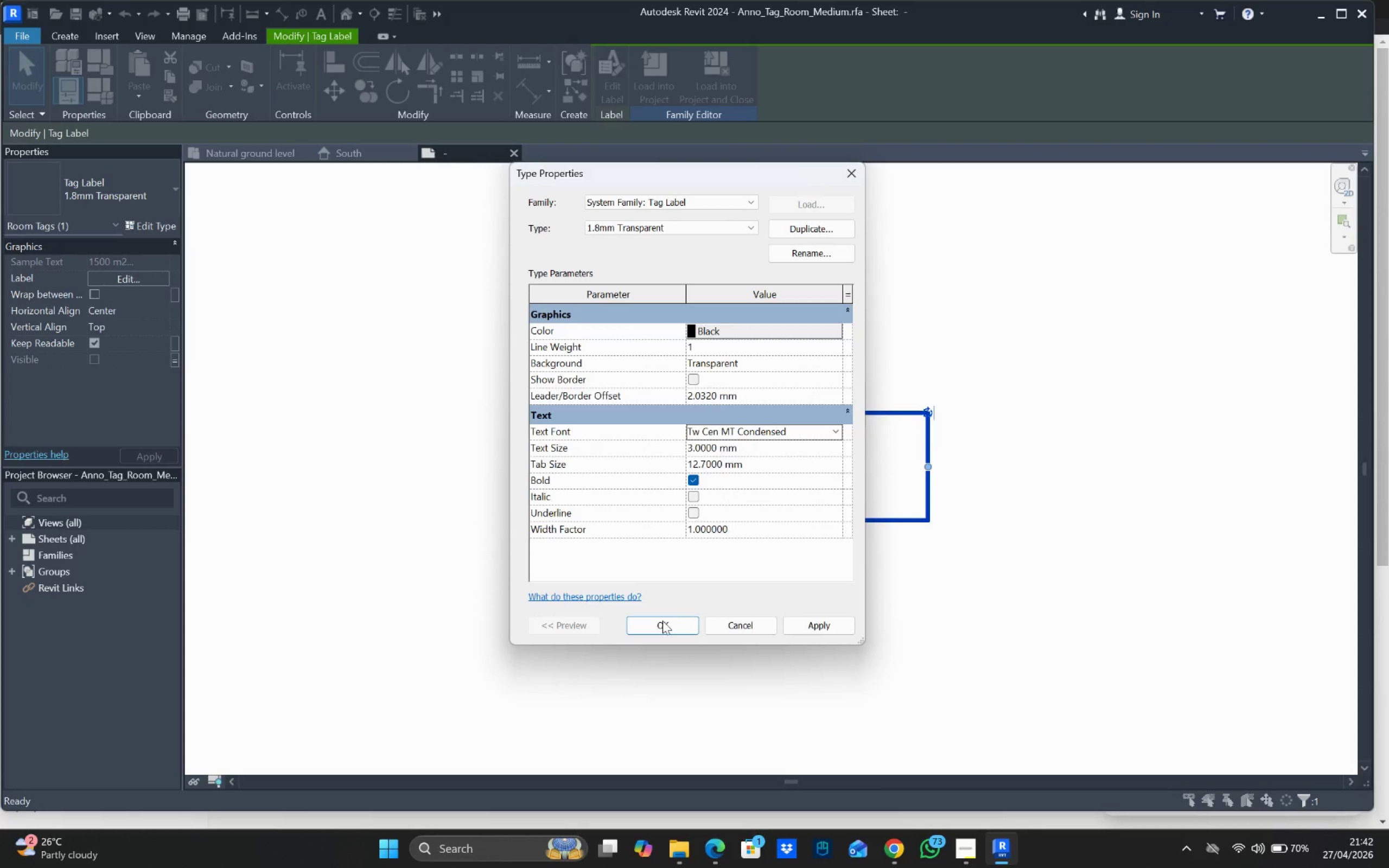 
left_click([663, 623])
 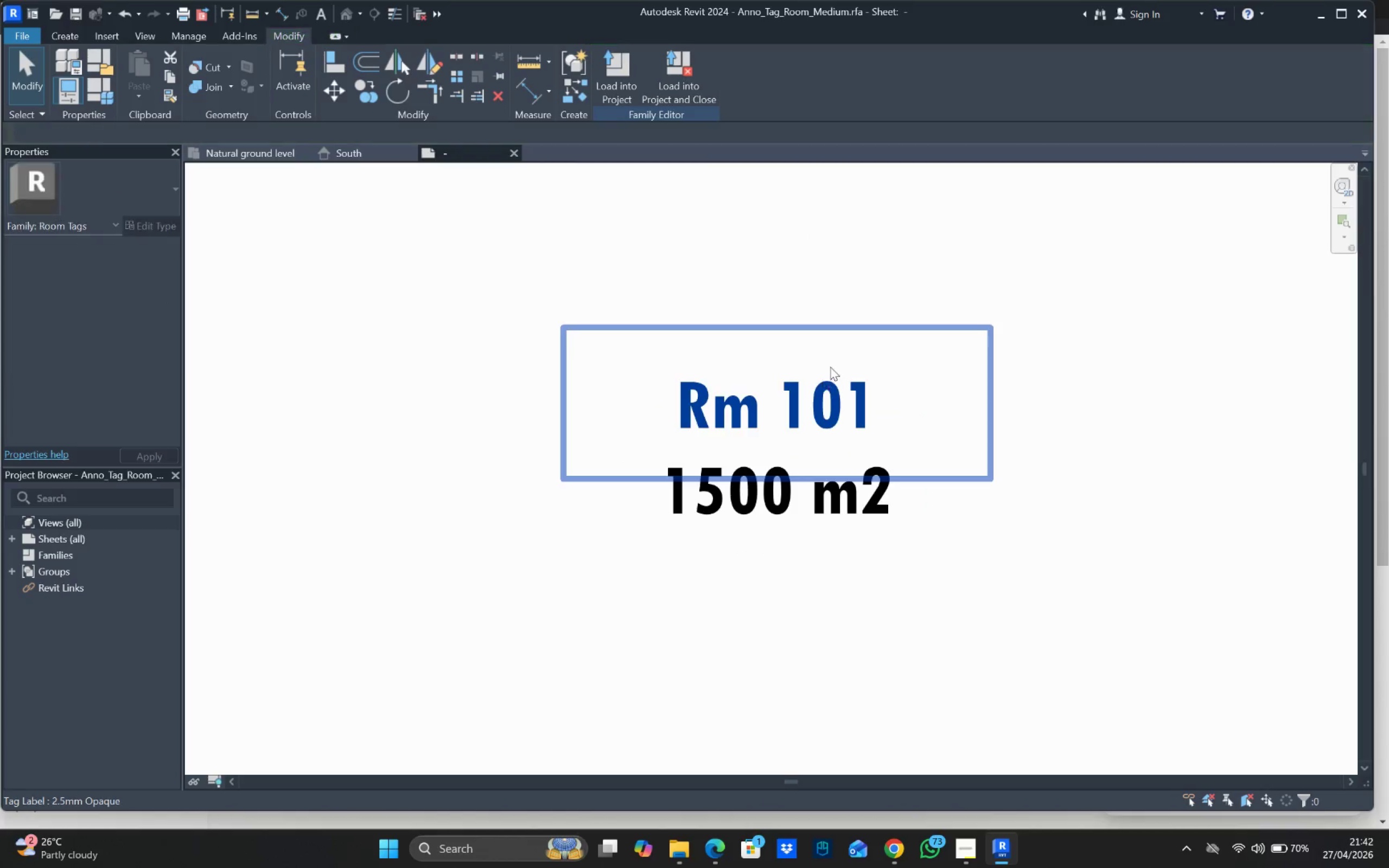 
left_click_drag(start_coordinate=[1091, 497], to_coordinate=[1086, 495])
 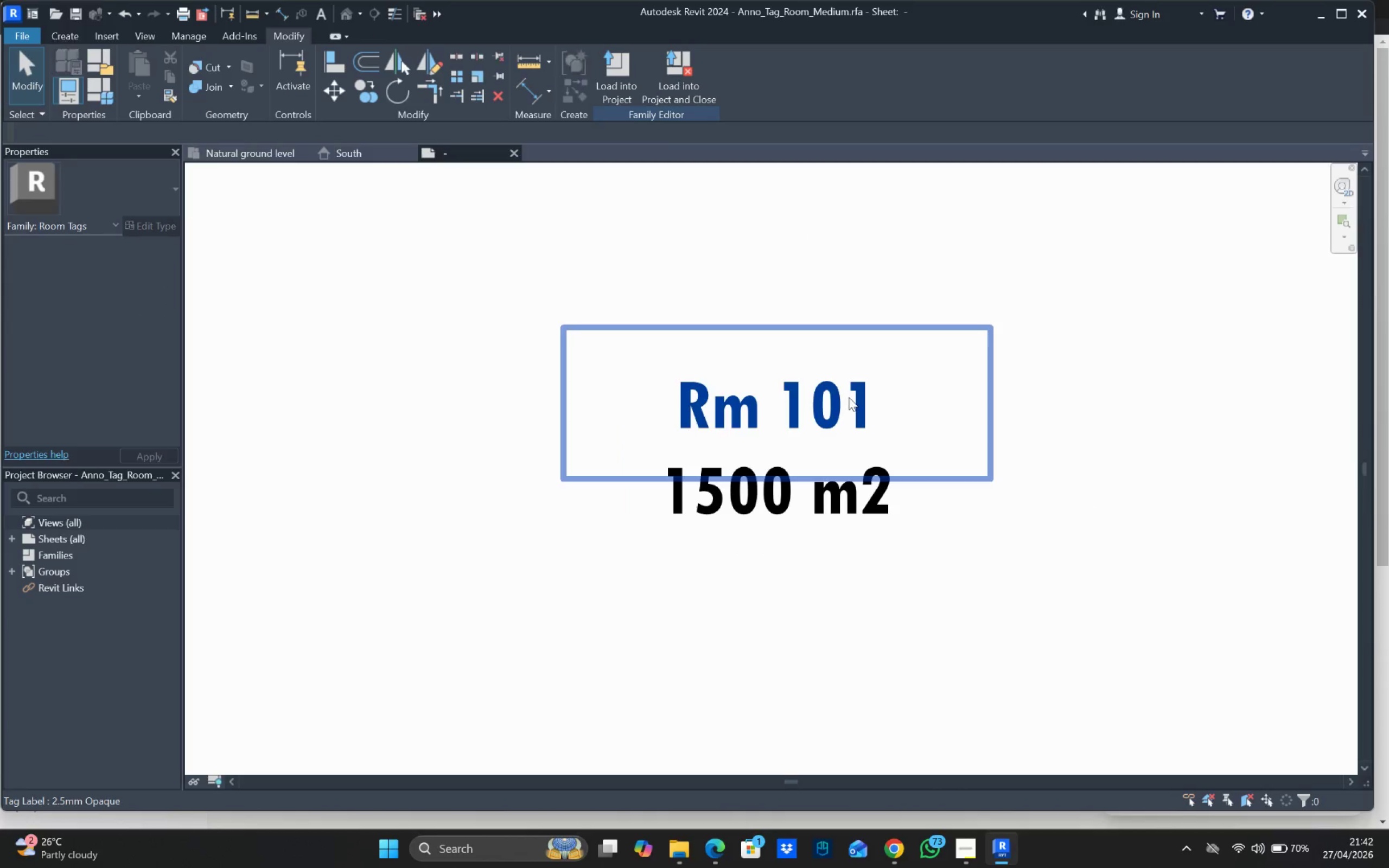 
left_click([849, 397])
 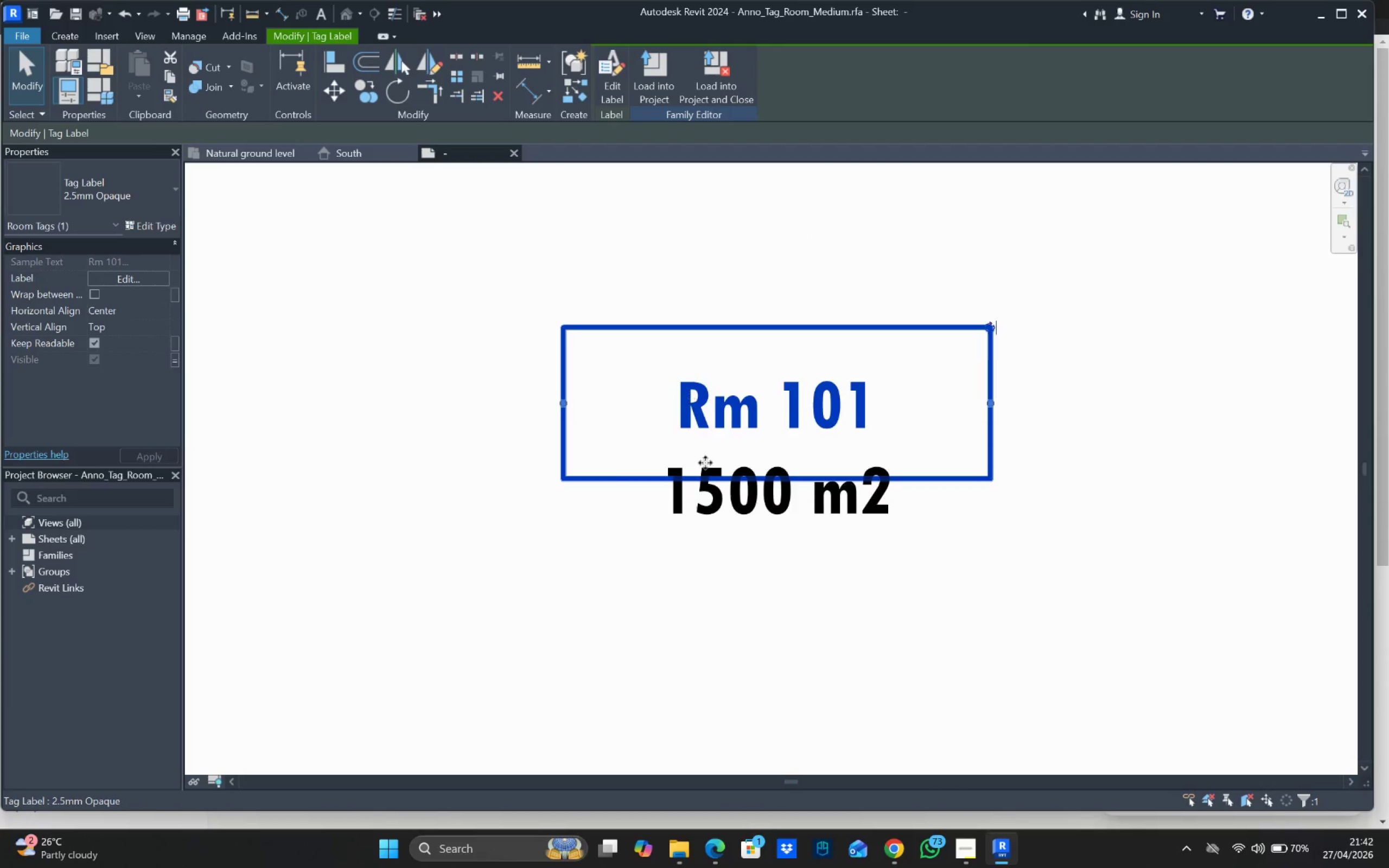 
left_click([738, 504])
 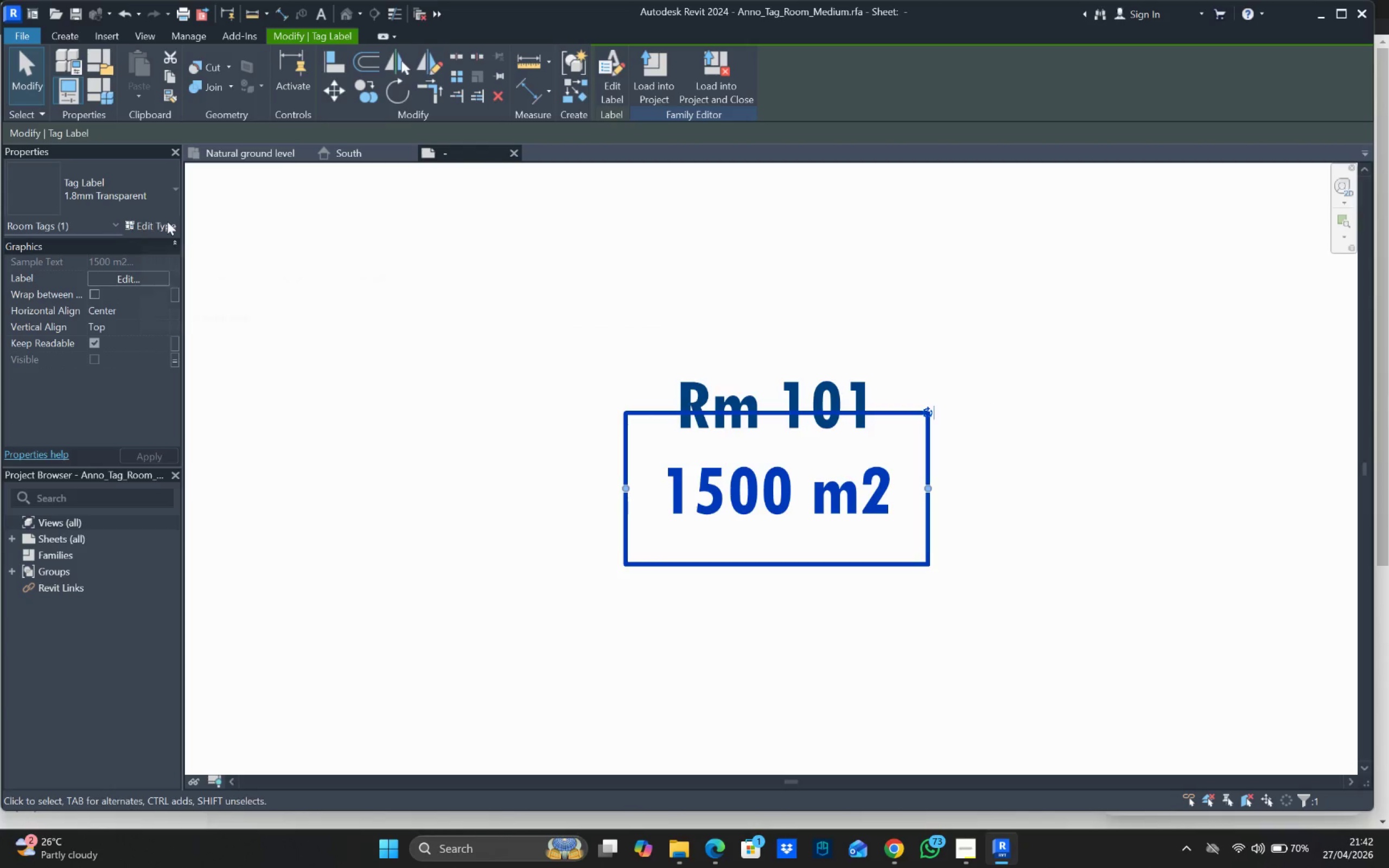 
left_click([168, 222])
 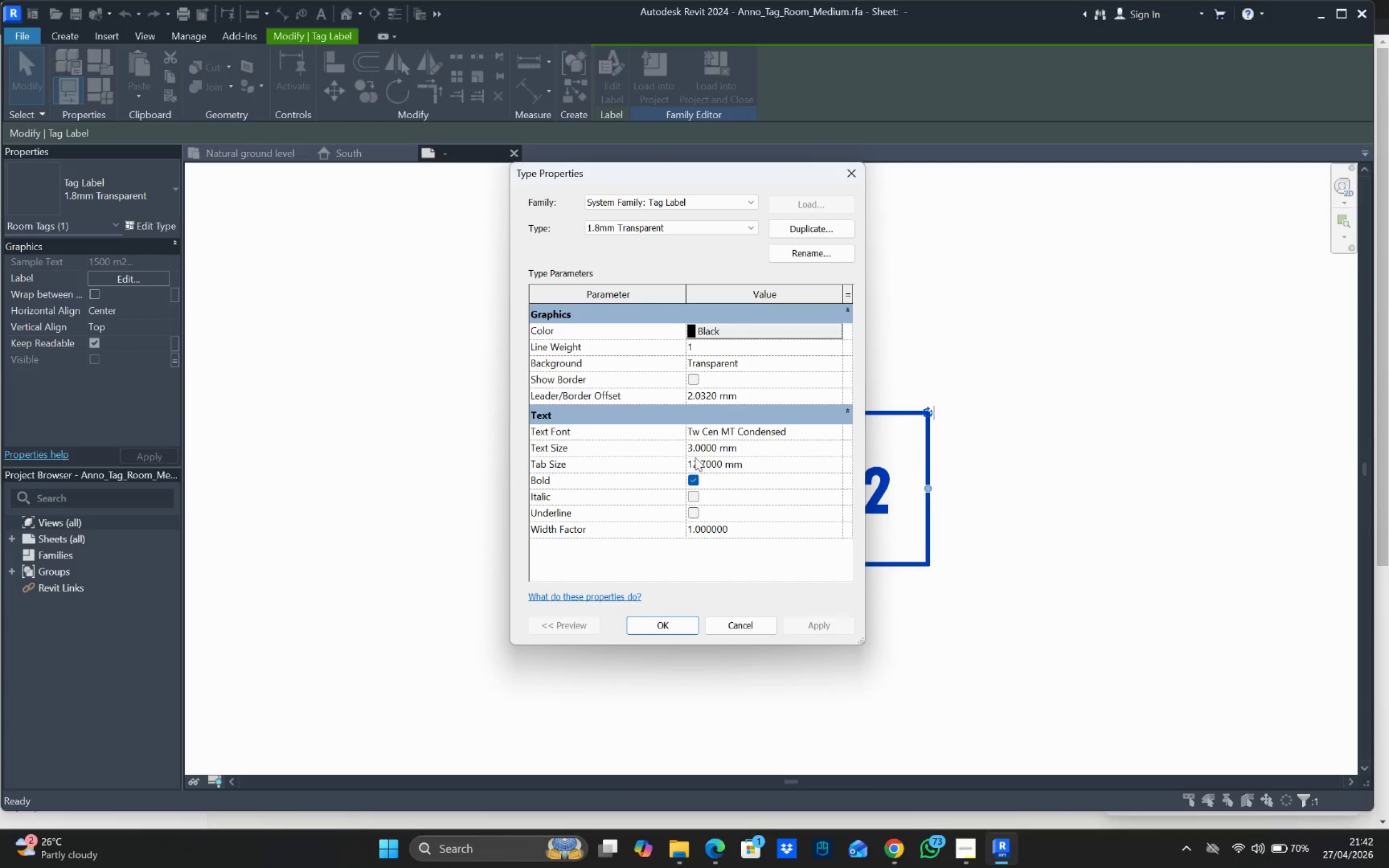 
double_click([694, 446])
 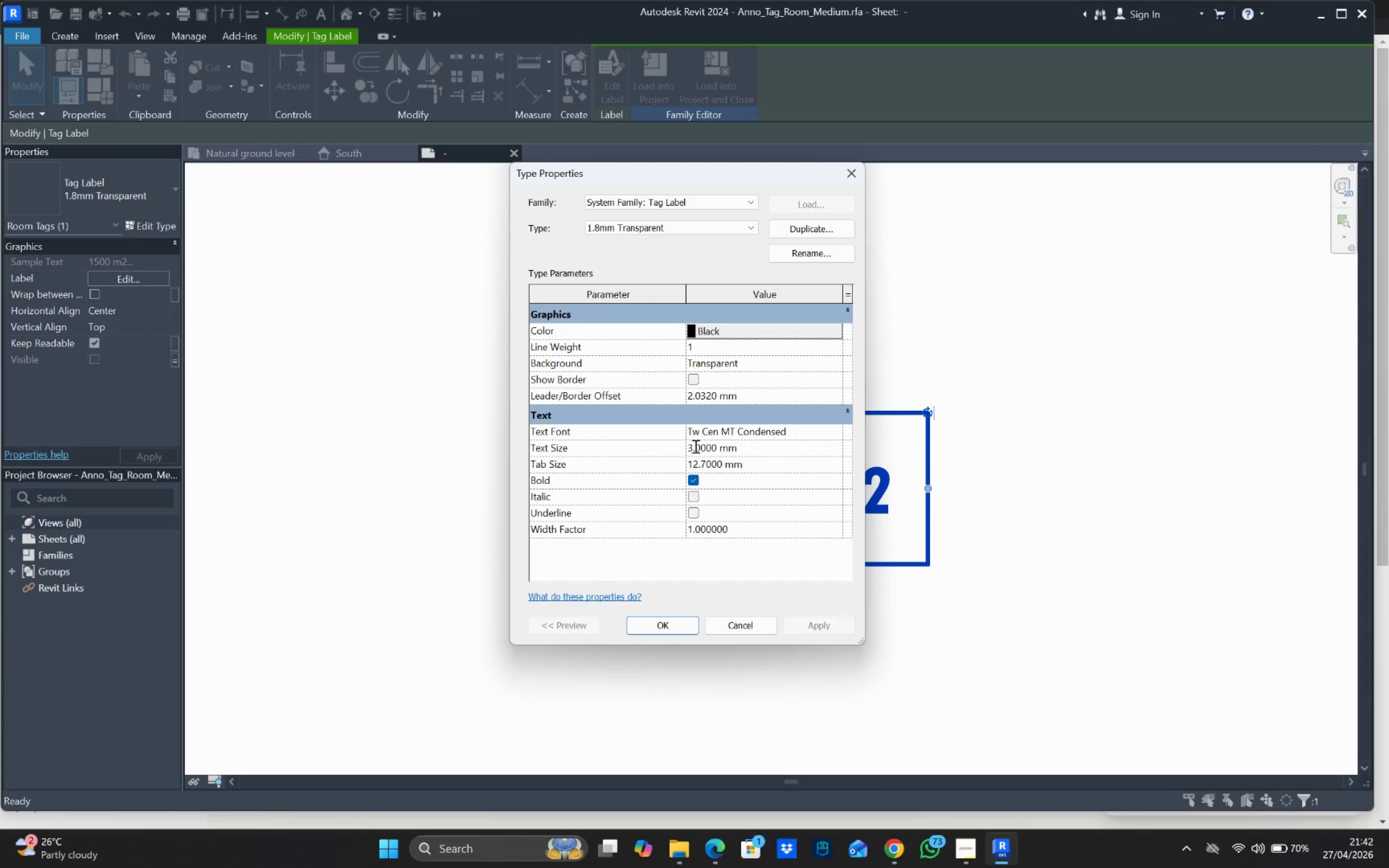 
triple_click([694, 446])
 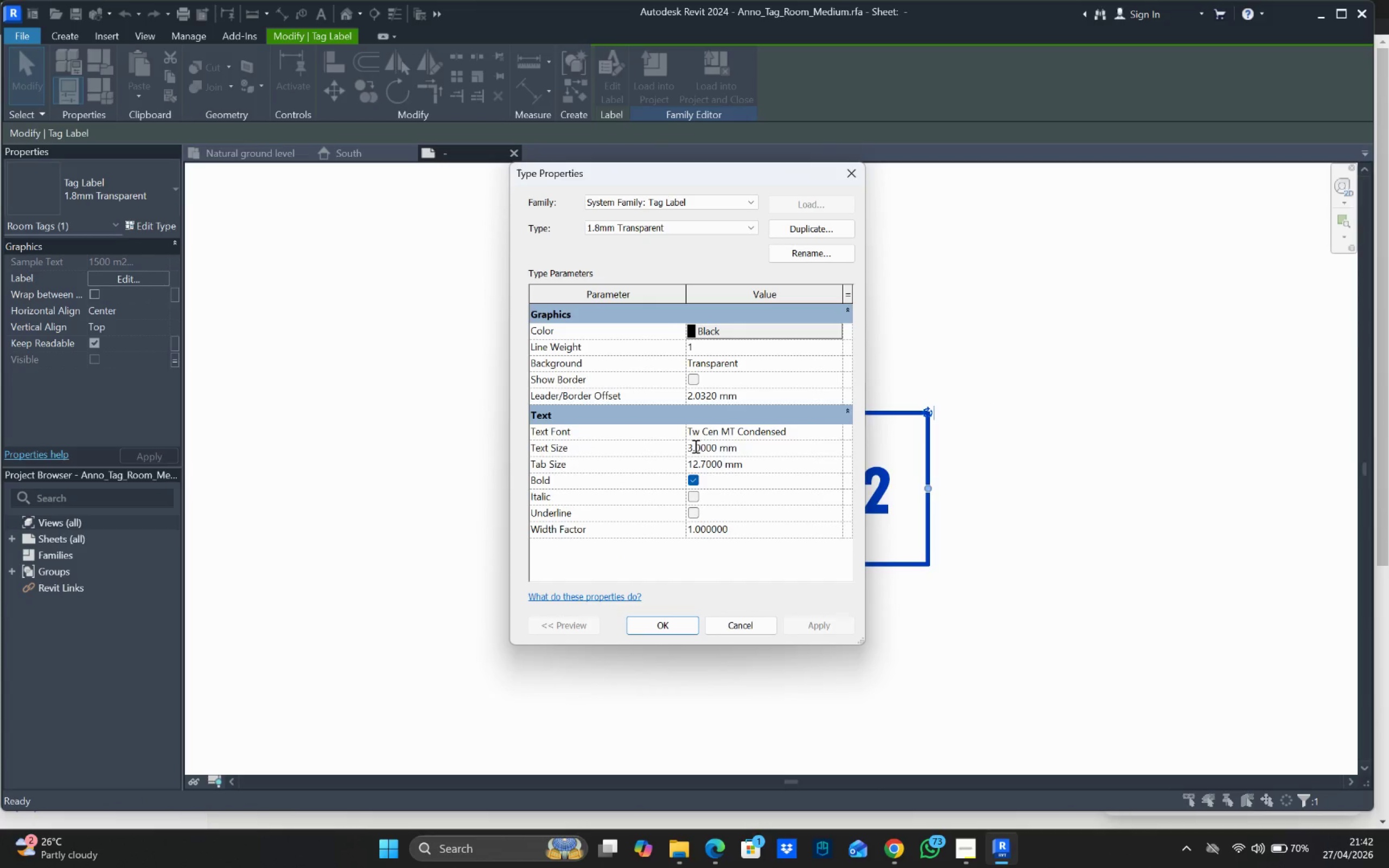 
triple_click([694, 446])
 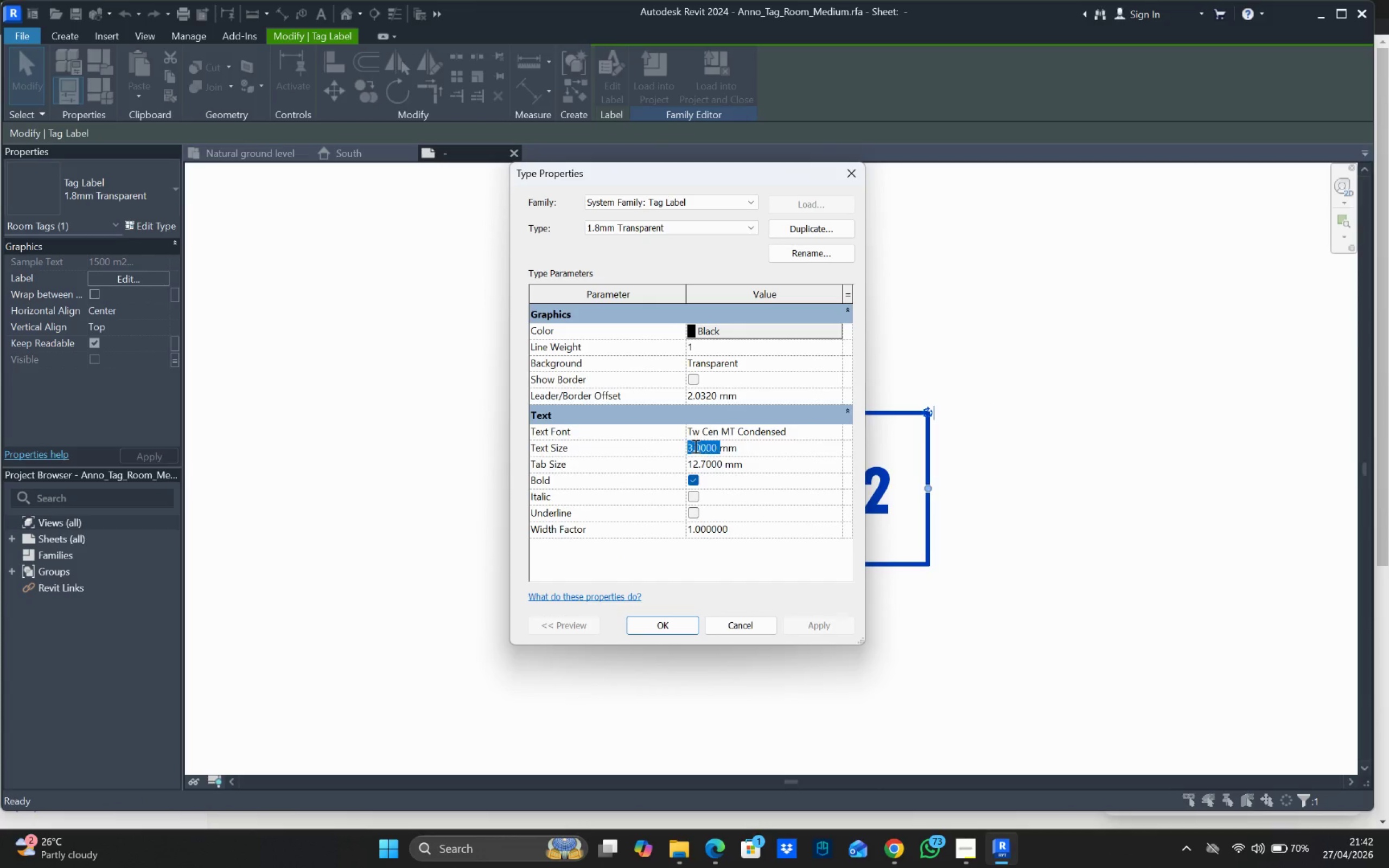 
triple_click([694, 446])
 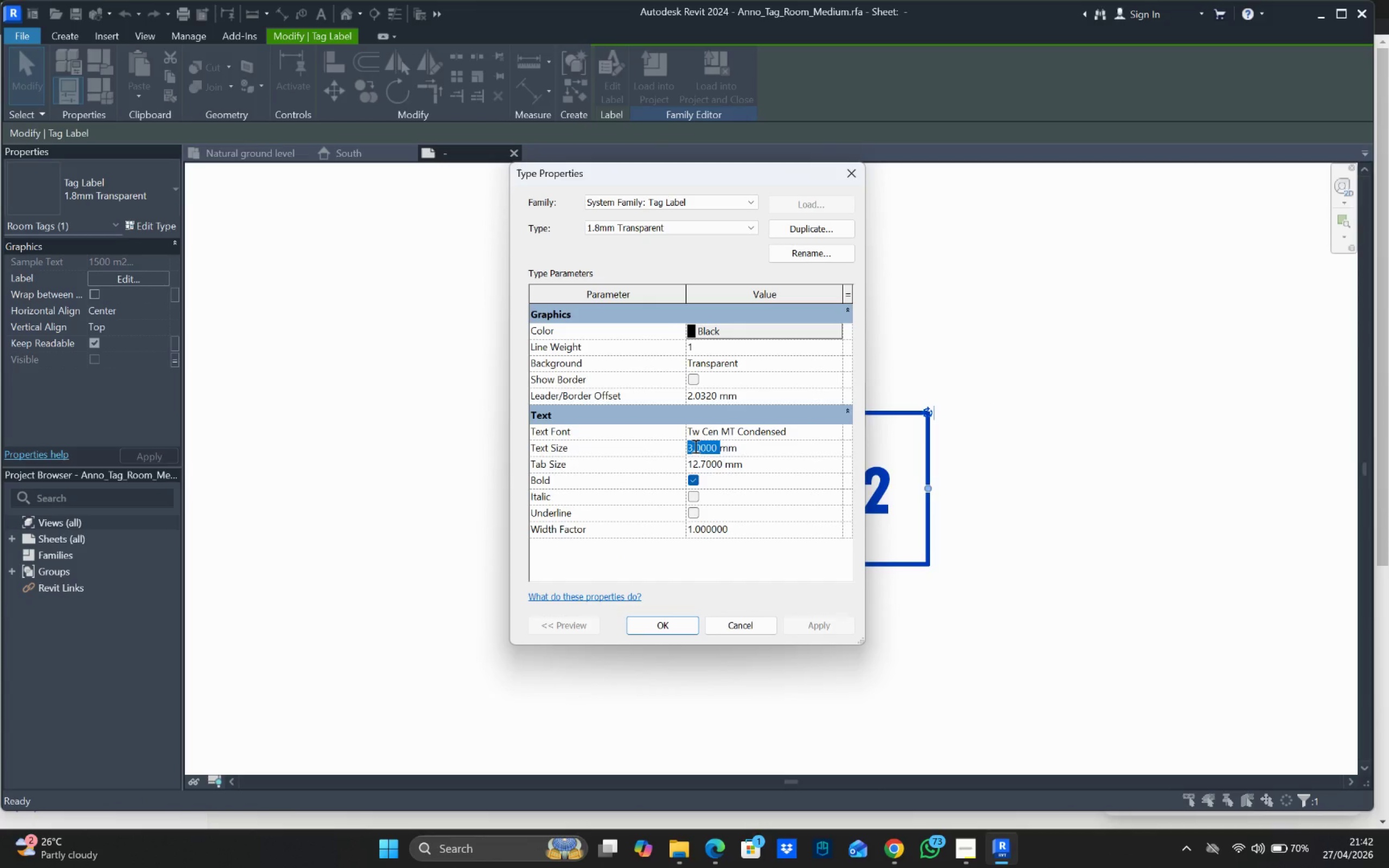 
key(2)
 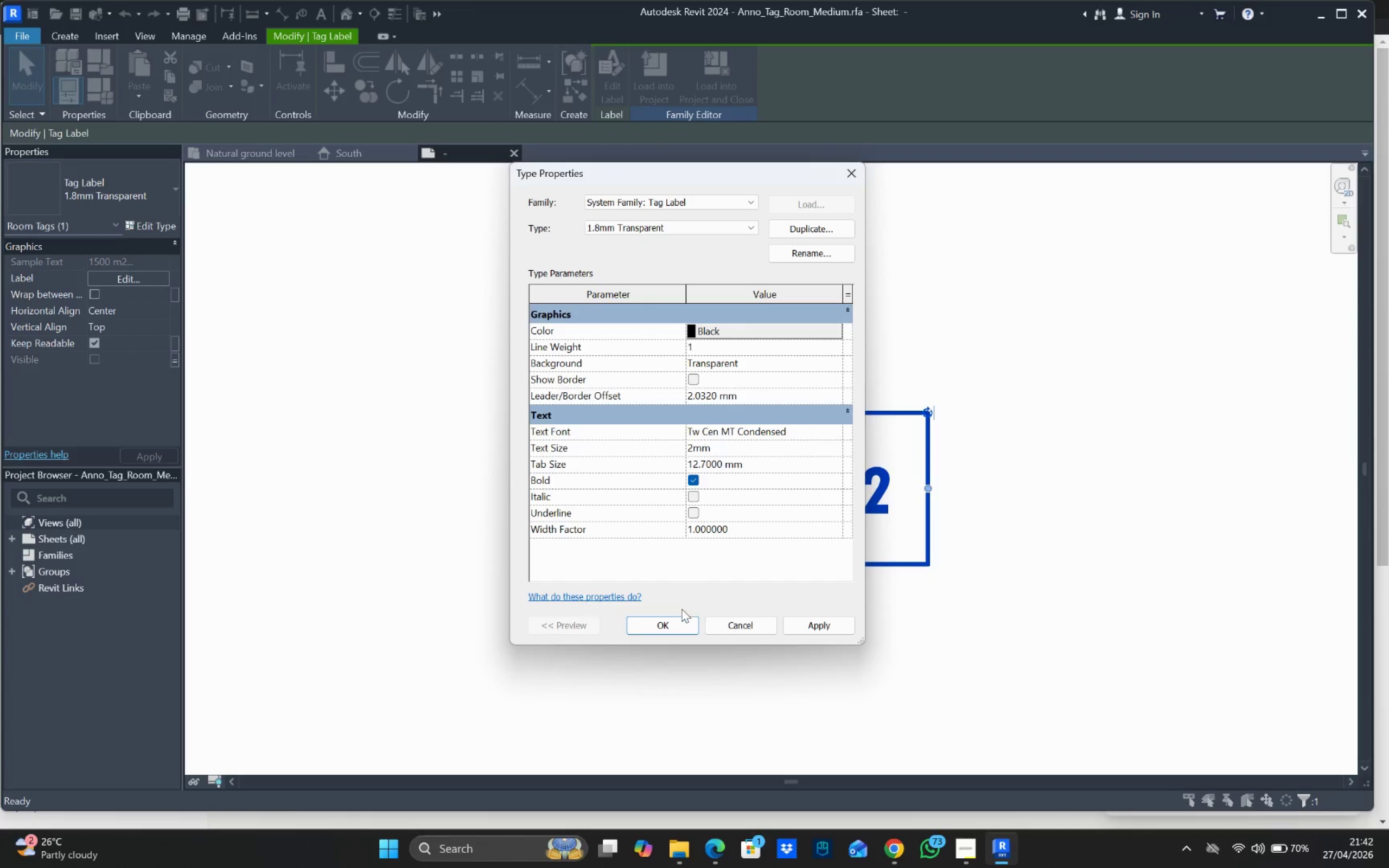 
left_click([685, 624])
 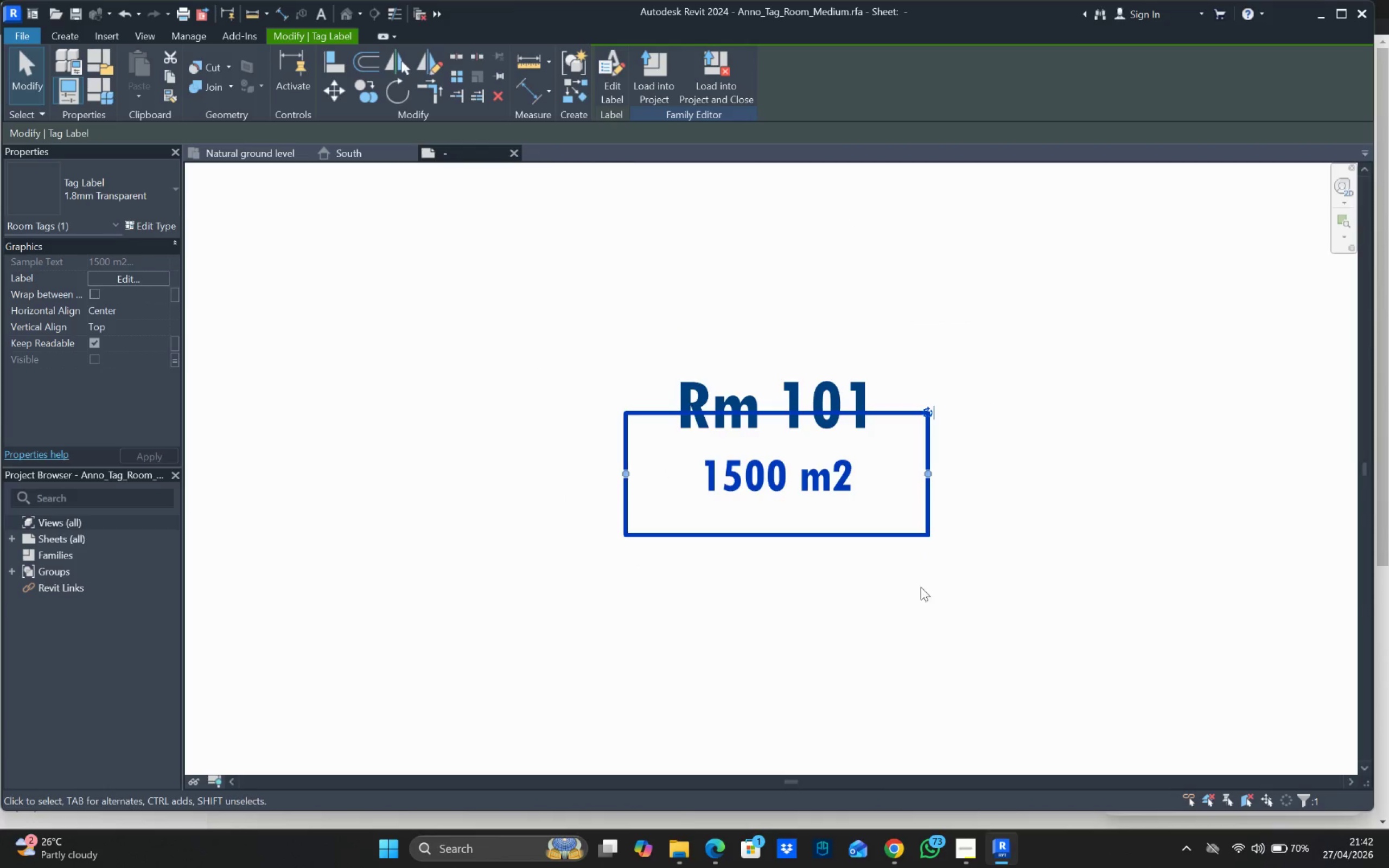 
left_click_drag(start_coordinate=[1017, 533], to_coordinate=[1016, 525])
 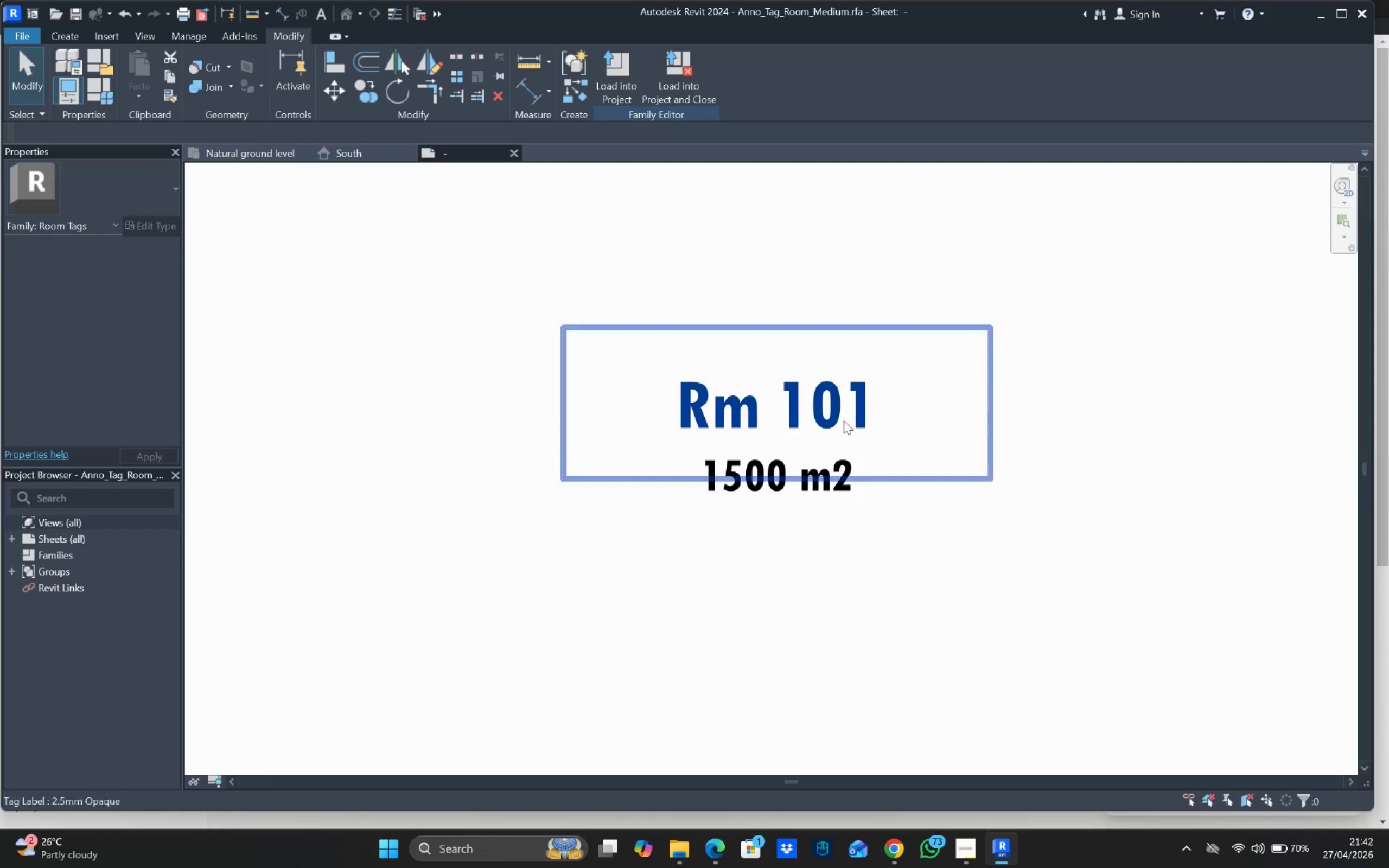 
double_click([832, 414])
 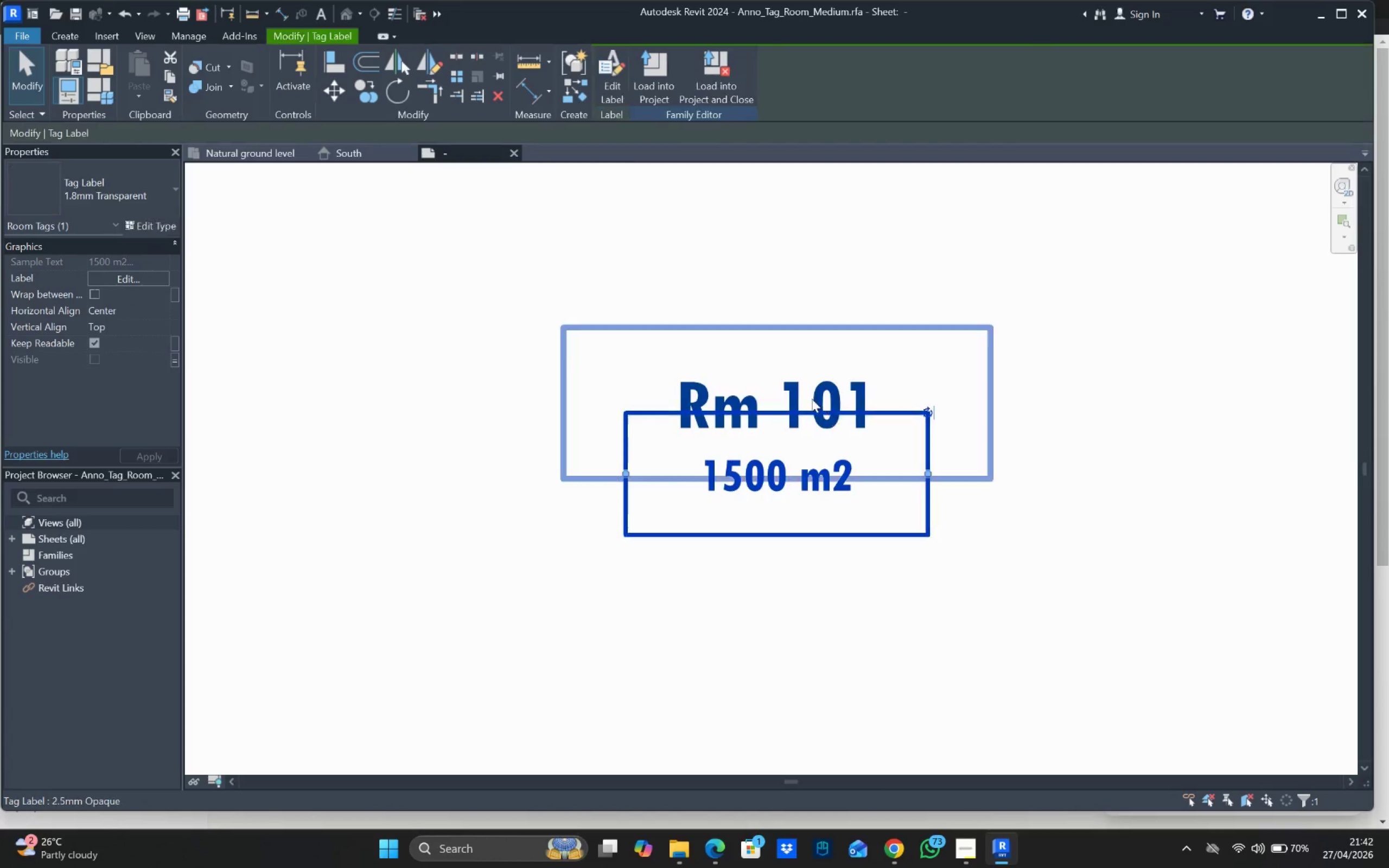 
left_click([808, 393])
 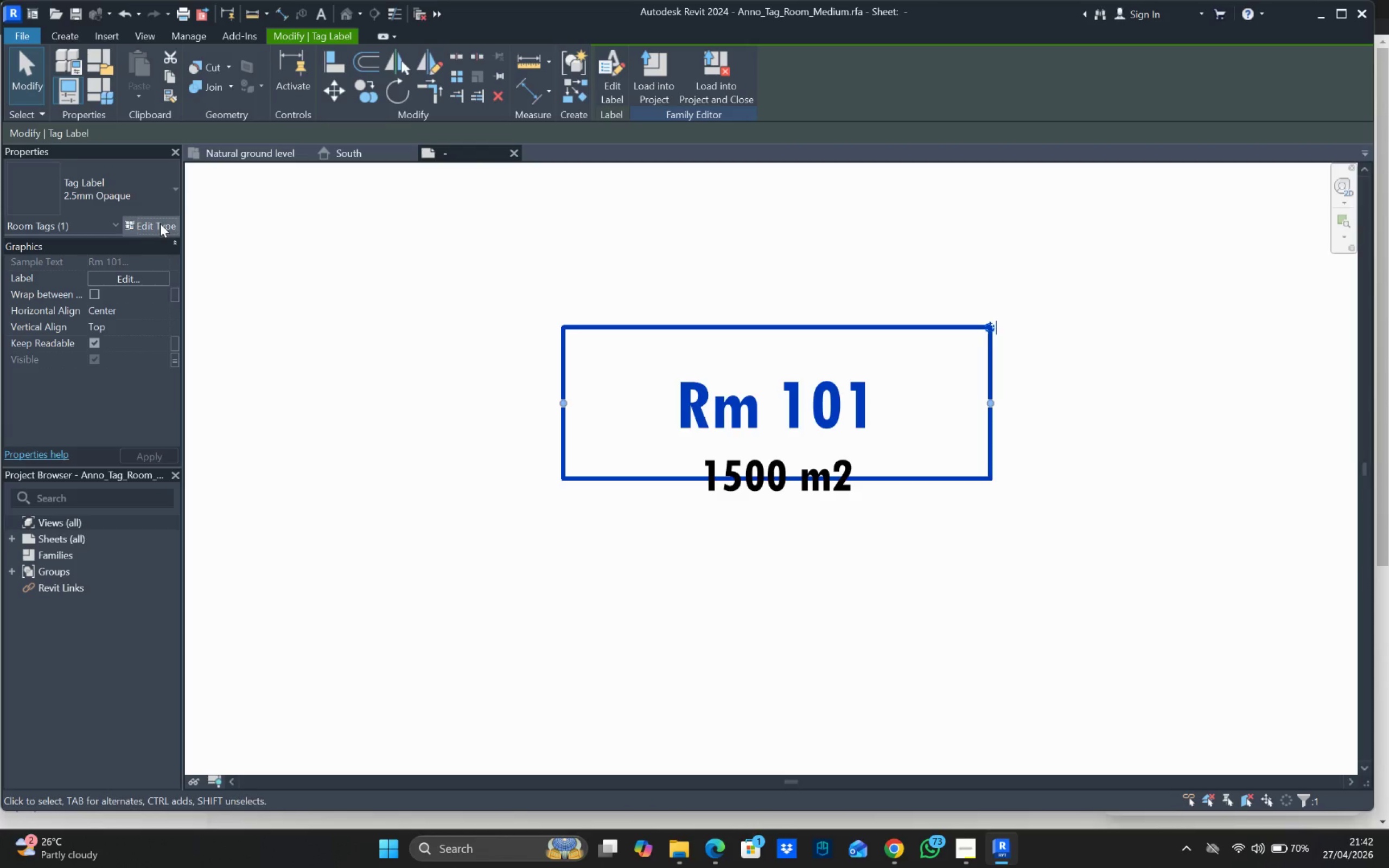 
wait(6.19)
 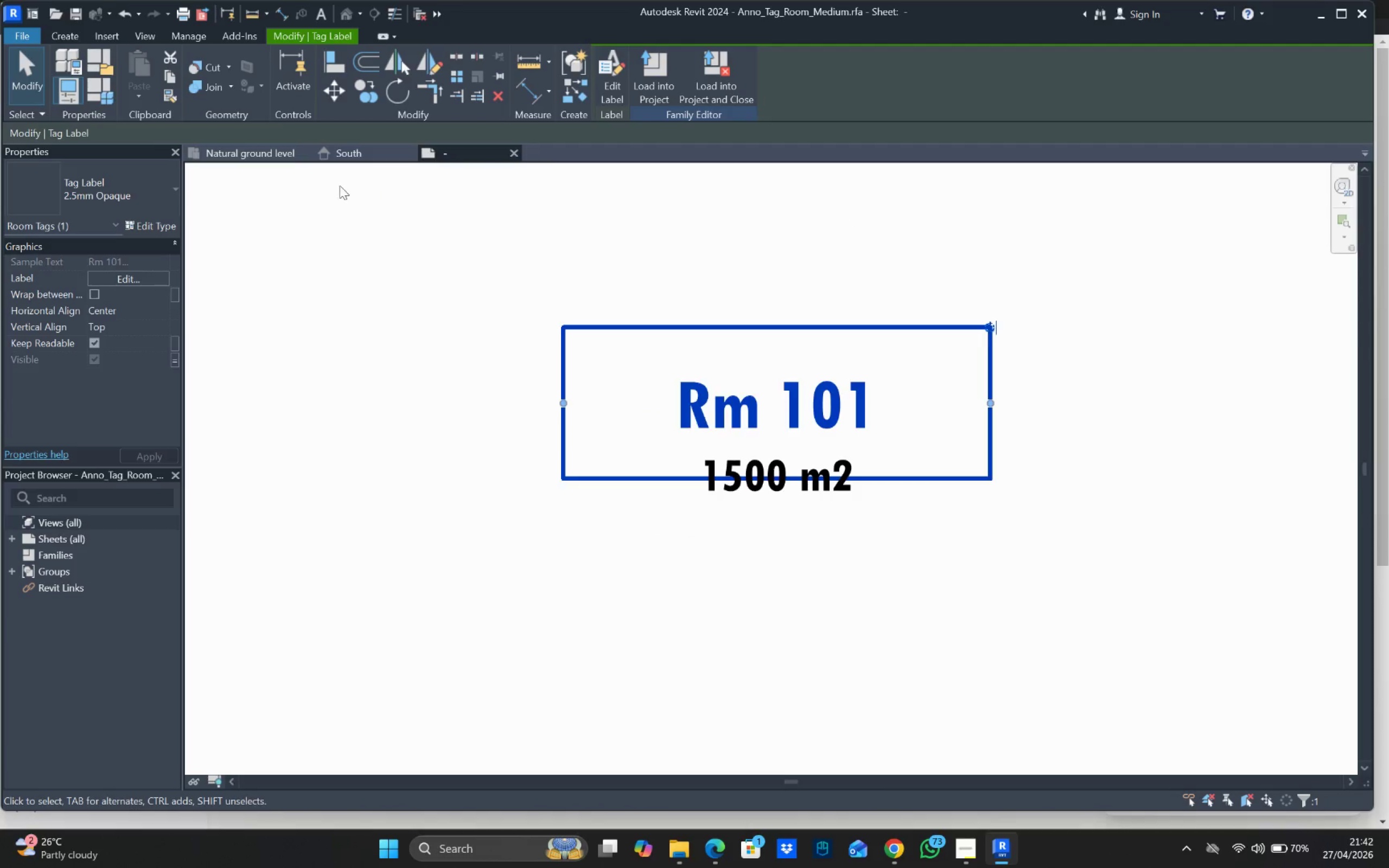 
scroll: coordinate [696, 393], scroll_direction: up, amount: 2.0
 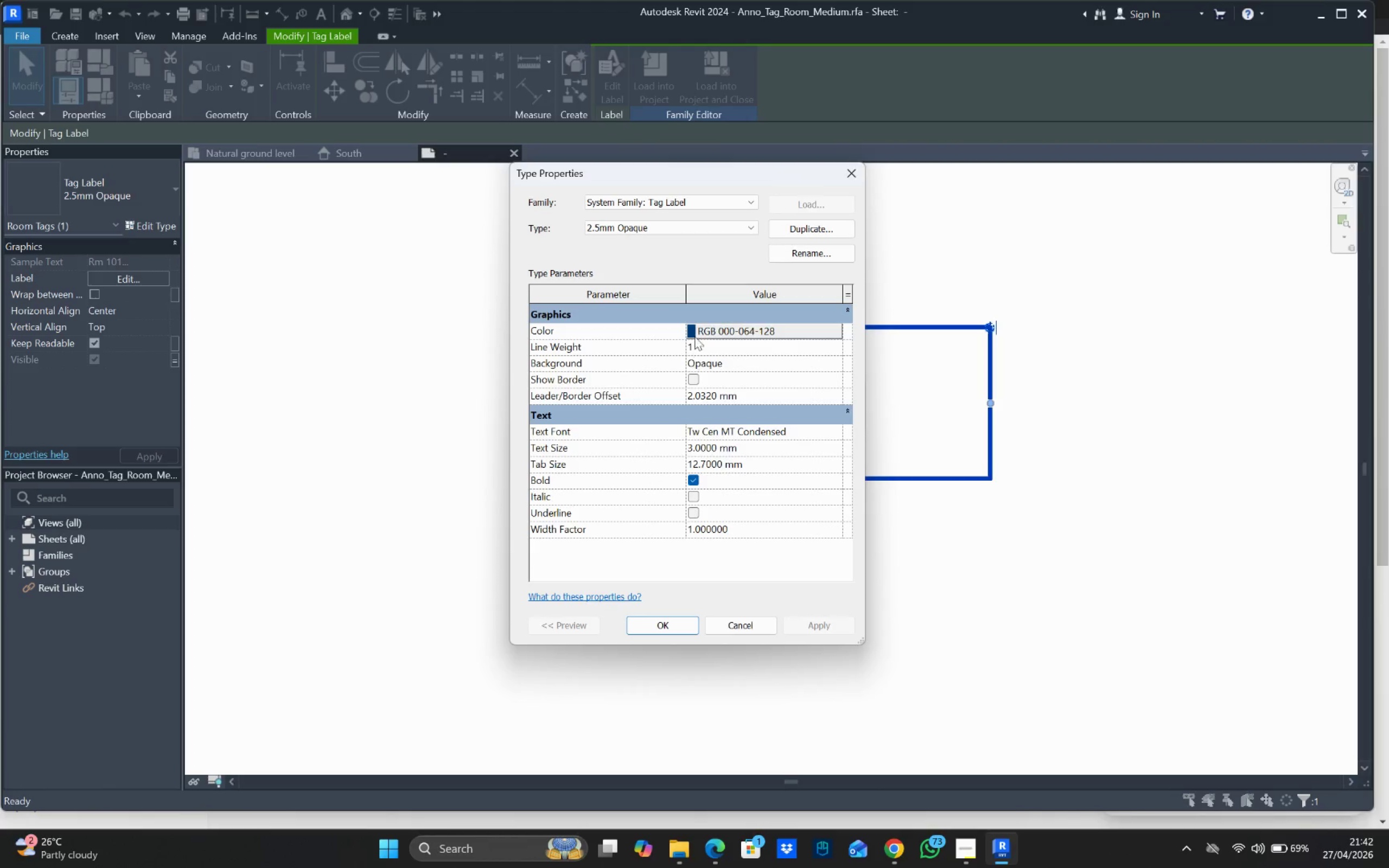 
left_click([694, 328])
 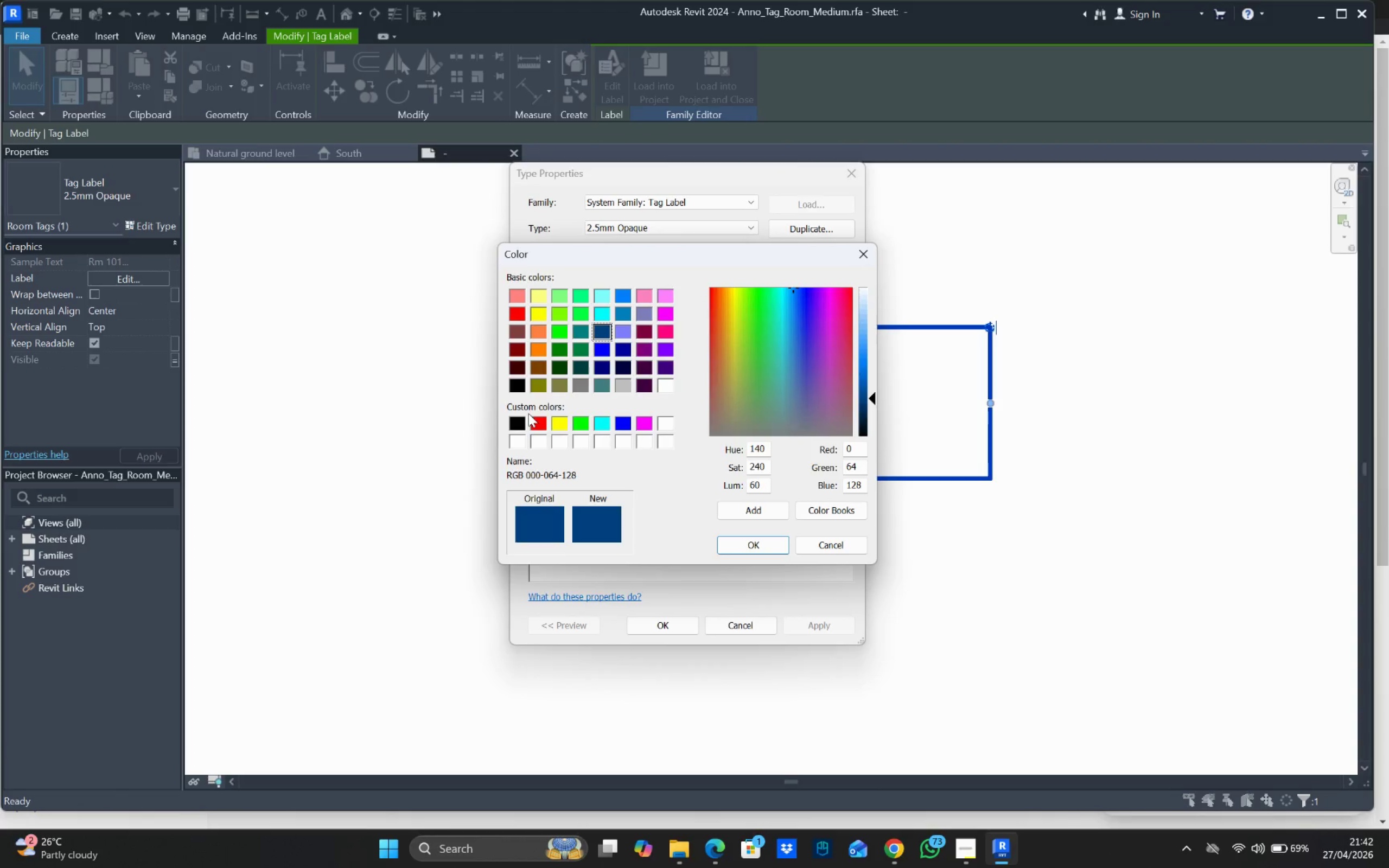 
left_click([517, 384])
 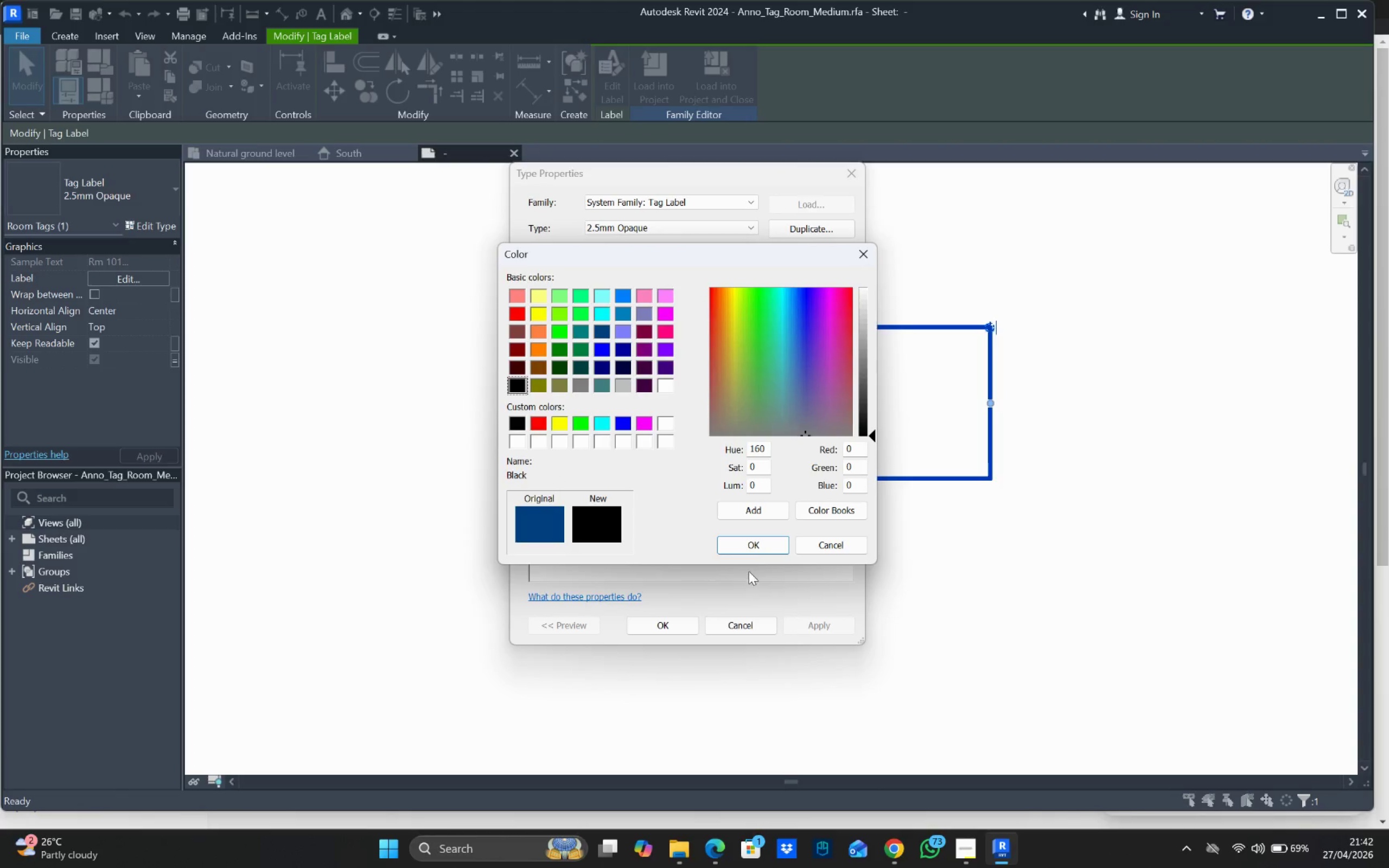 
left_click([753, 543])
 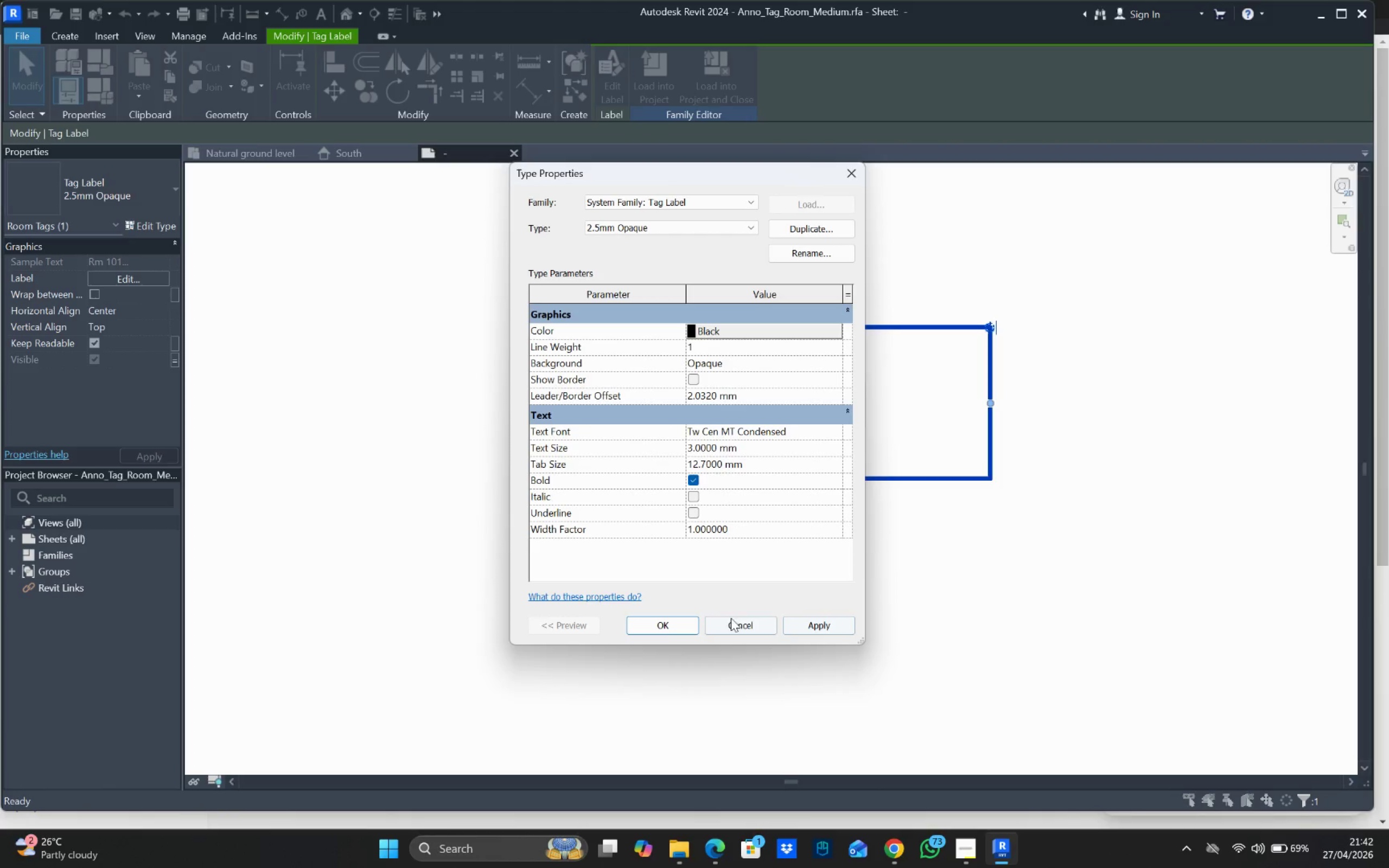 
left_click([669, 619])
 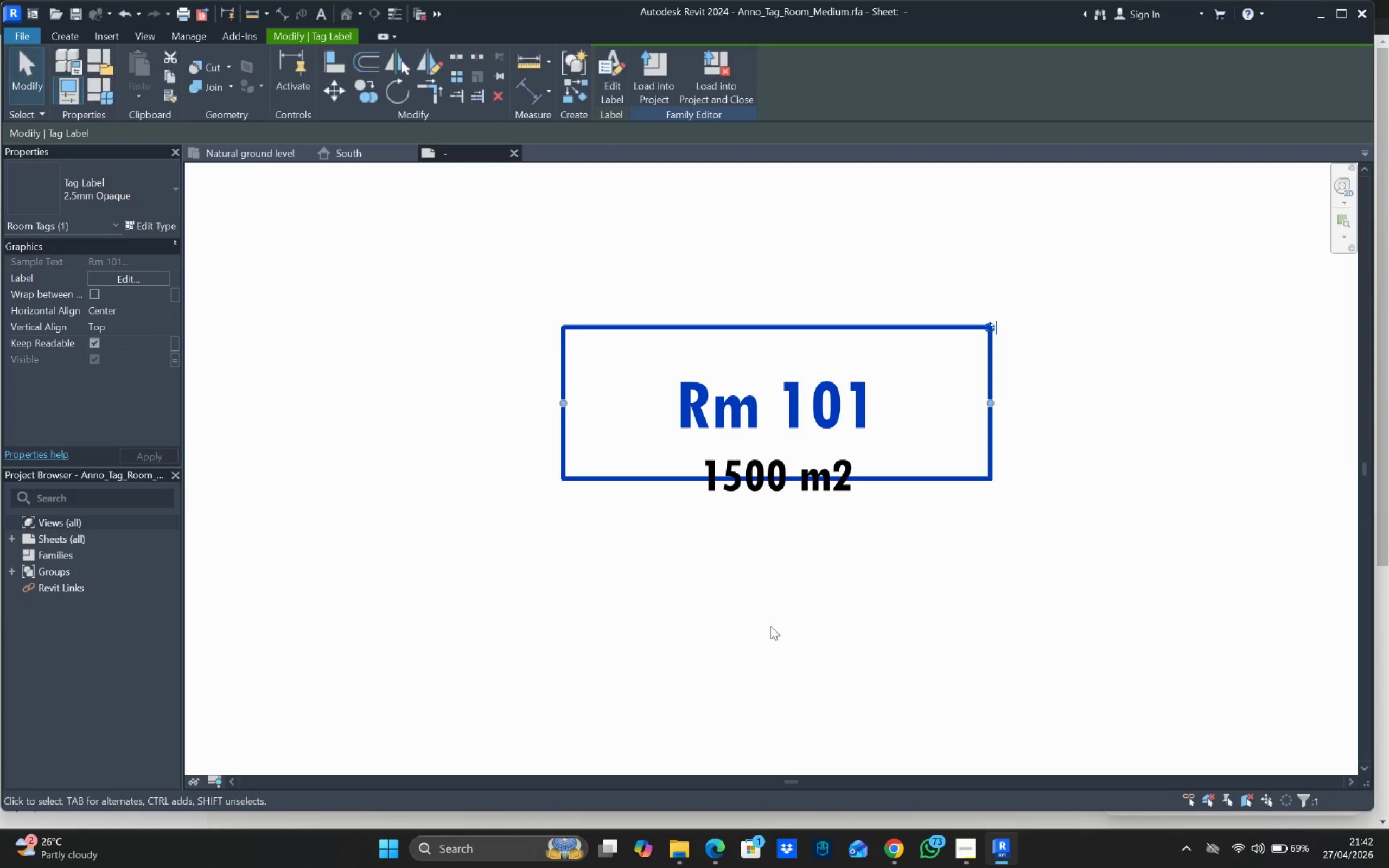 
scroll: coordinate [815, 566], scroll_direction: down, amount: 4.0
 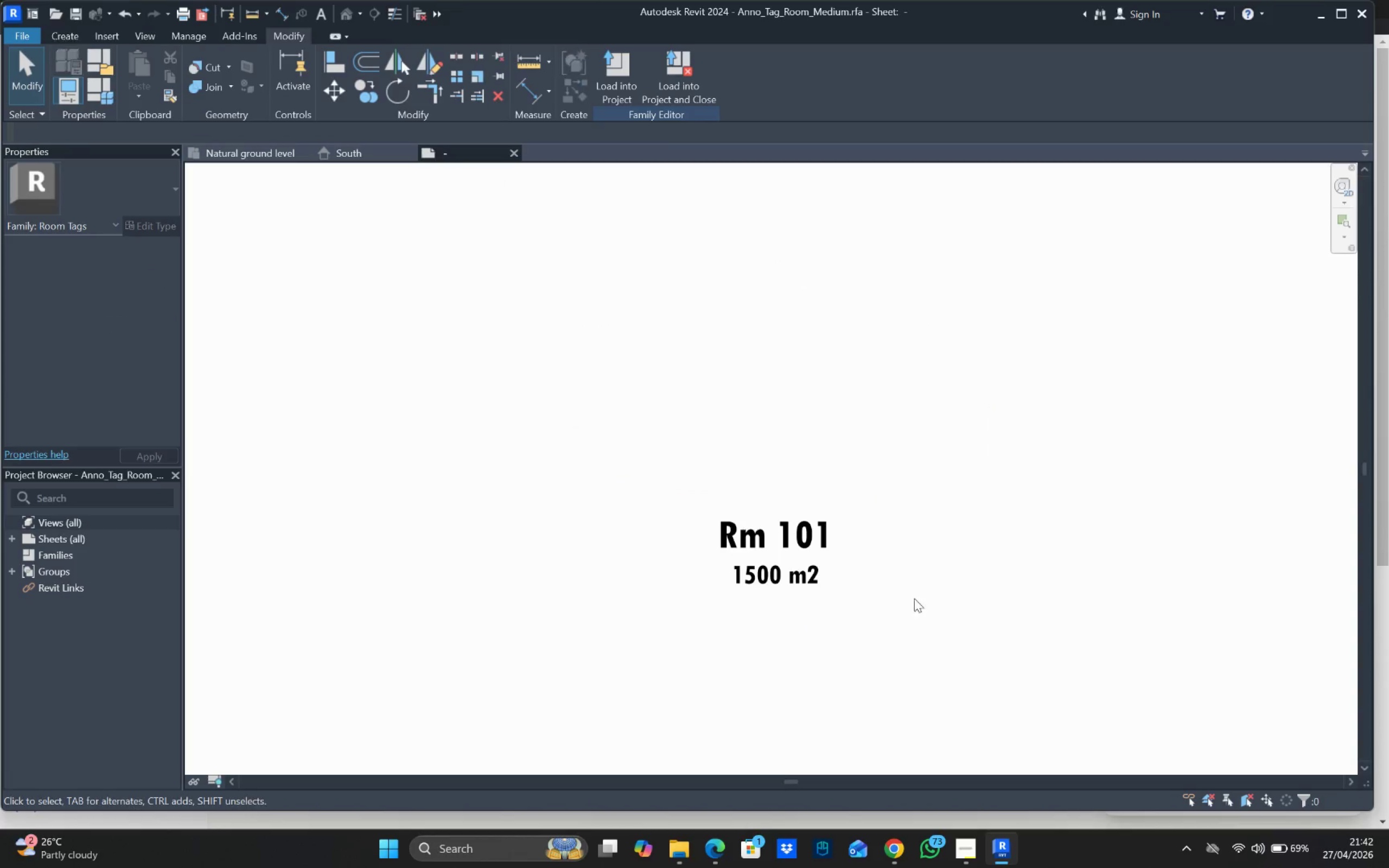 
double_click([819, 532])
 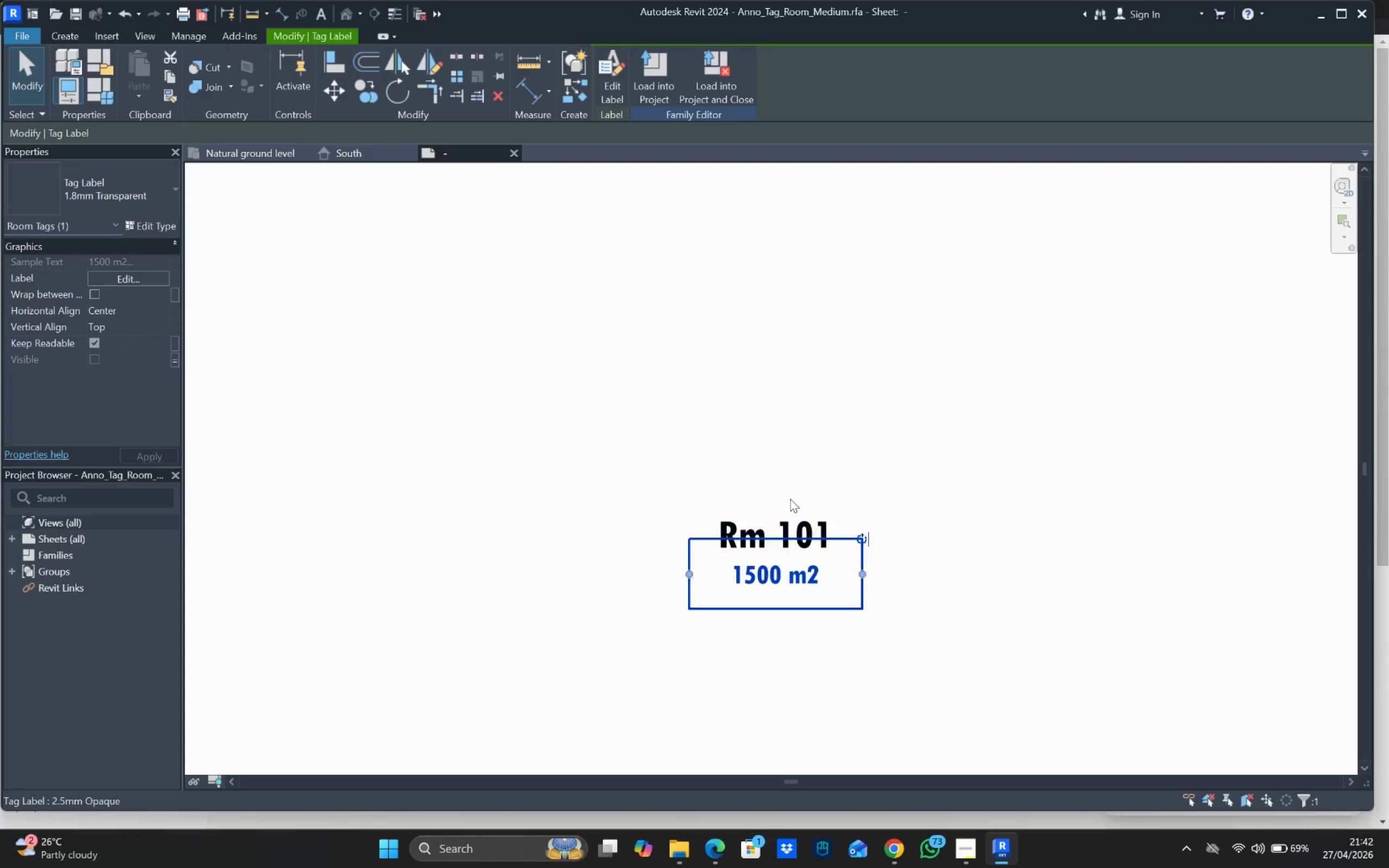 
left_click([789, 497])
 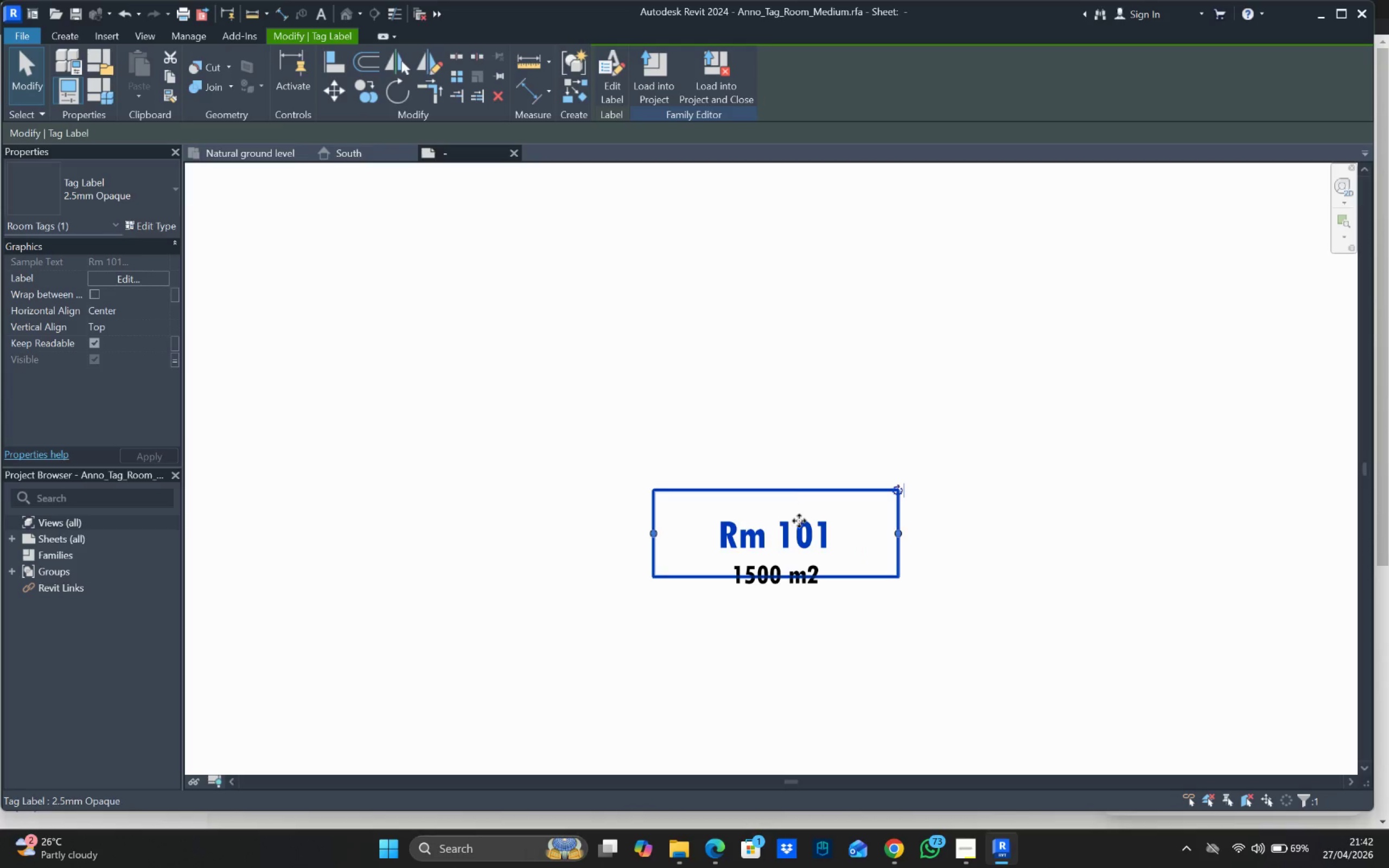 
left_click([799, 521])
 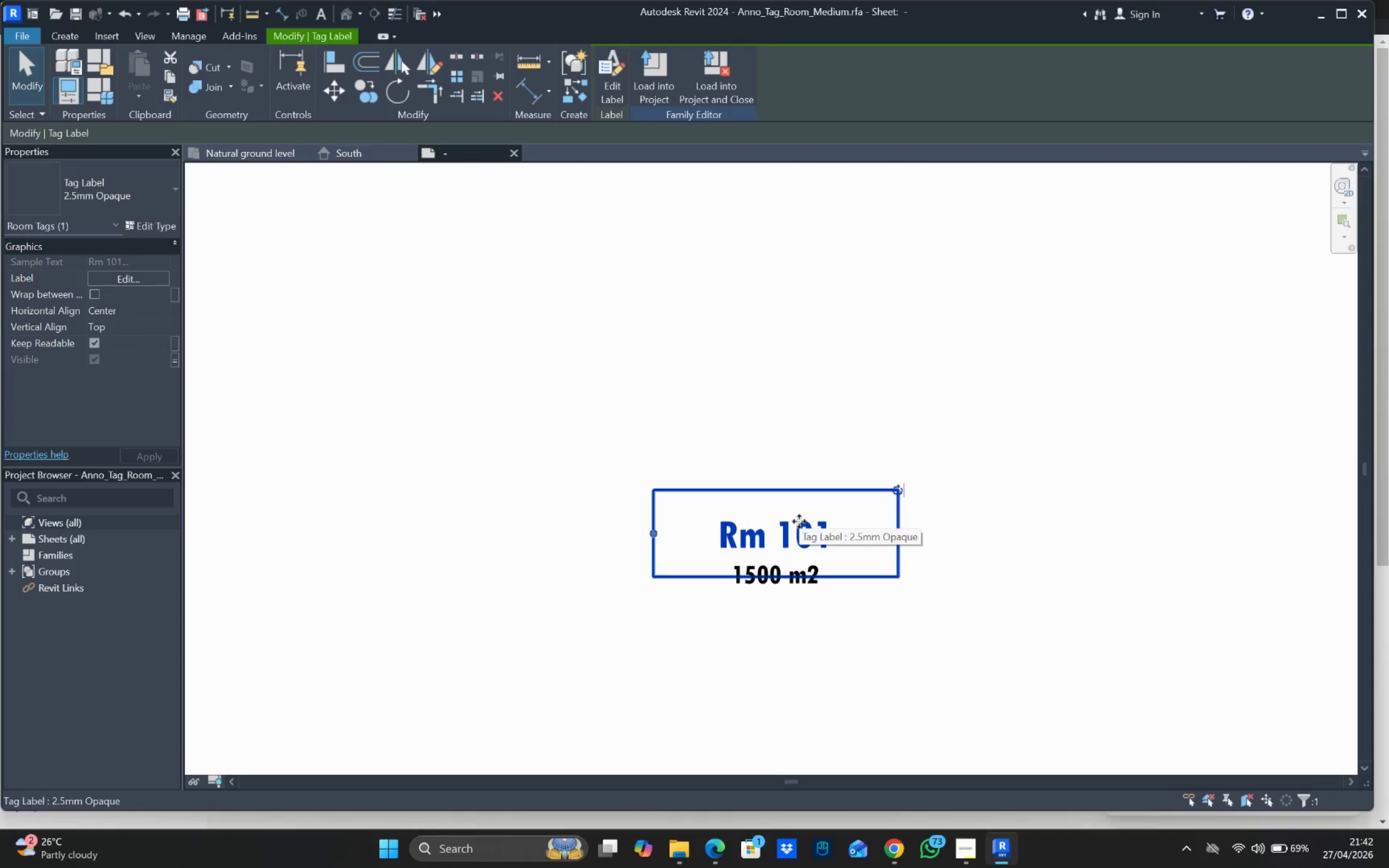 
key(ArrowDown)
 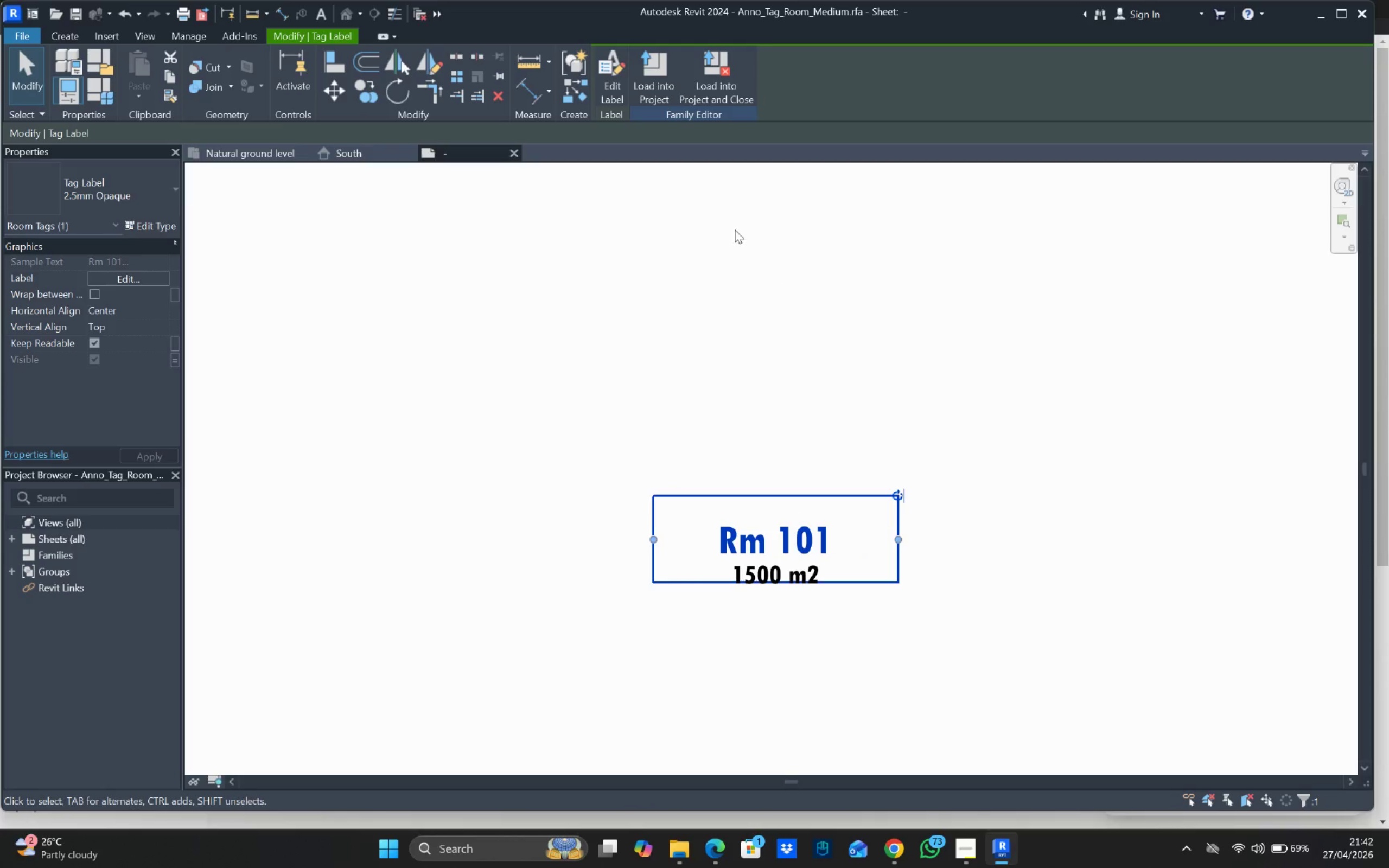 
left_click([712, 78])
 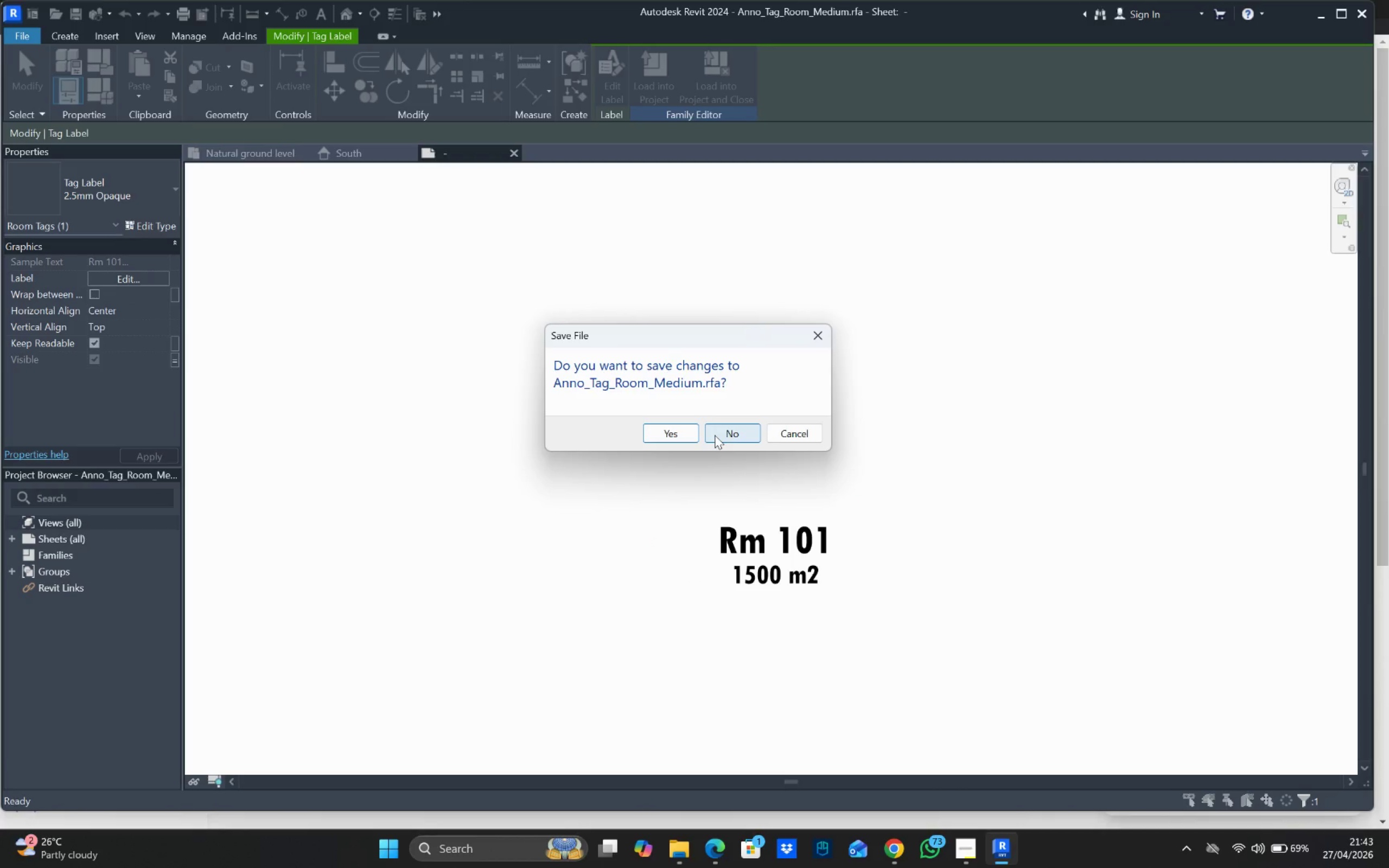 
left_click([715, 433])
 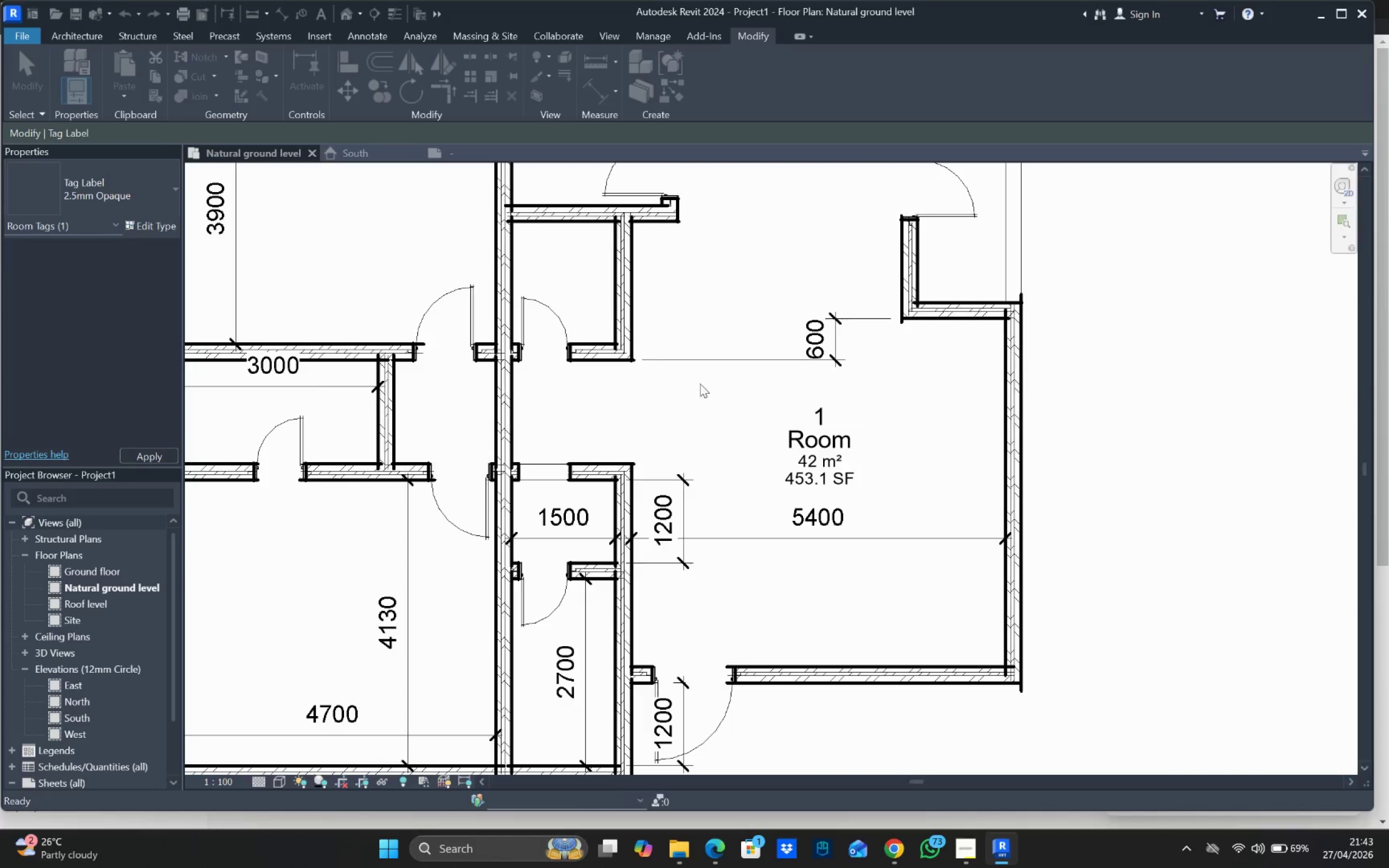 
scroll: coordinate [885, 434], scroll_direction: down, amount: 3.0
 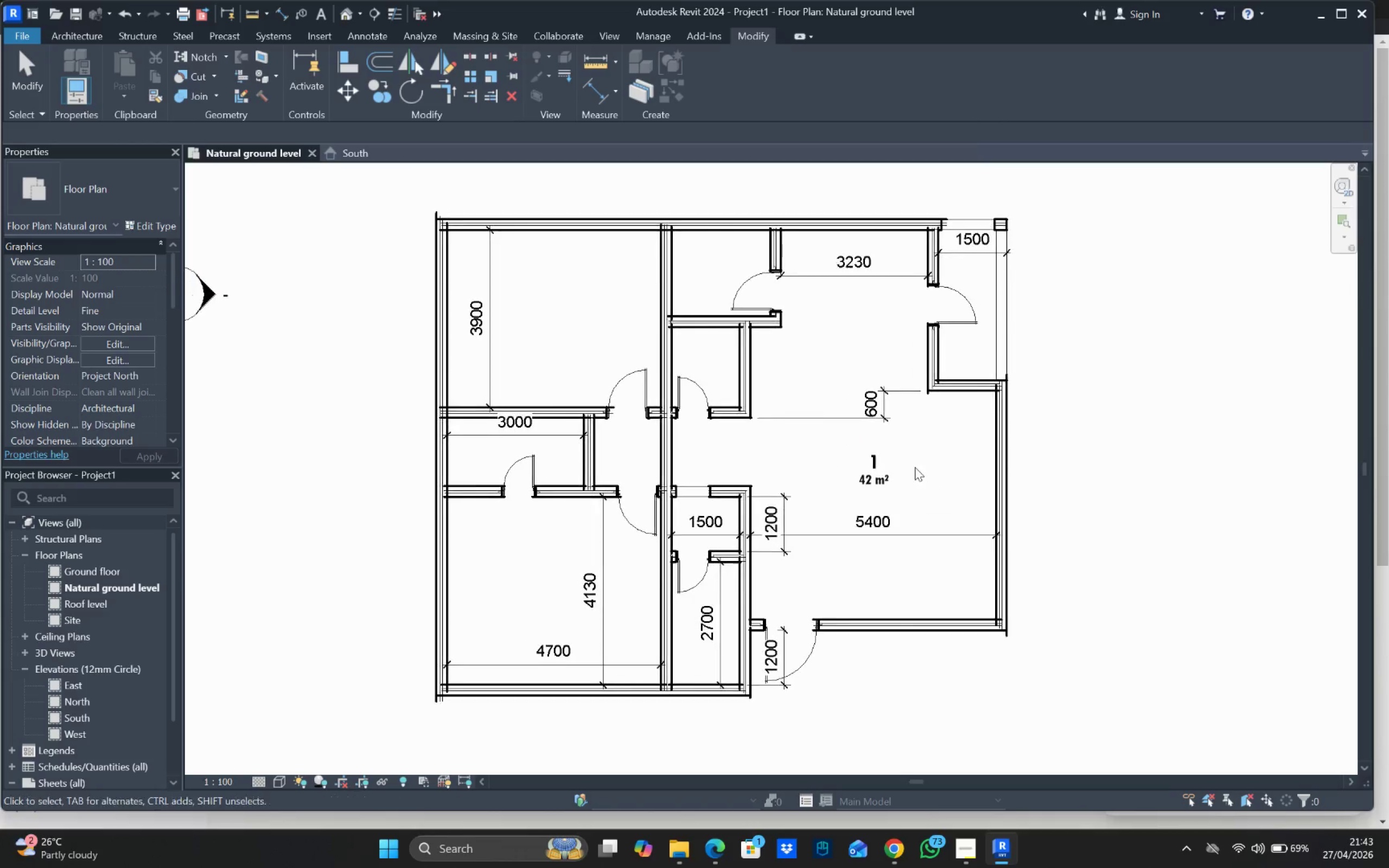 
scroll: coordinate [883, 461], scroll_direction: up, amount: 4.0
 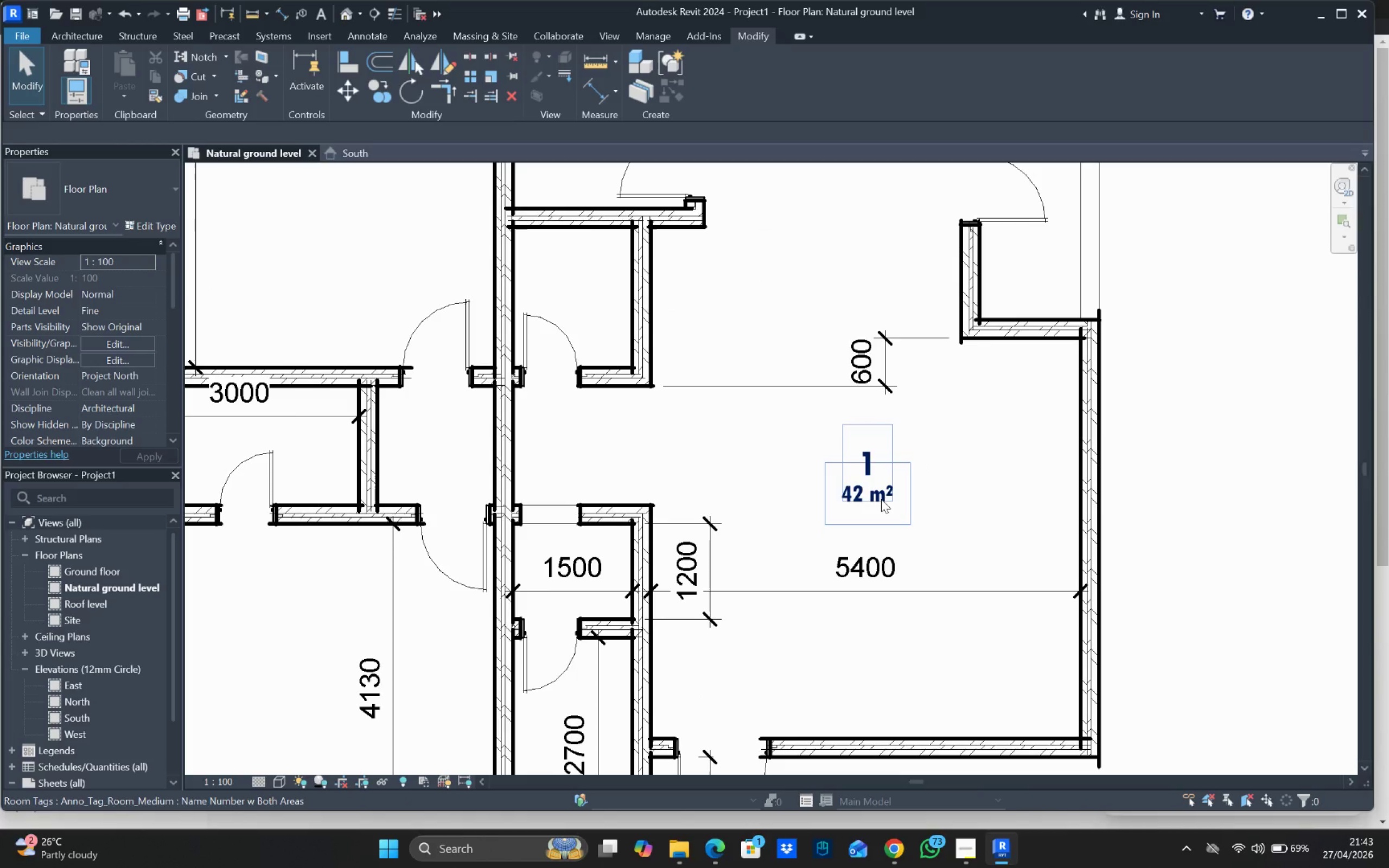 
left_click([881, 499])
 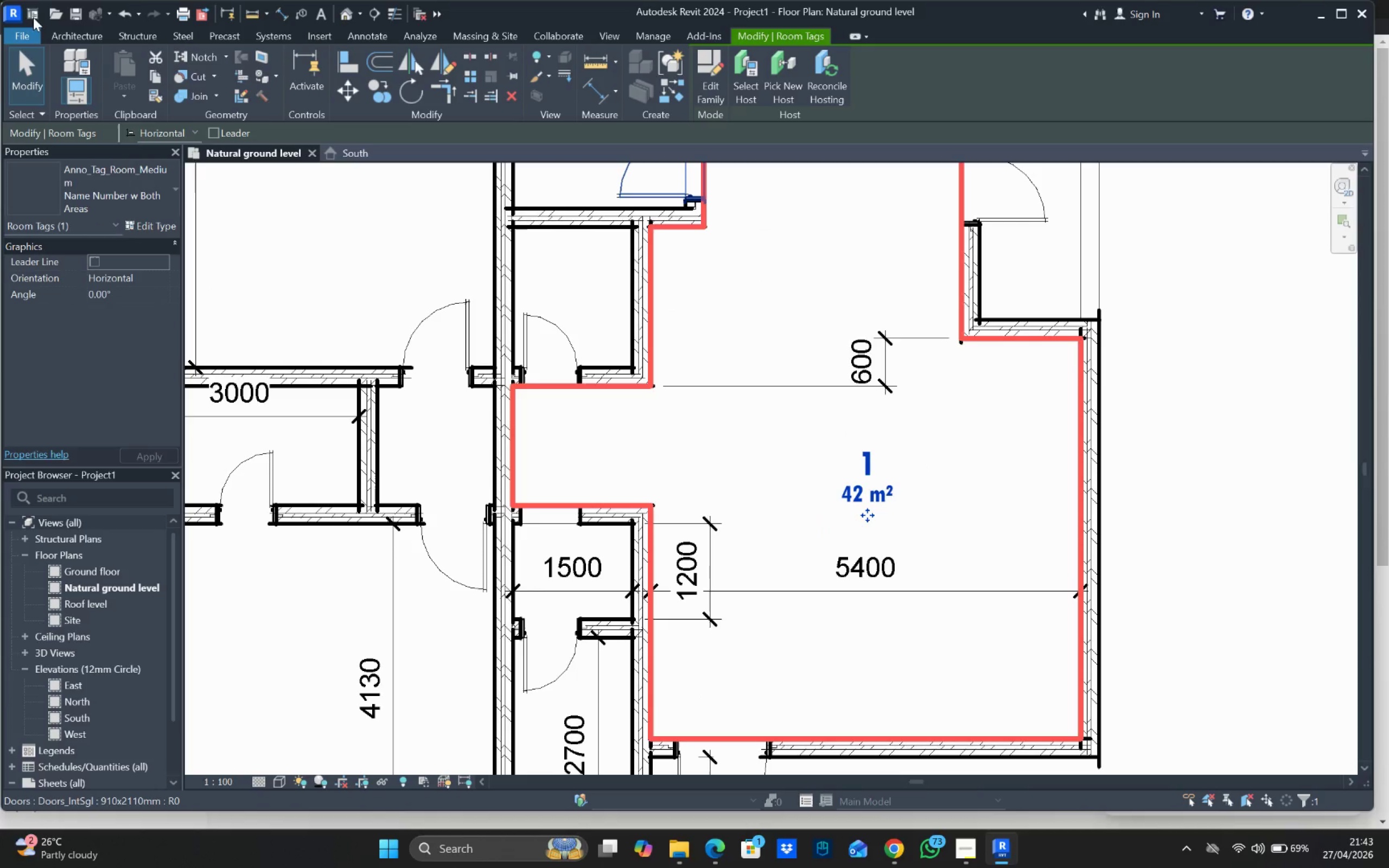 
left_click([88, 33])
 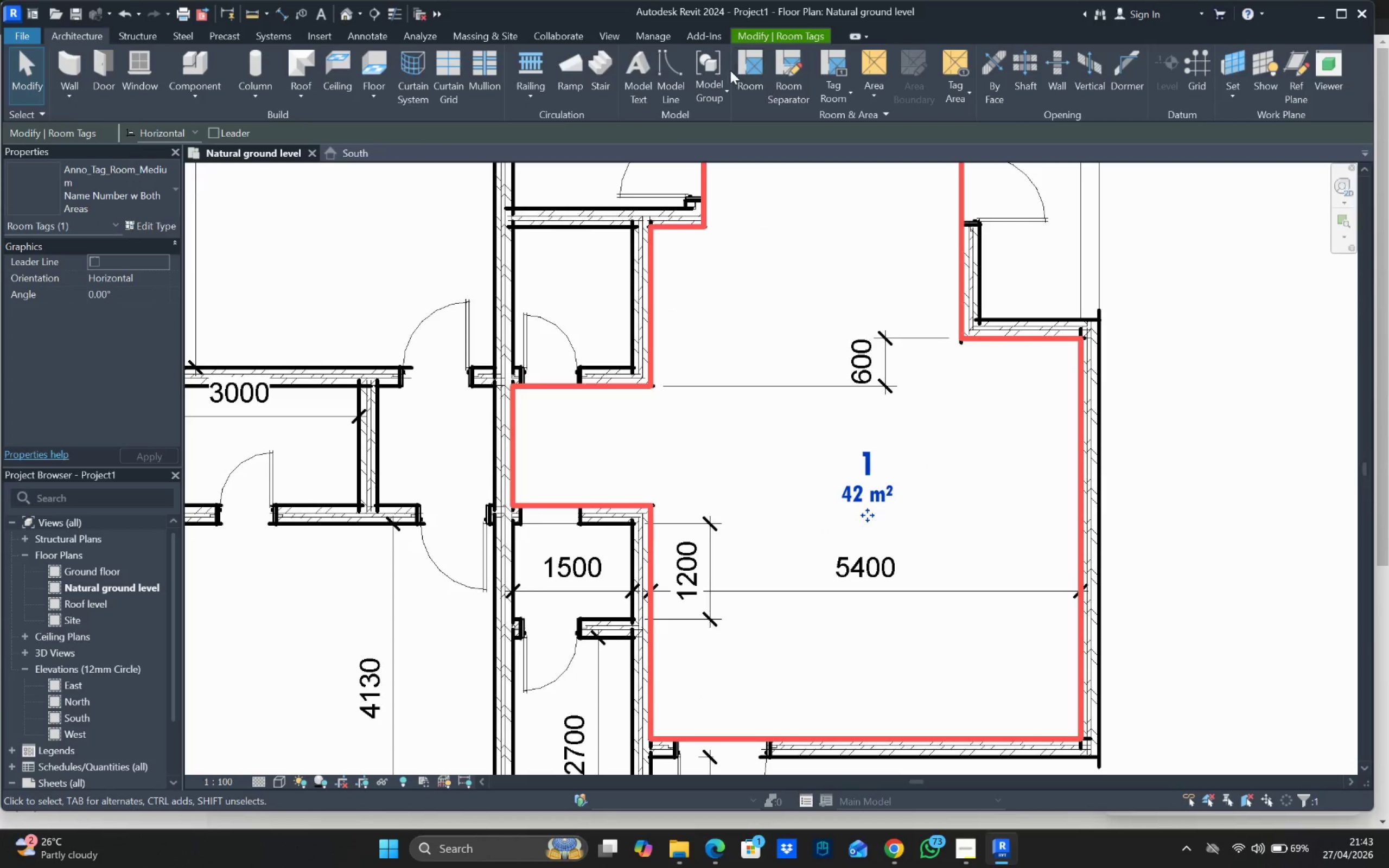 
left_click([746, 63])
 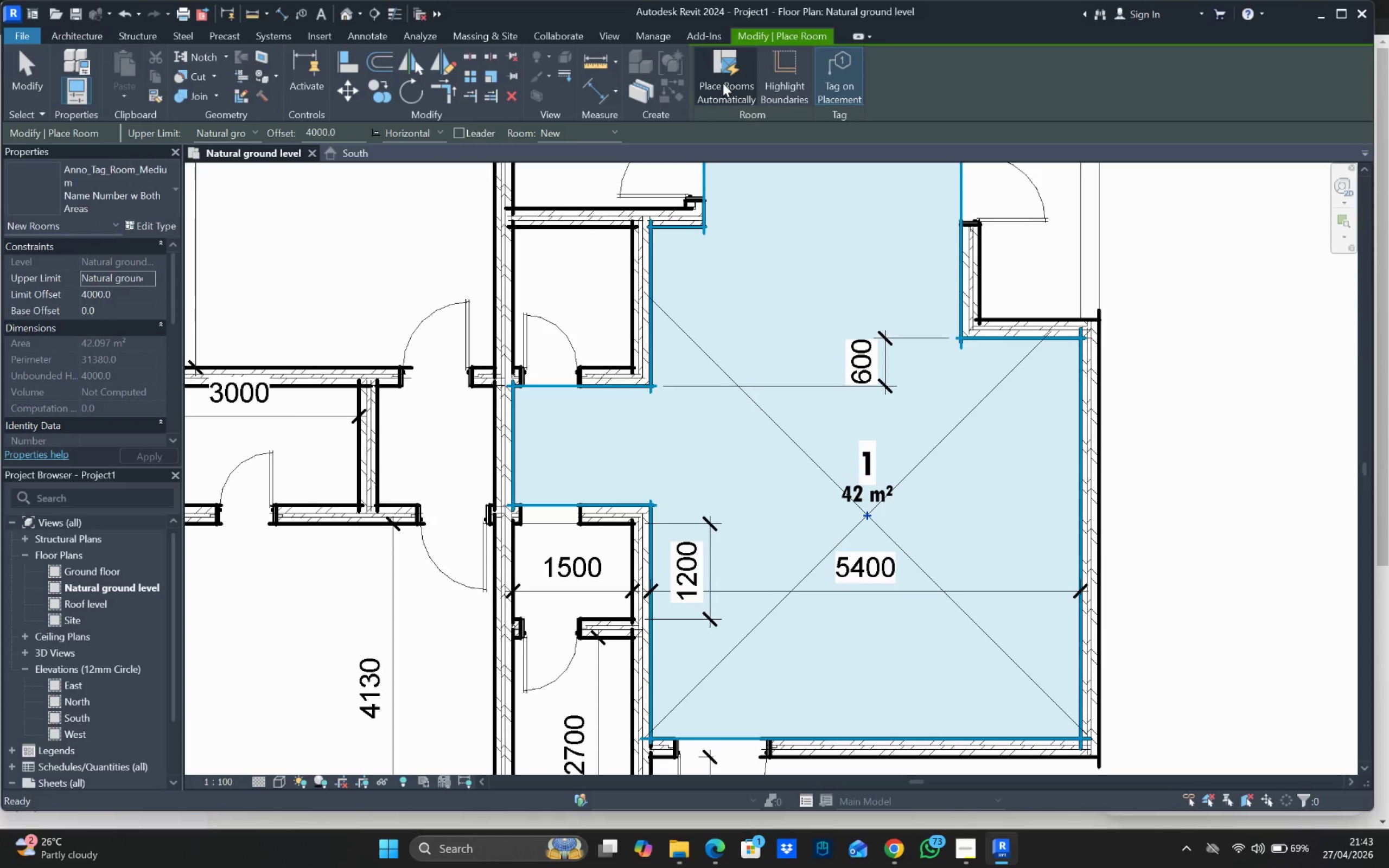 
left_click([724, 74])
 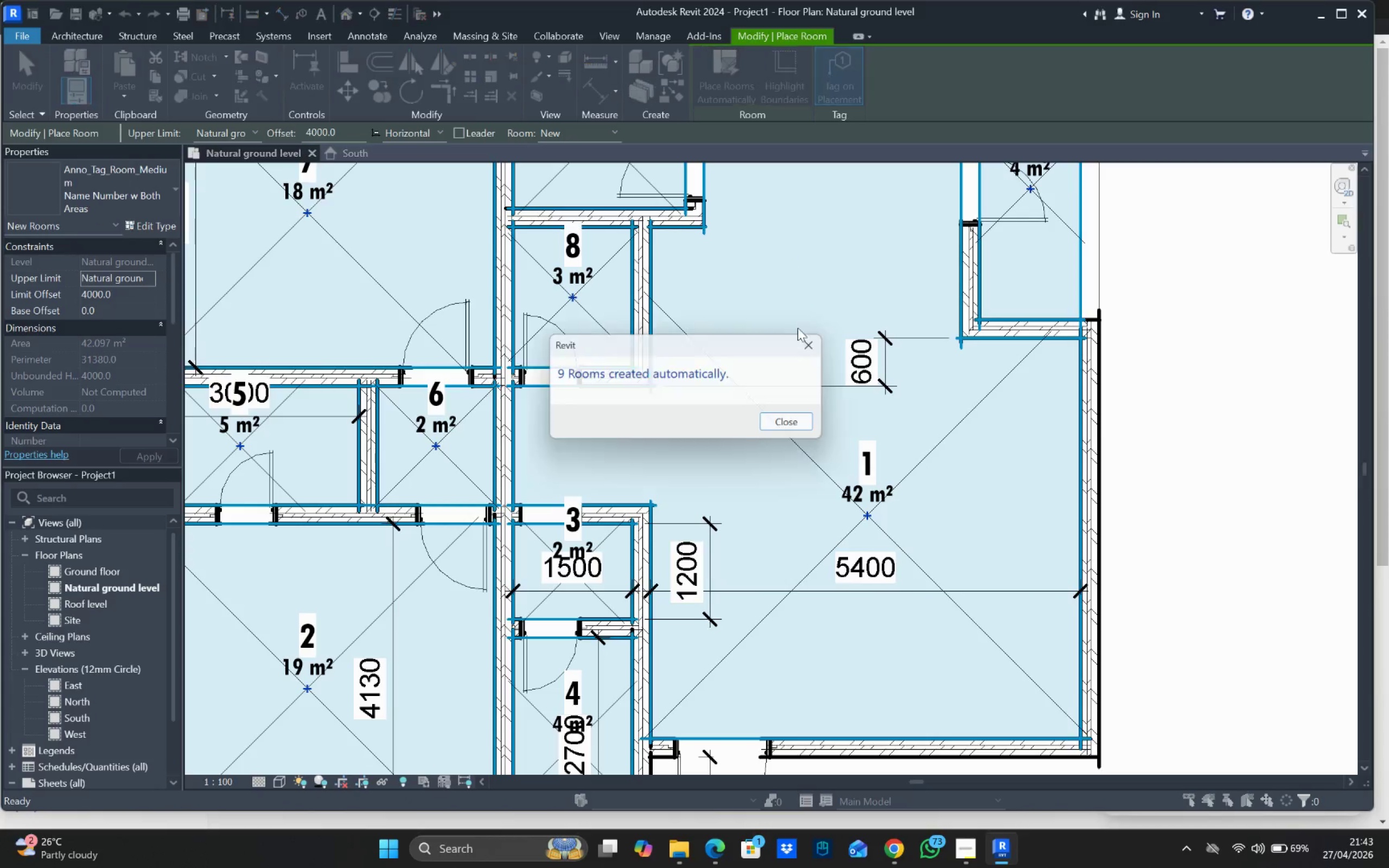 
scroll: coordinate [798, 331], scroll_direction: down, amount: 4.0
 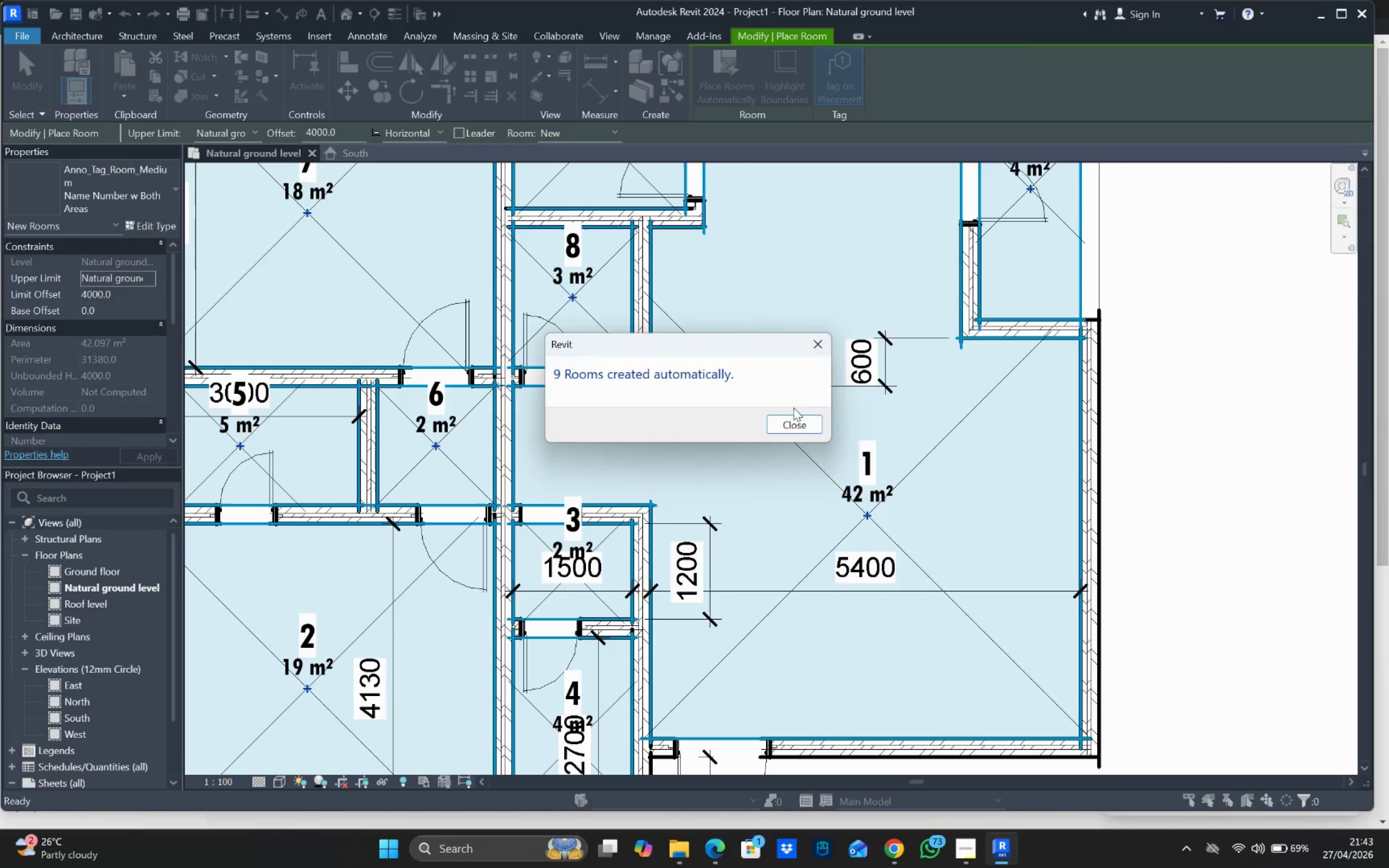 
left_click([796, 429])
 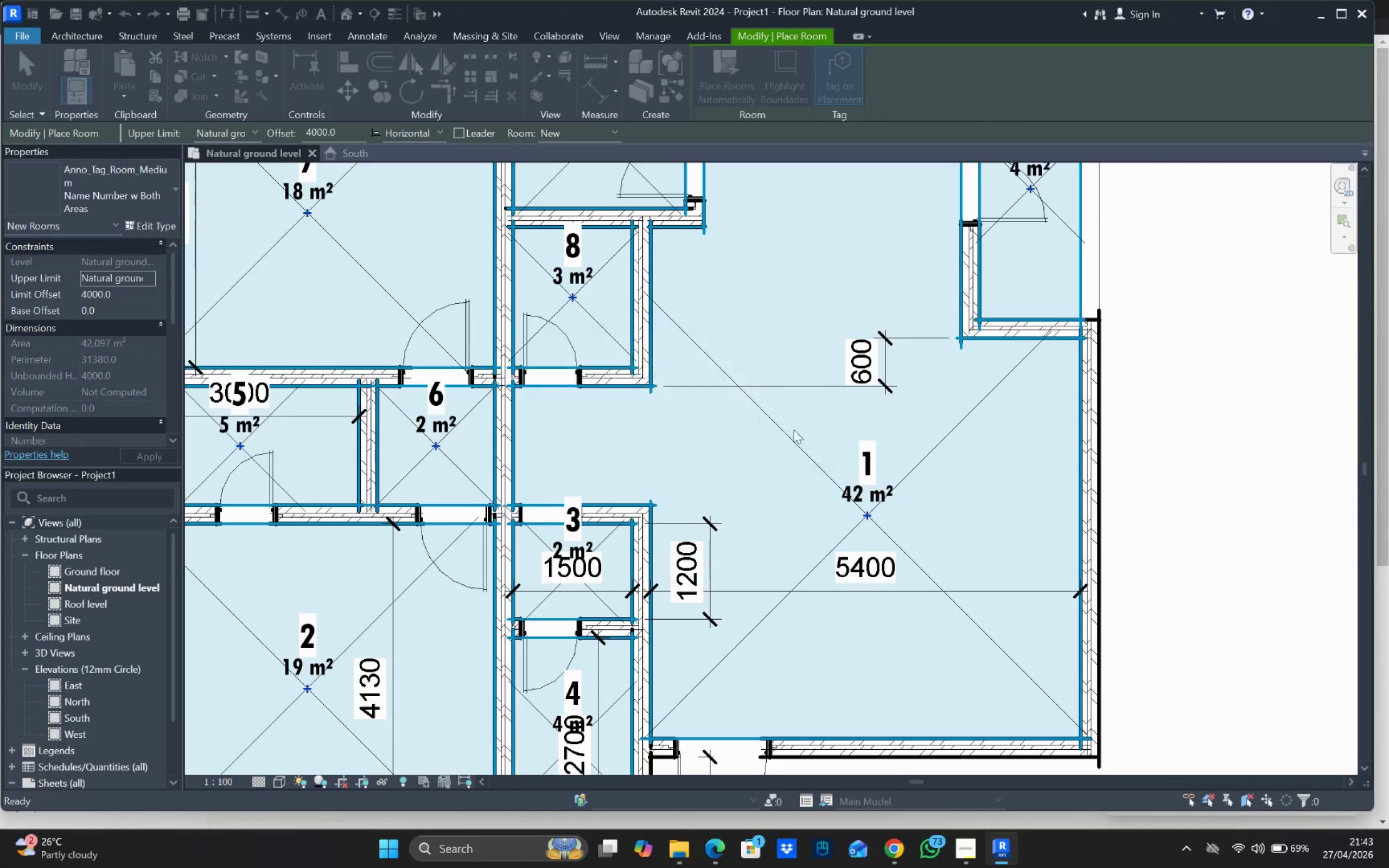 
scroll: coordinate [717, 422], scroll_direction: down, amount: 3.0
 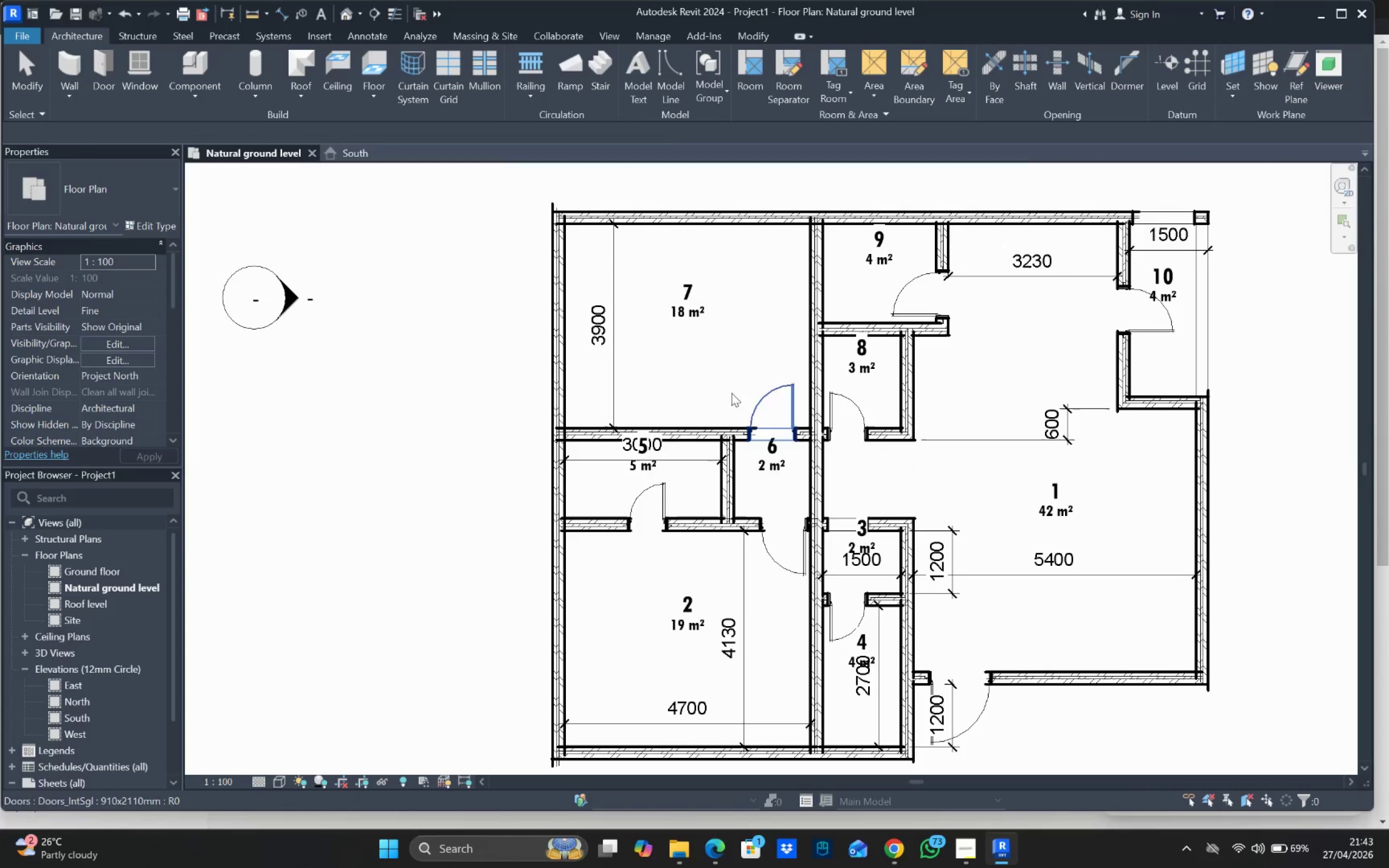 
left_click([704, 273])
 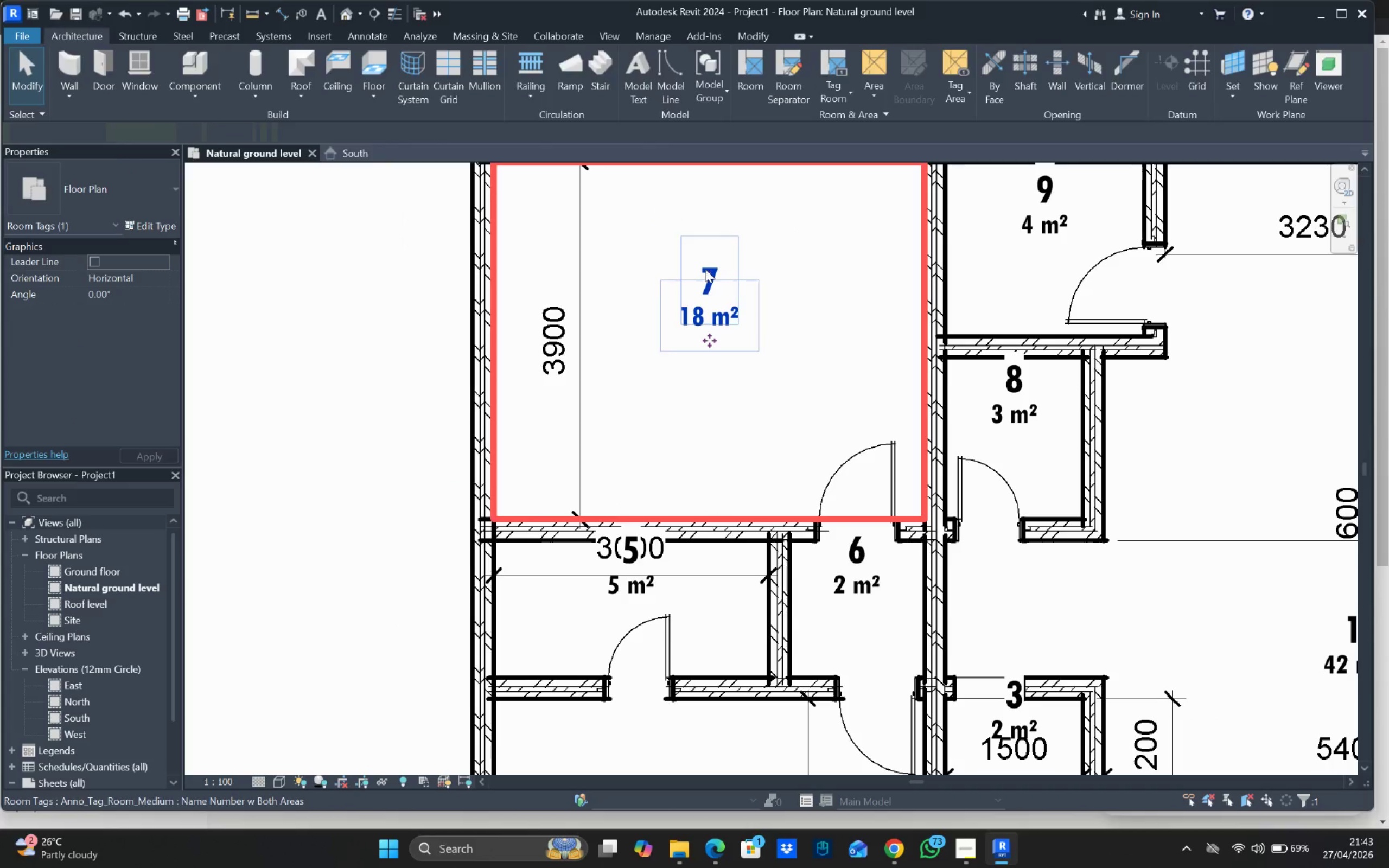 
scroll: coordinate [659, 307], scroll_direction: up, amount: 4.0
 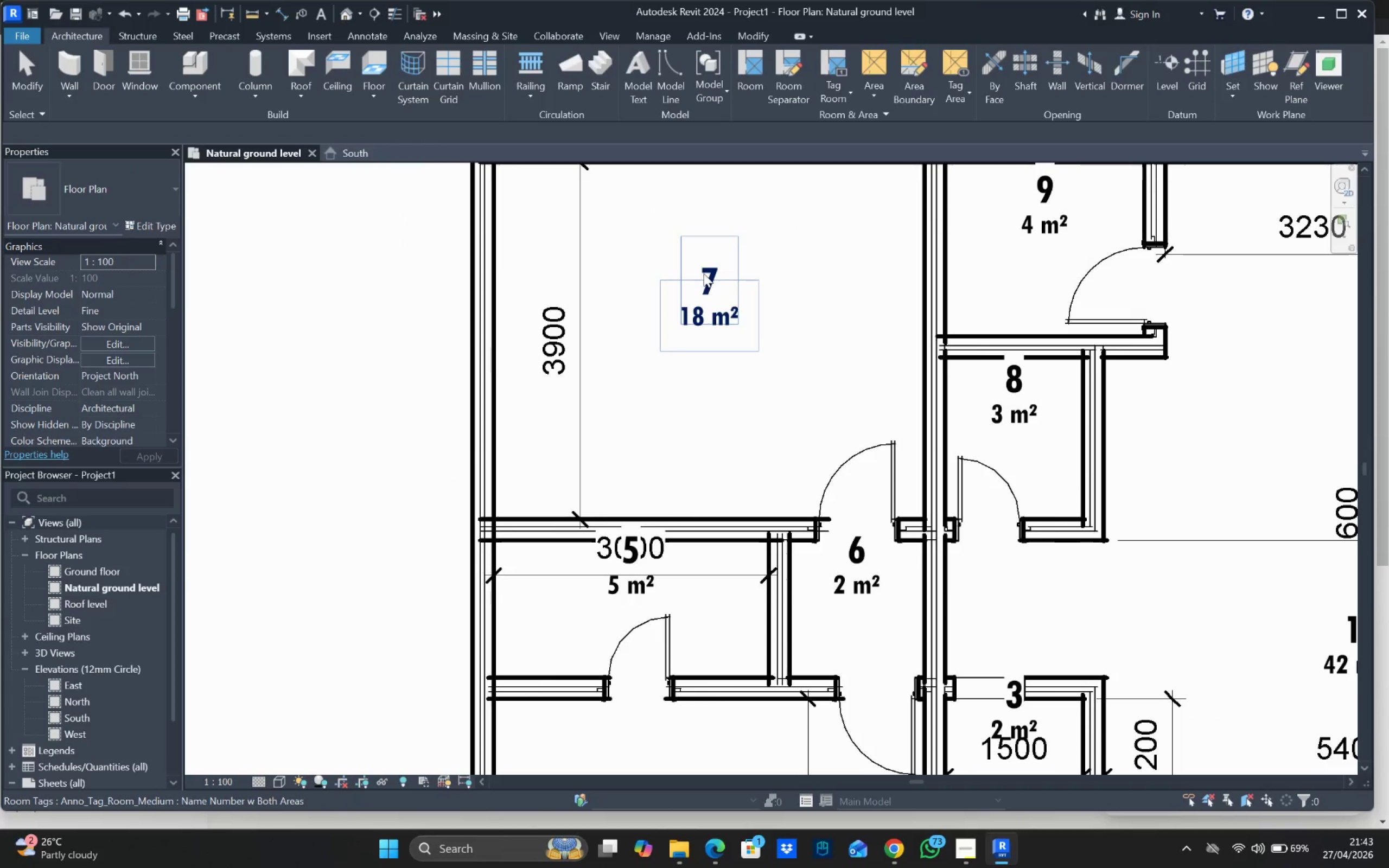 
double_click([705, 269])
 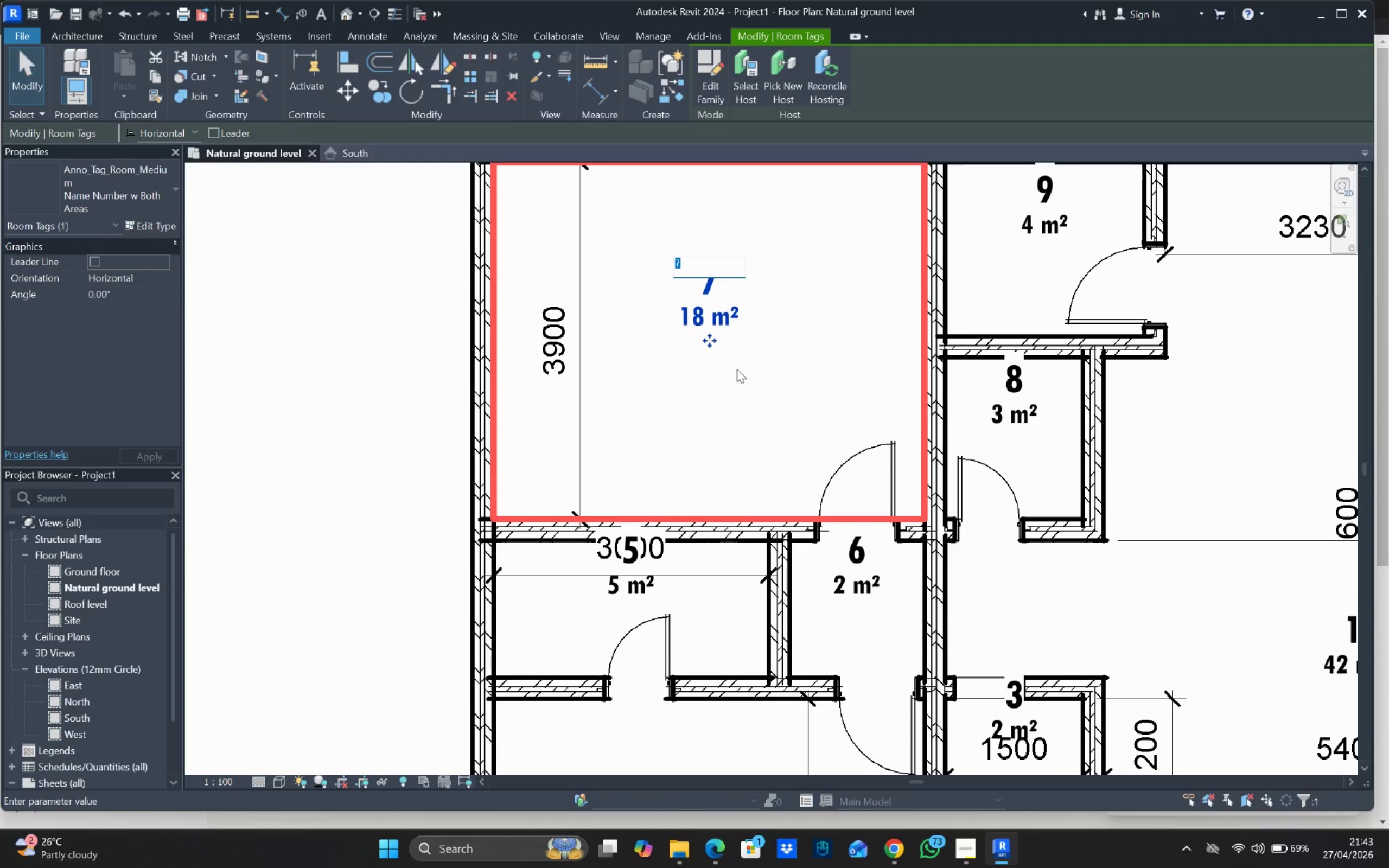 
wait(7.4)
 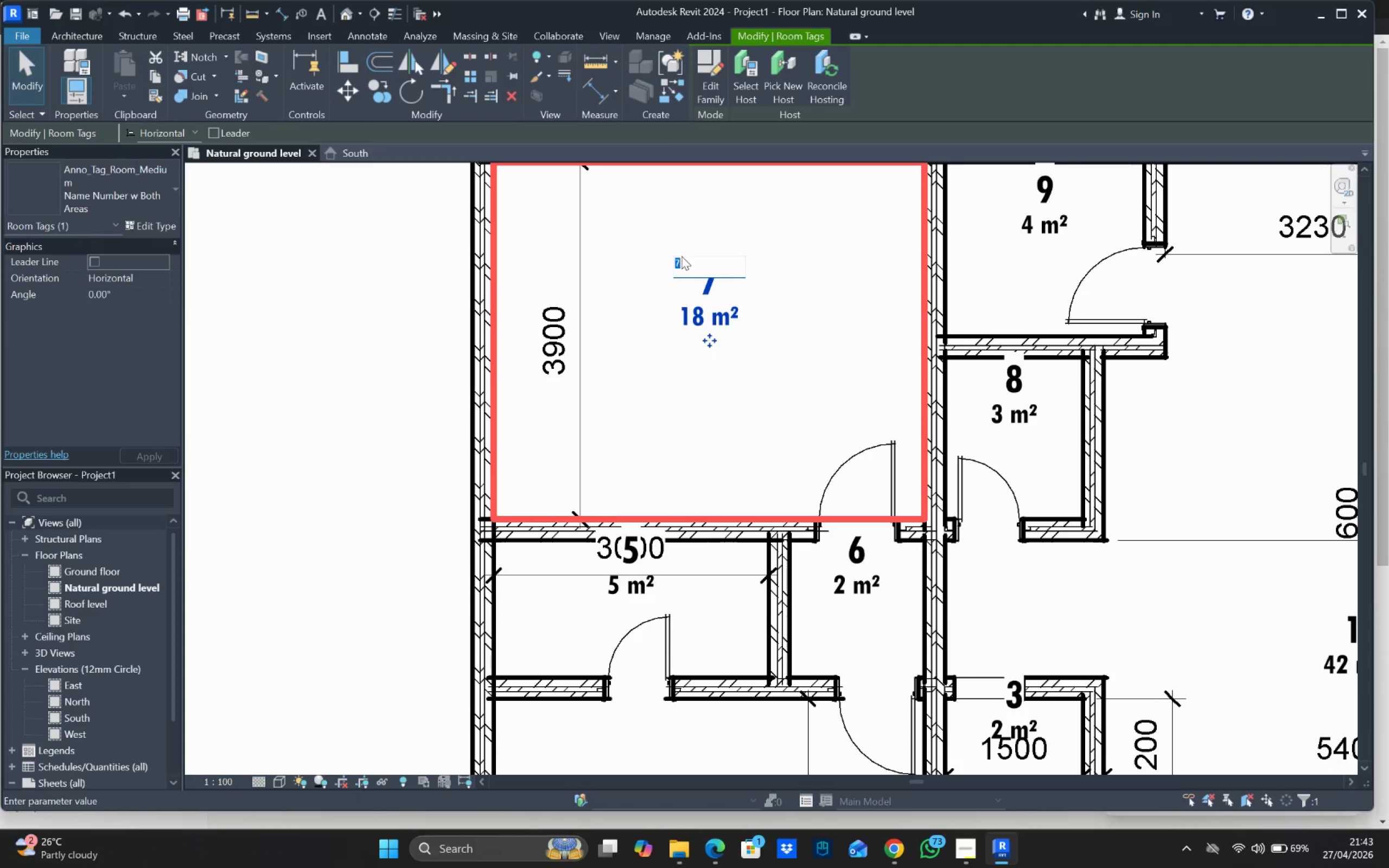 
type(bedroobedroom)
 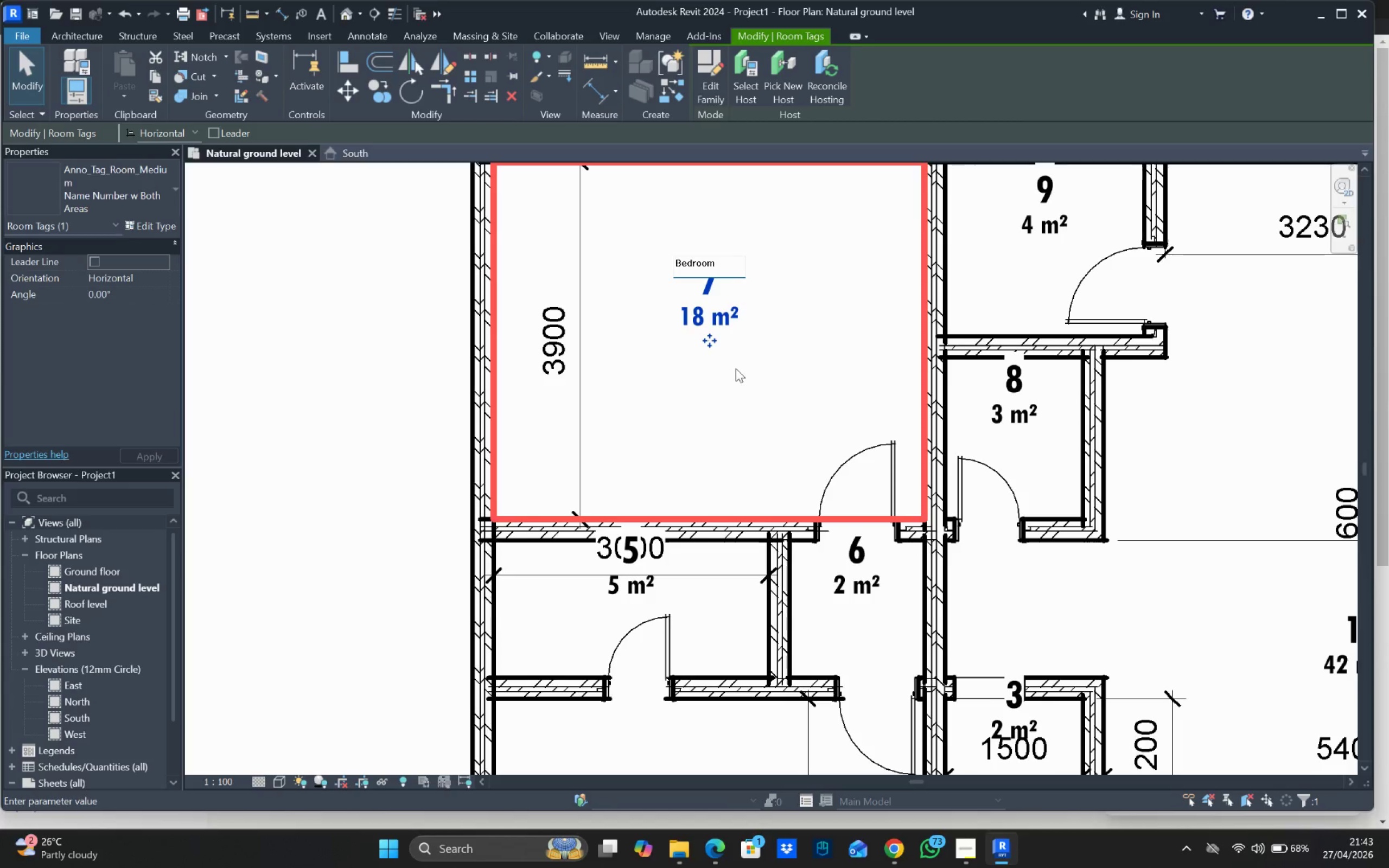 
hold_key(key=Backspace, duration=1.04)
 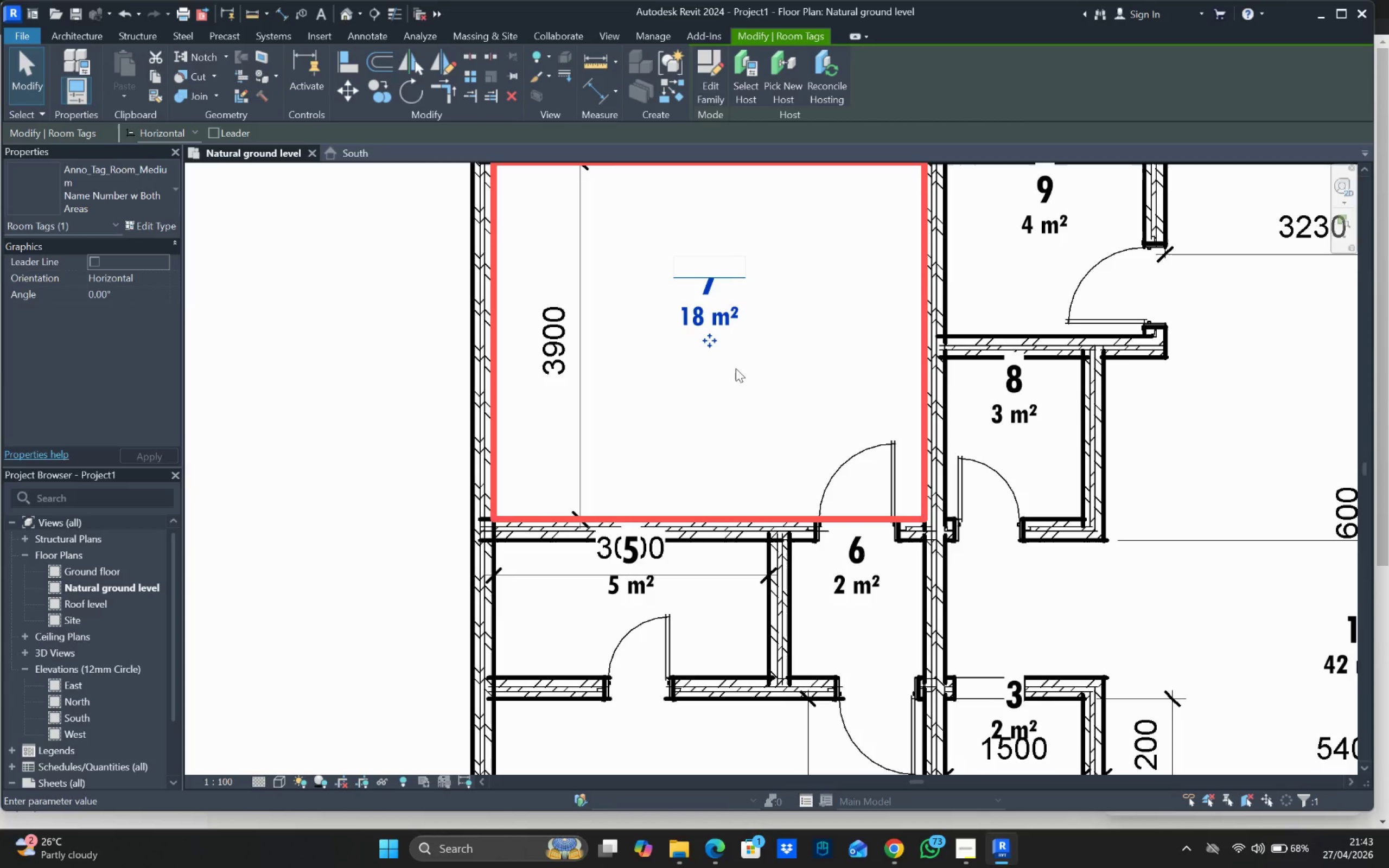 
left_click([780, 394])
 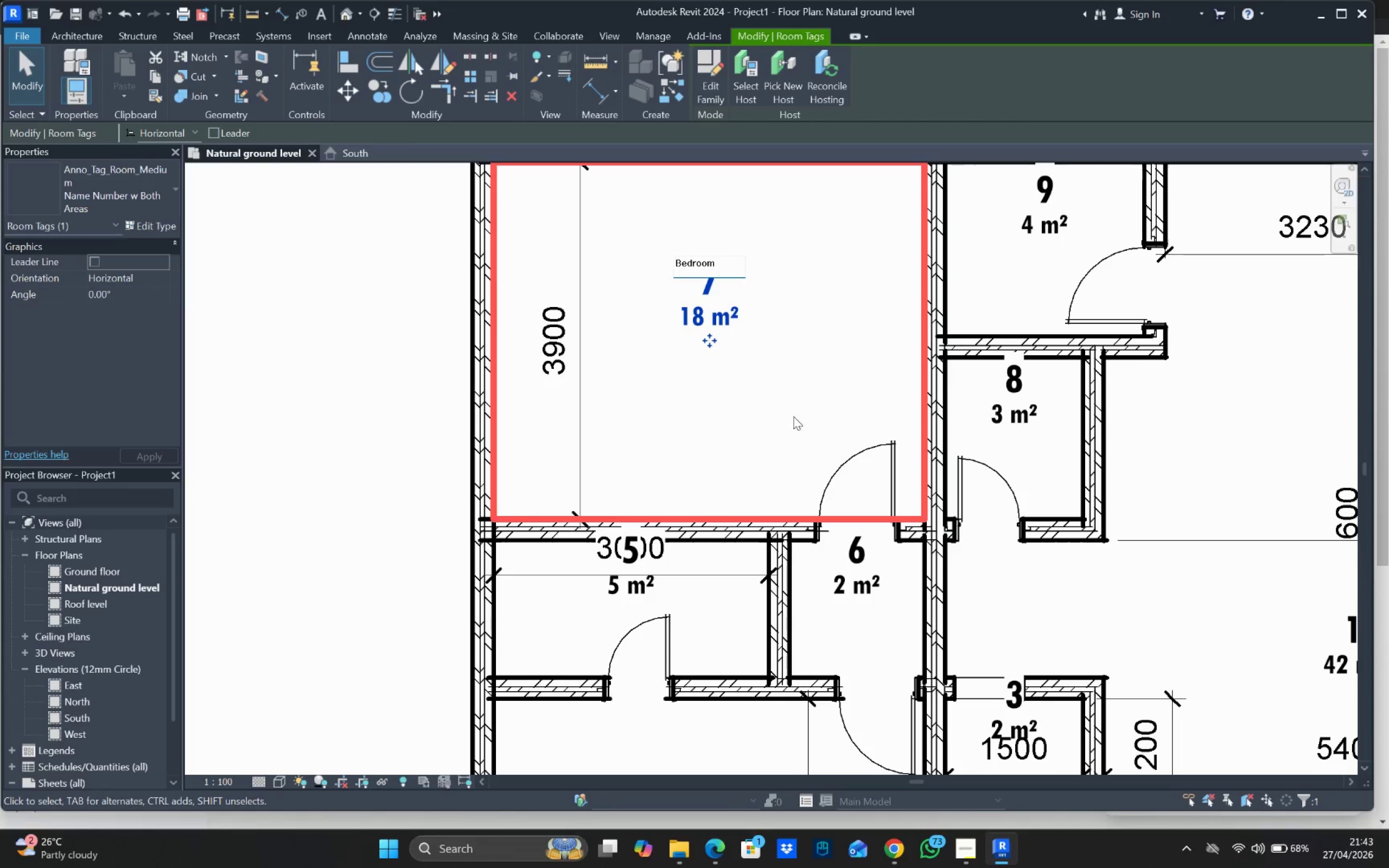 
scroll: coordinate [804, 436], scroll_direction: down, amount: 4.0
 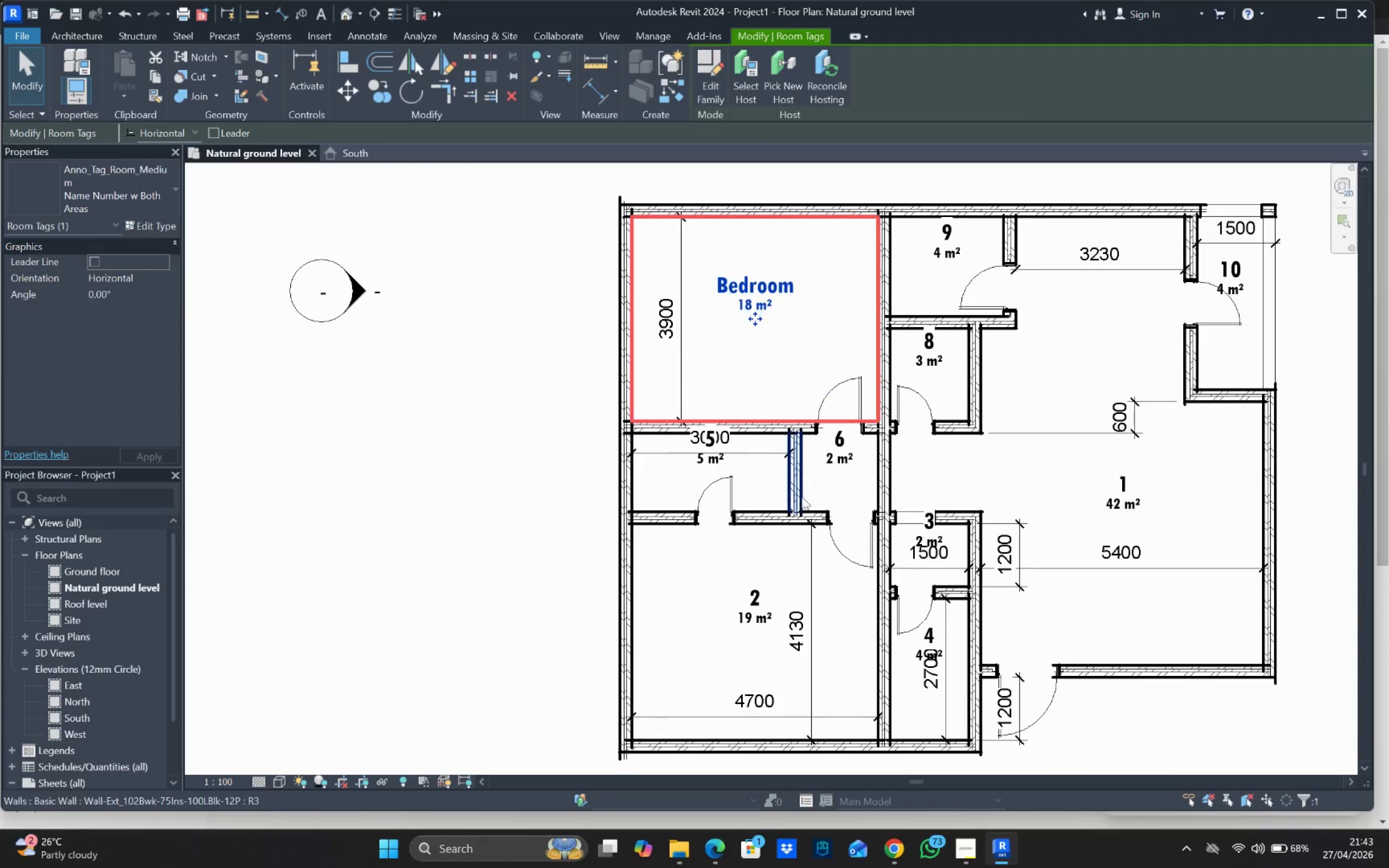 
scroll: coordinate [798, 596], scroll_direction: up, amount: 3.0
 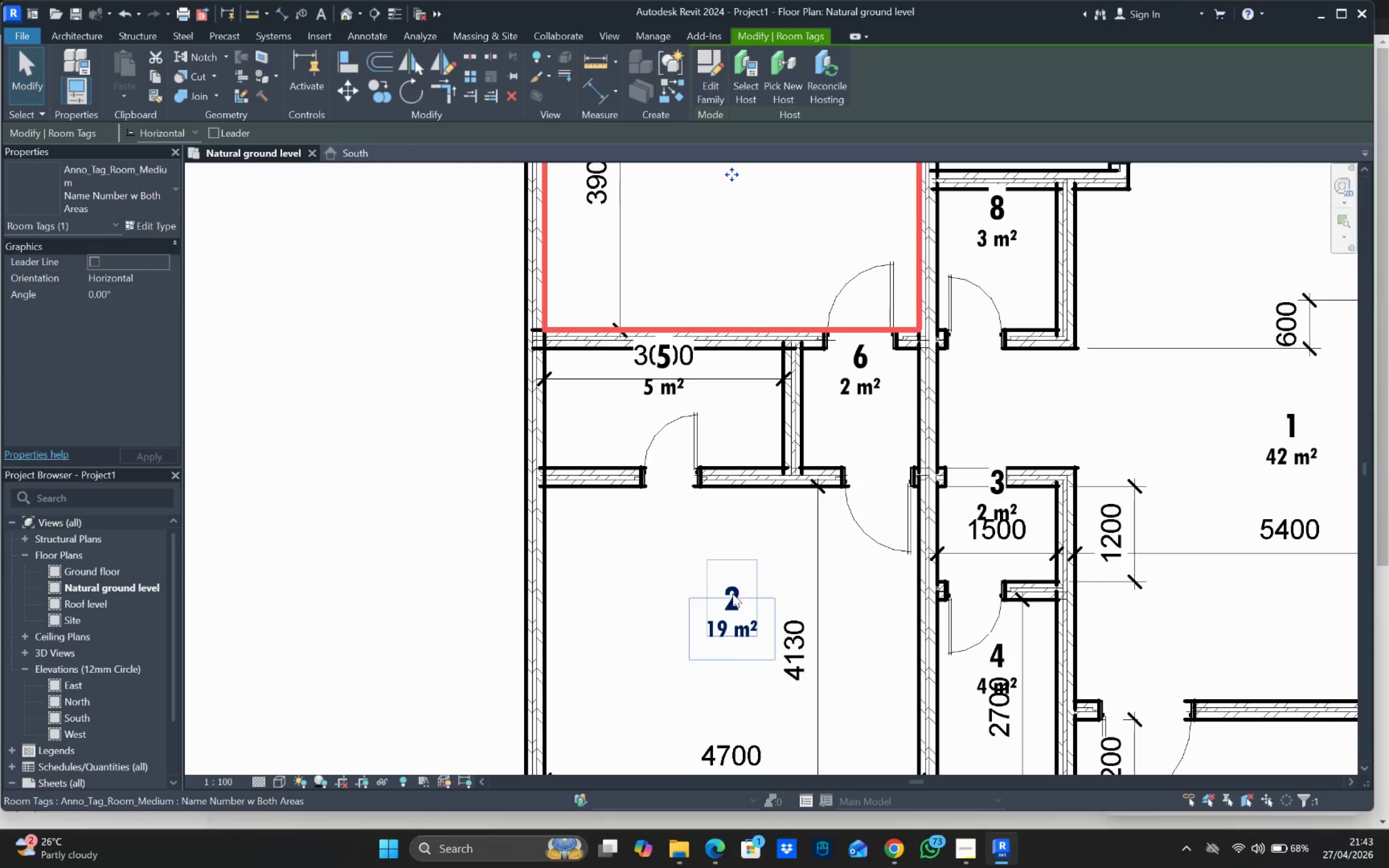 
double_click([738, 578])
 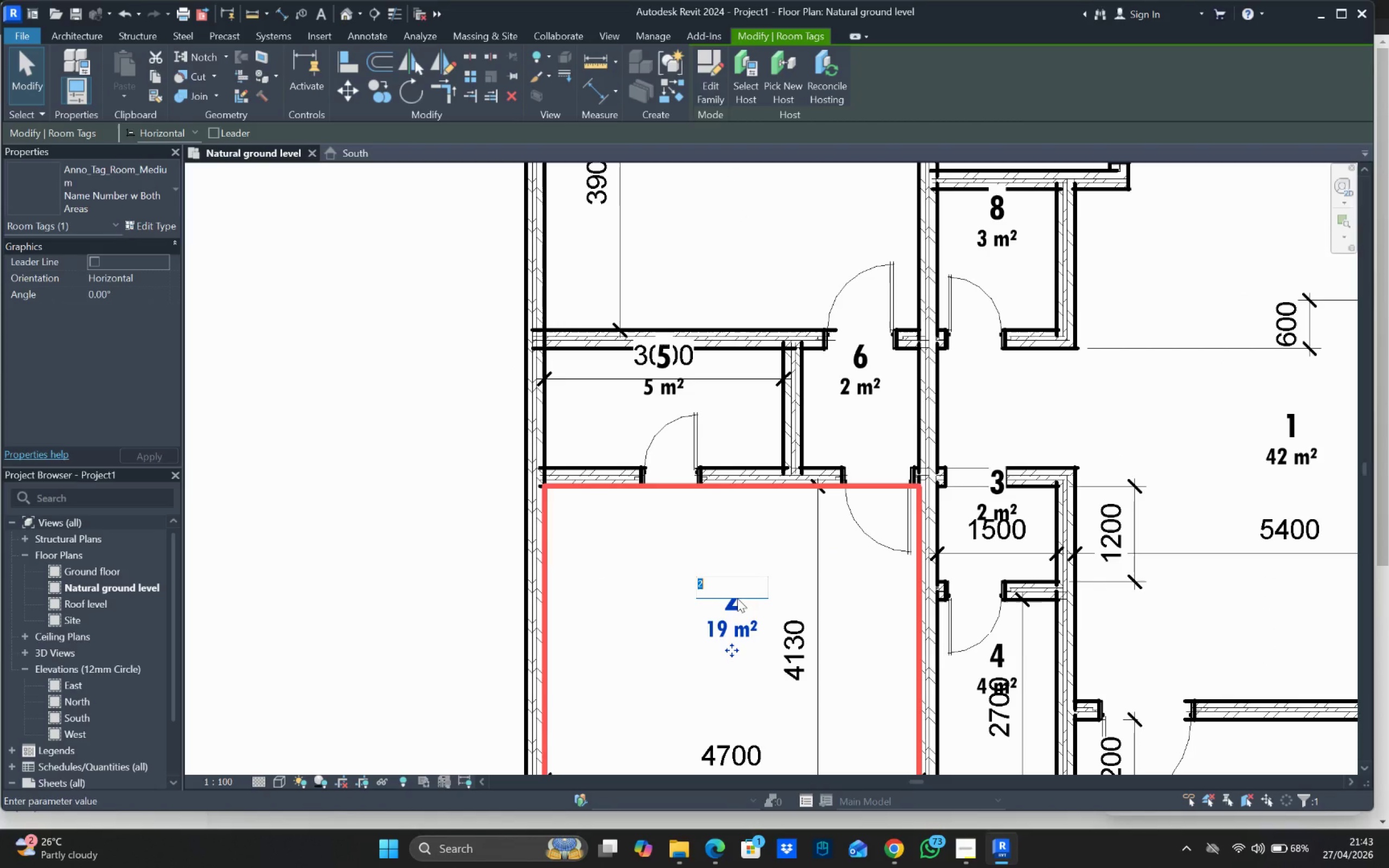 
hold_key(key=ControlLeft, duration=0.63)
 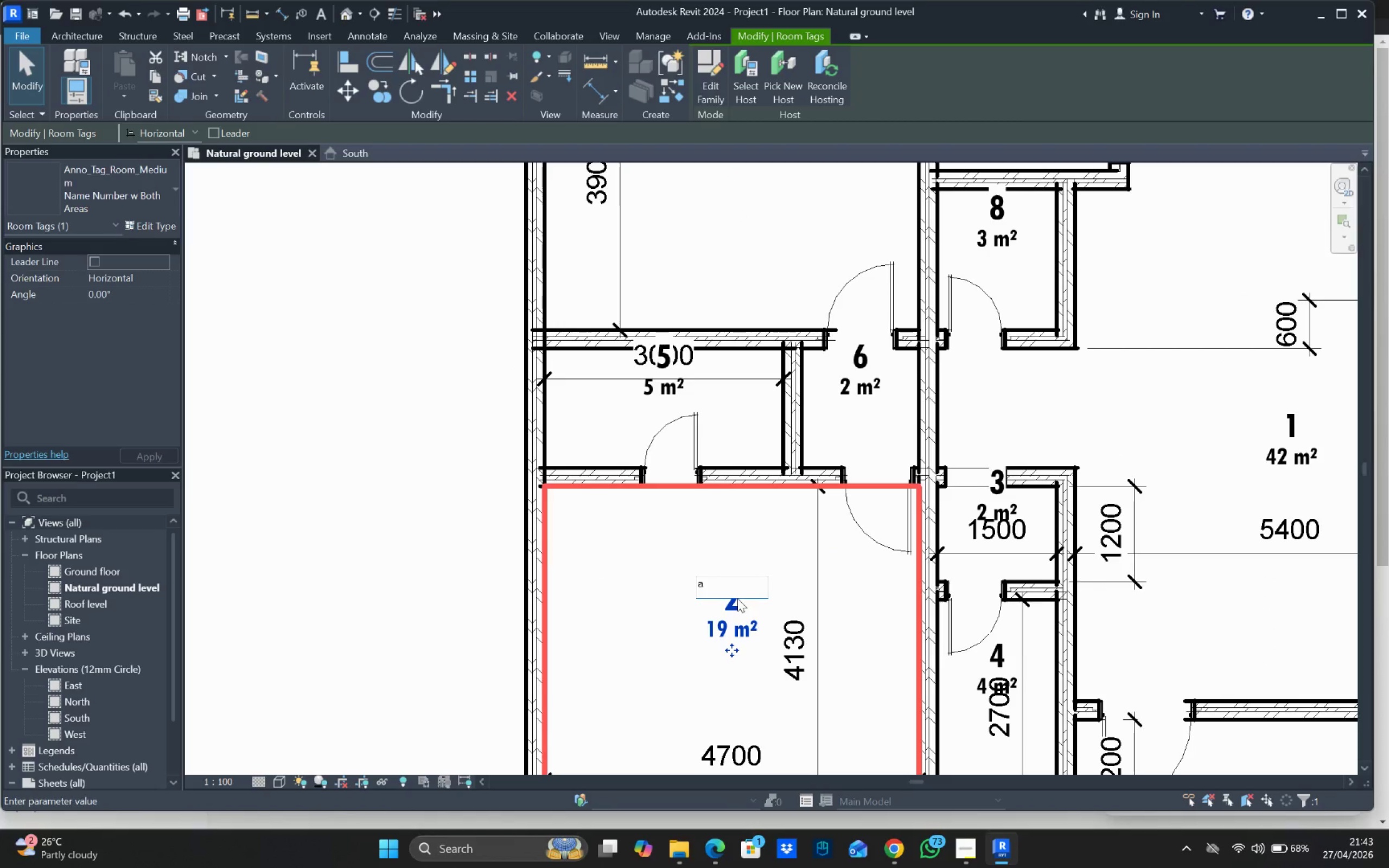 
type(ma)
key(Backspace)
key(Backspace)
type(Master bedroom)
 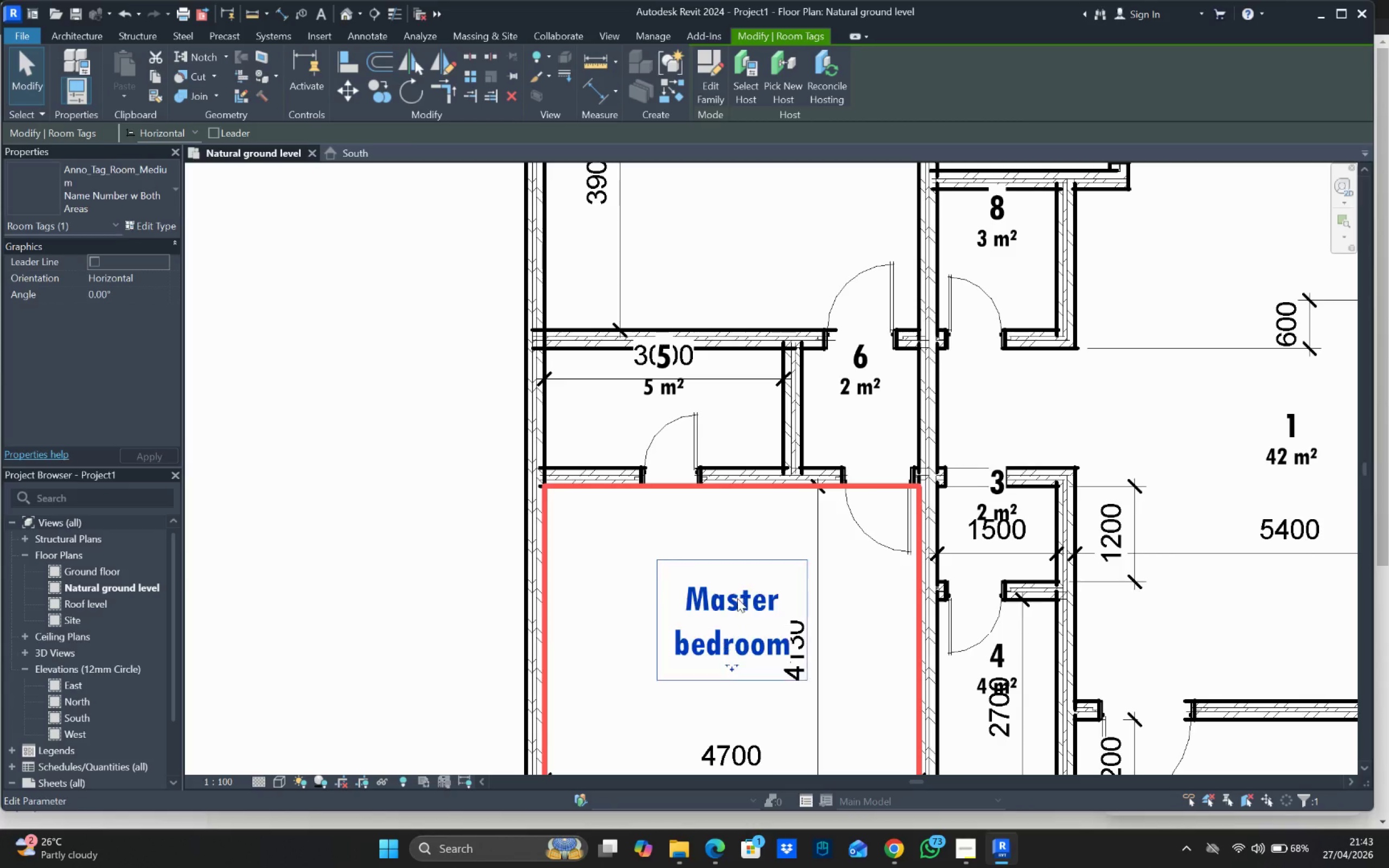 
 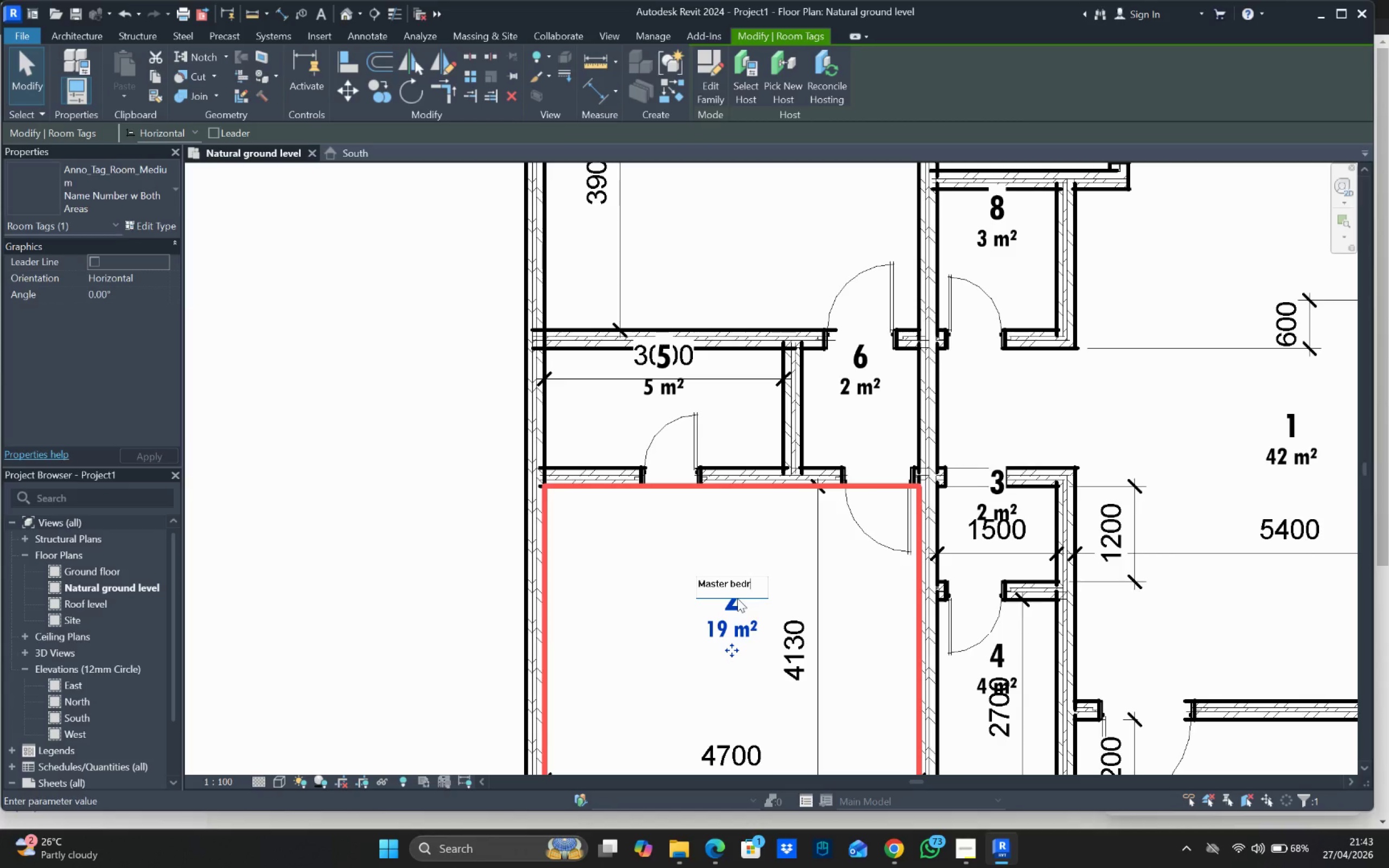 
key(Enter)
 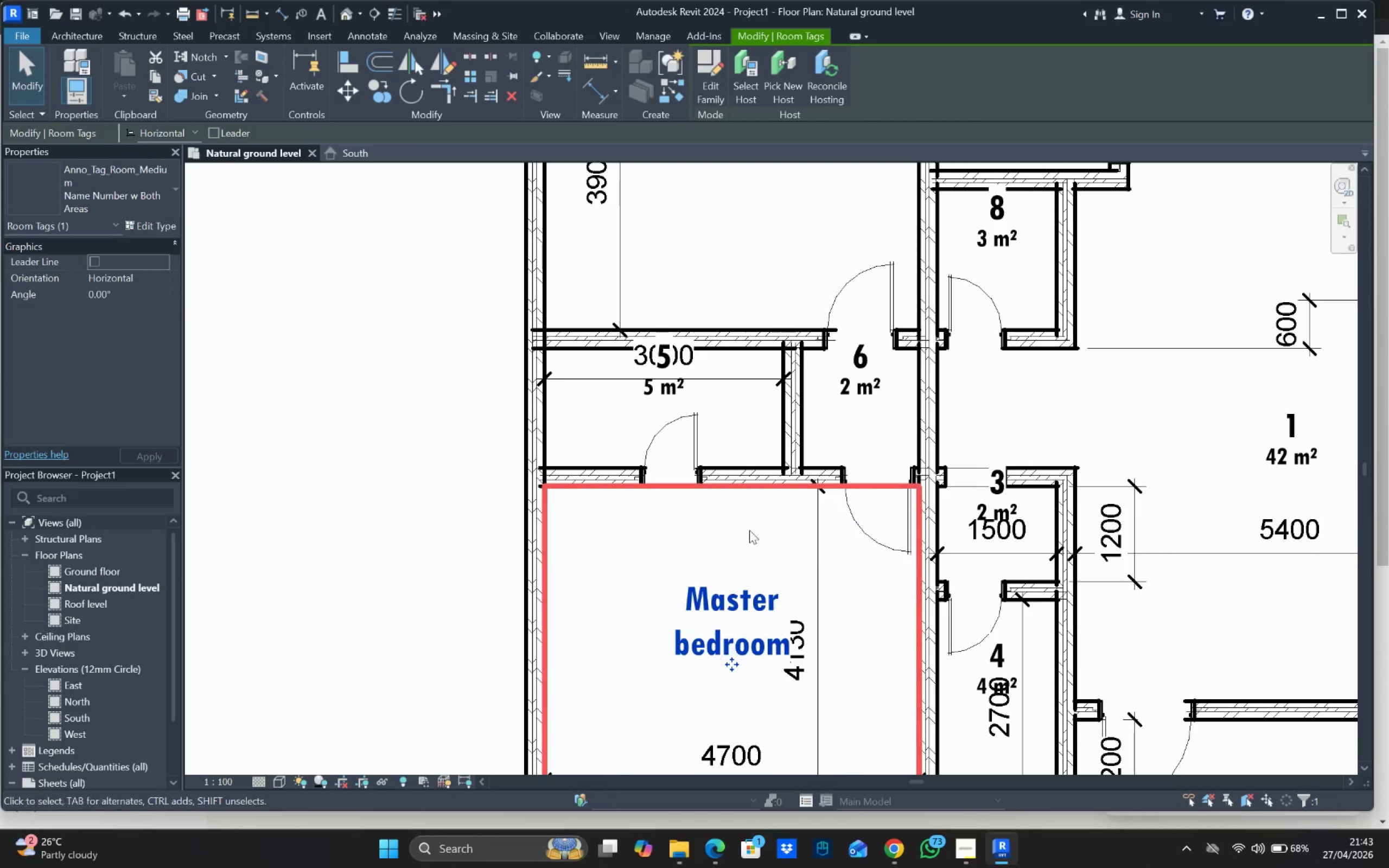 
scroll: coordinate [930, 537], scroll_direction: down, amount: 2.0
 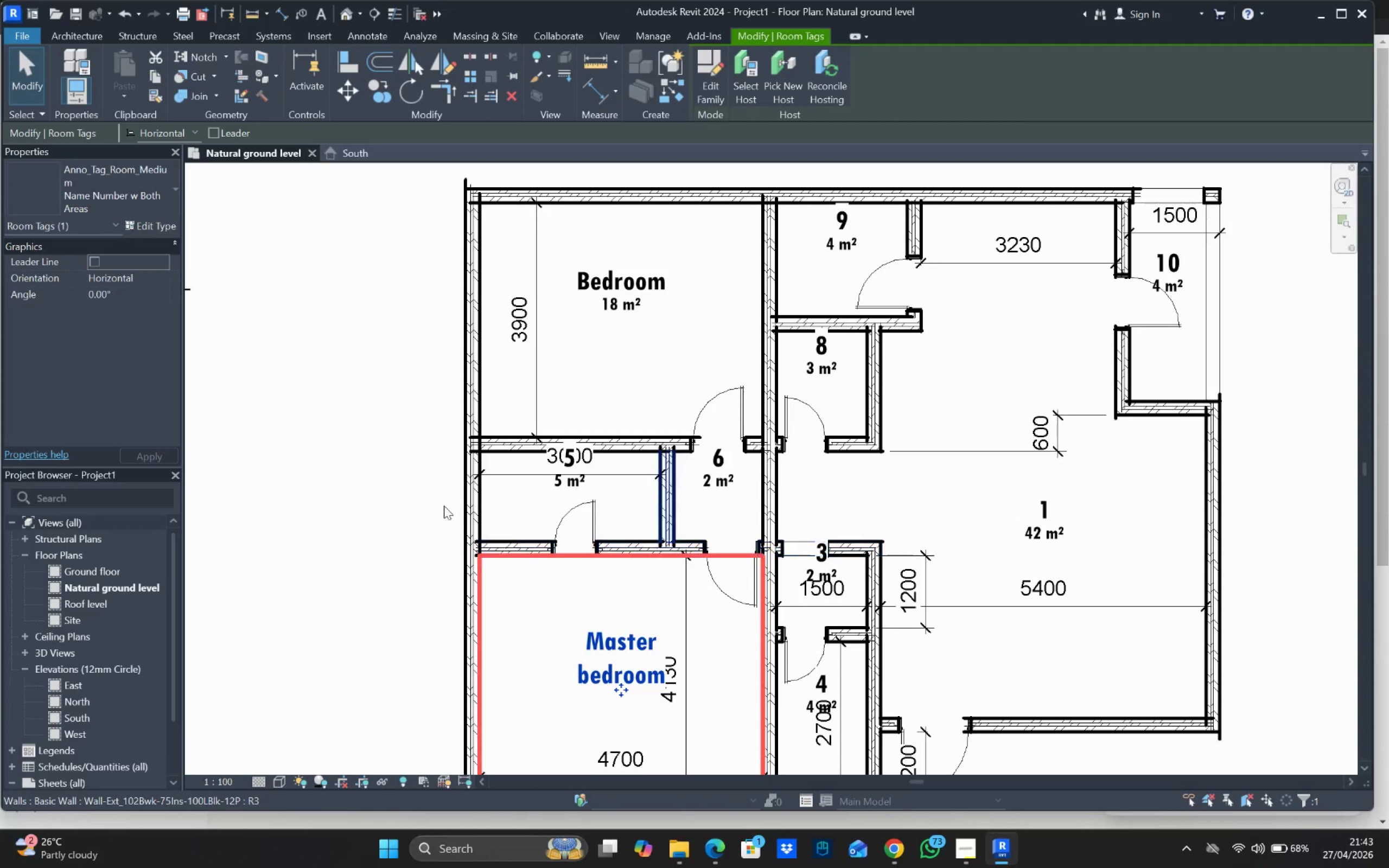 
left_click([565, 497])
 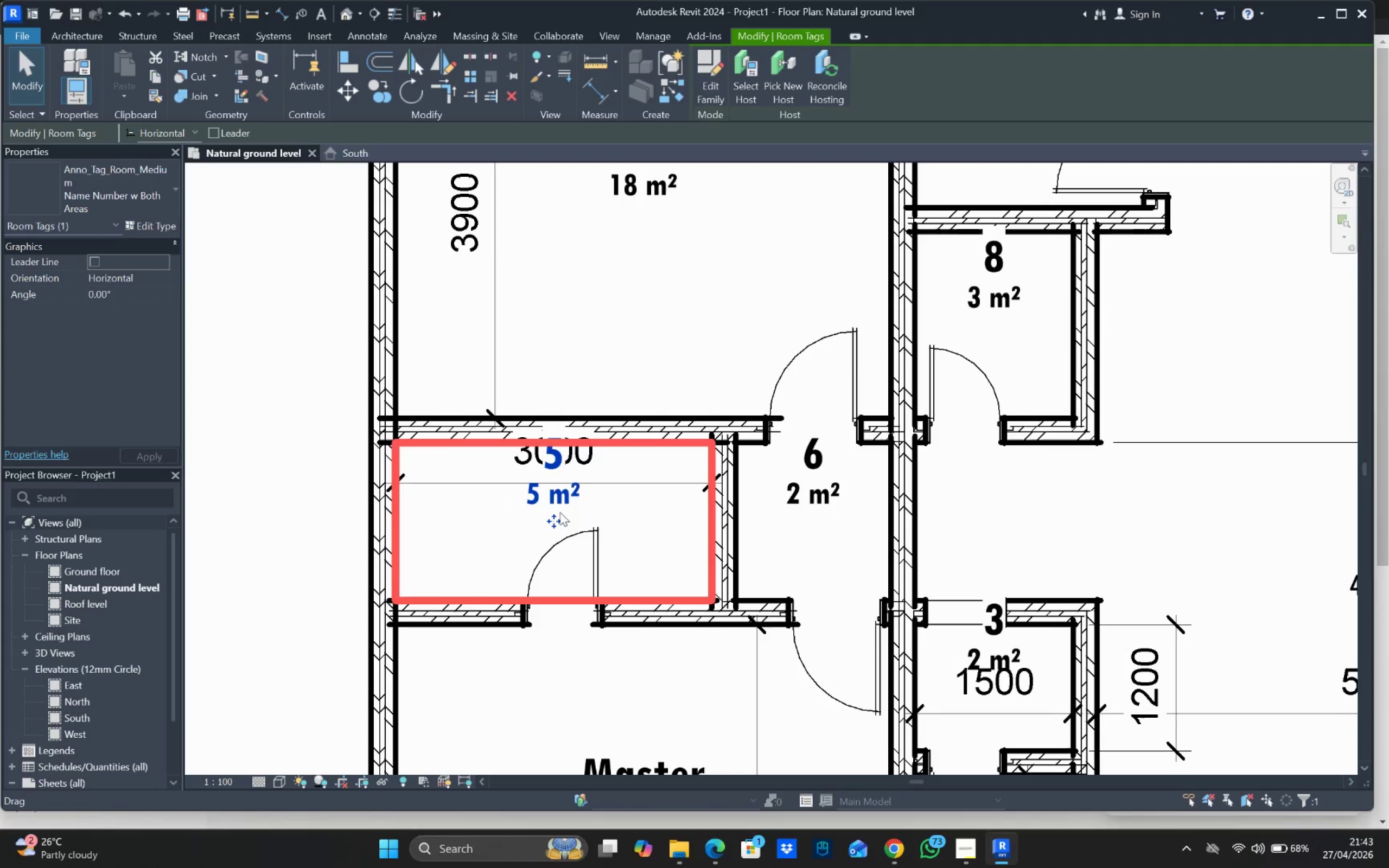 
scroll: coordinate [594, 467], scroll_direction: up, amount: 4.0
 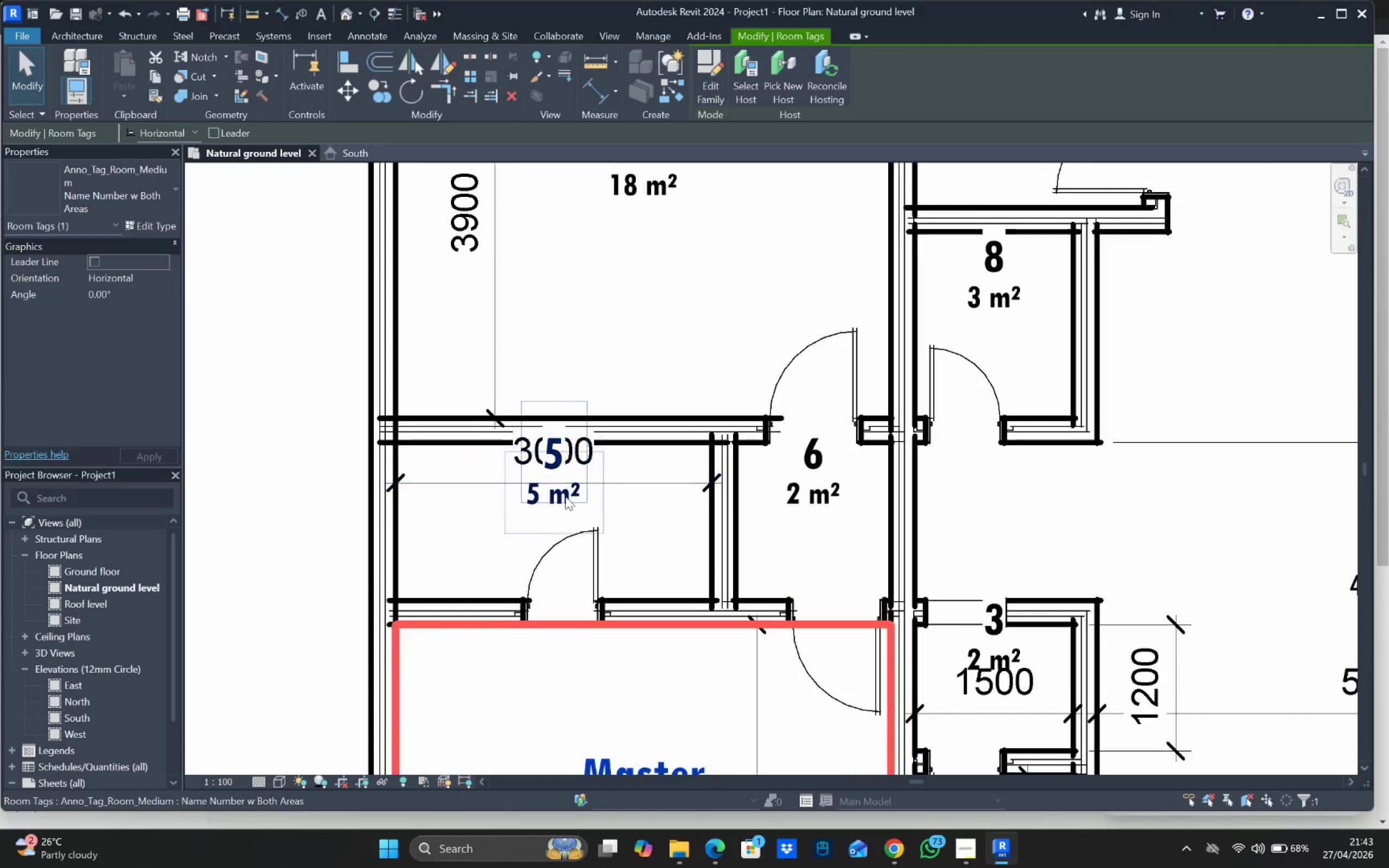 
left_click_drag(start_coordinate=[556, 519], to_coordinate=[564, 569])
 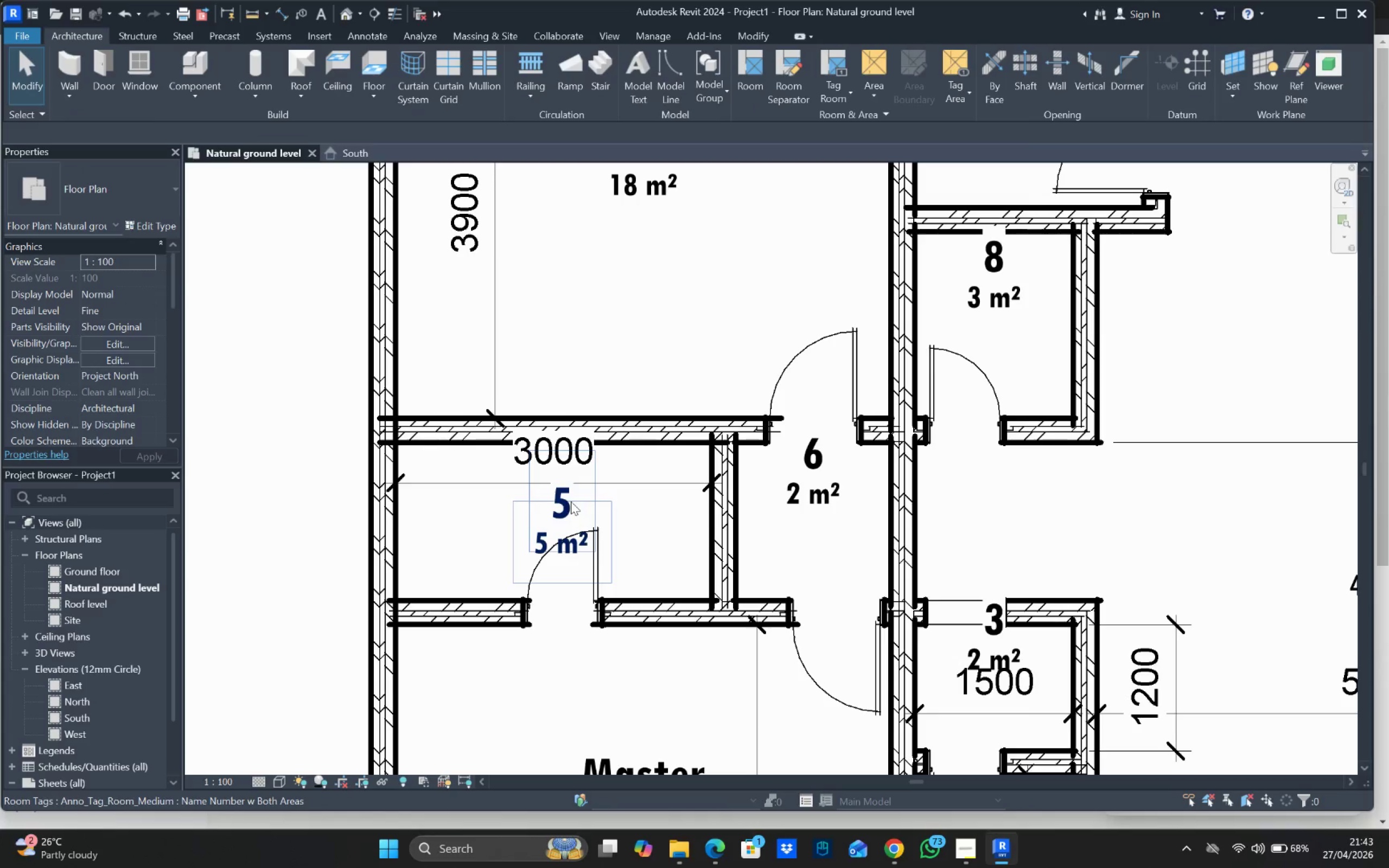 
left_click([563, 501])
 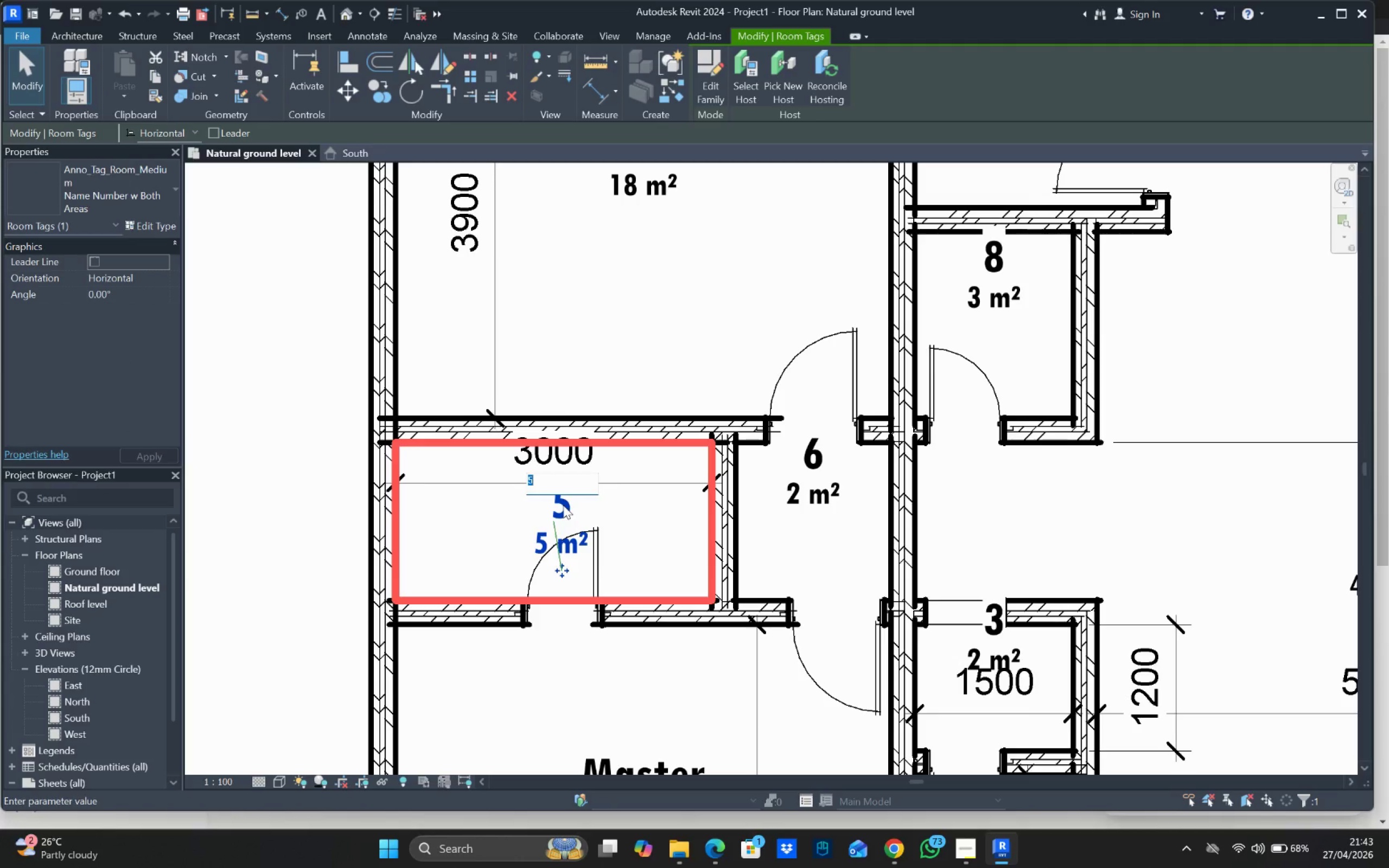 
type(Bath)
 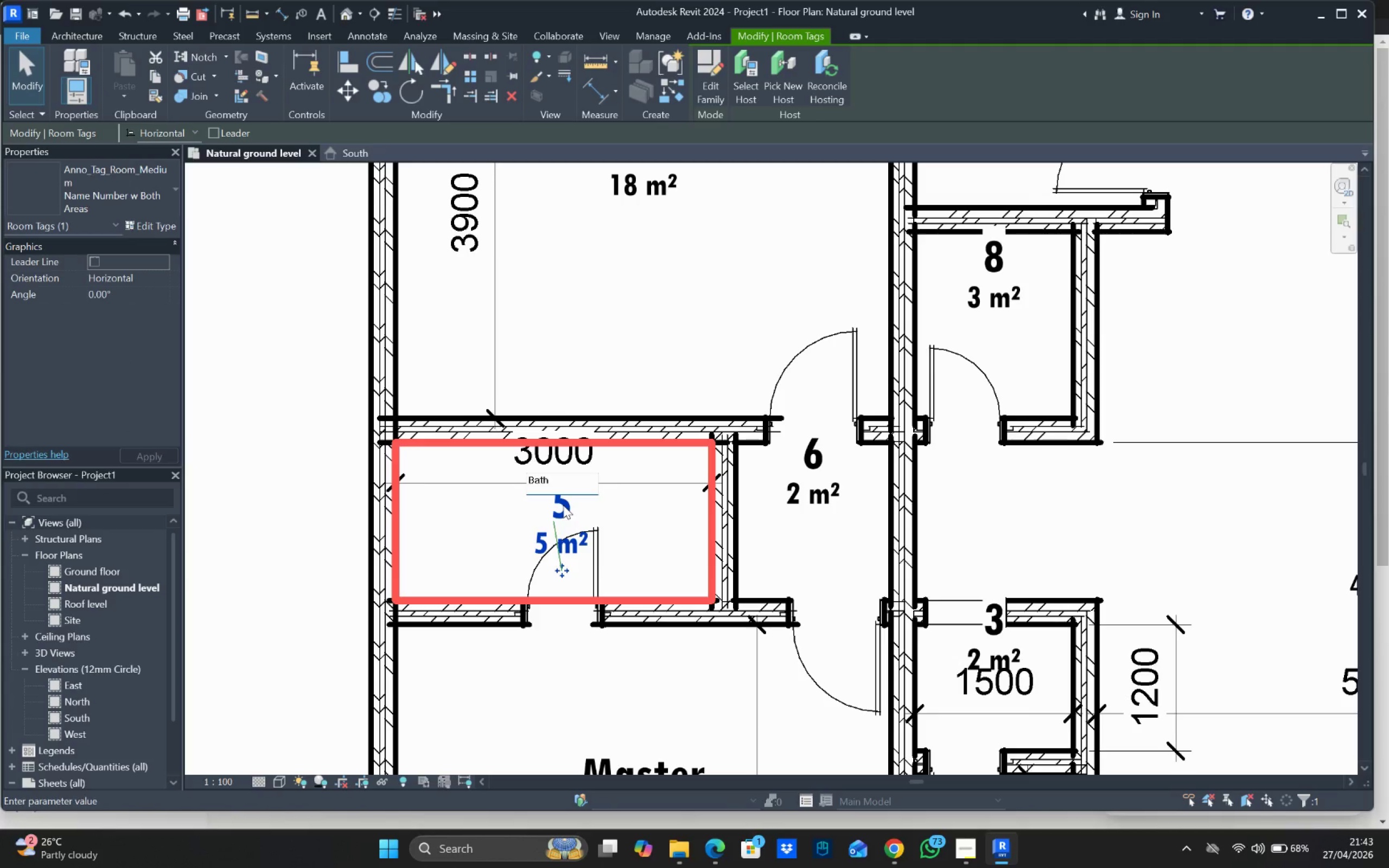 
key(Enter)
 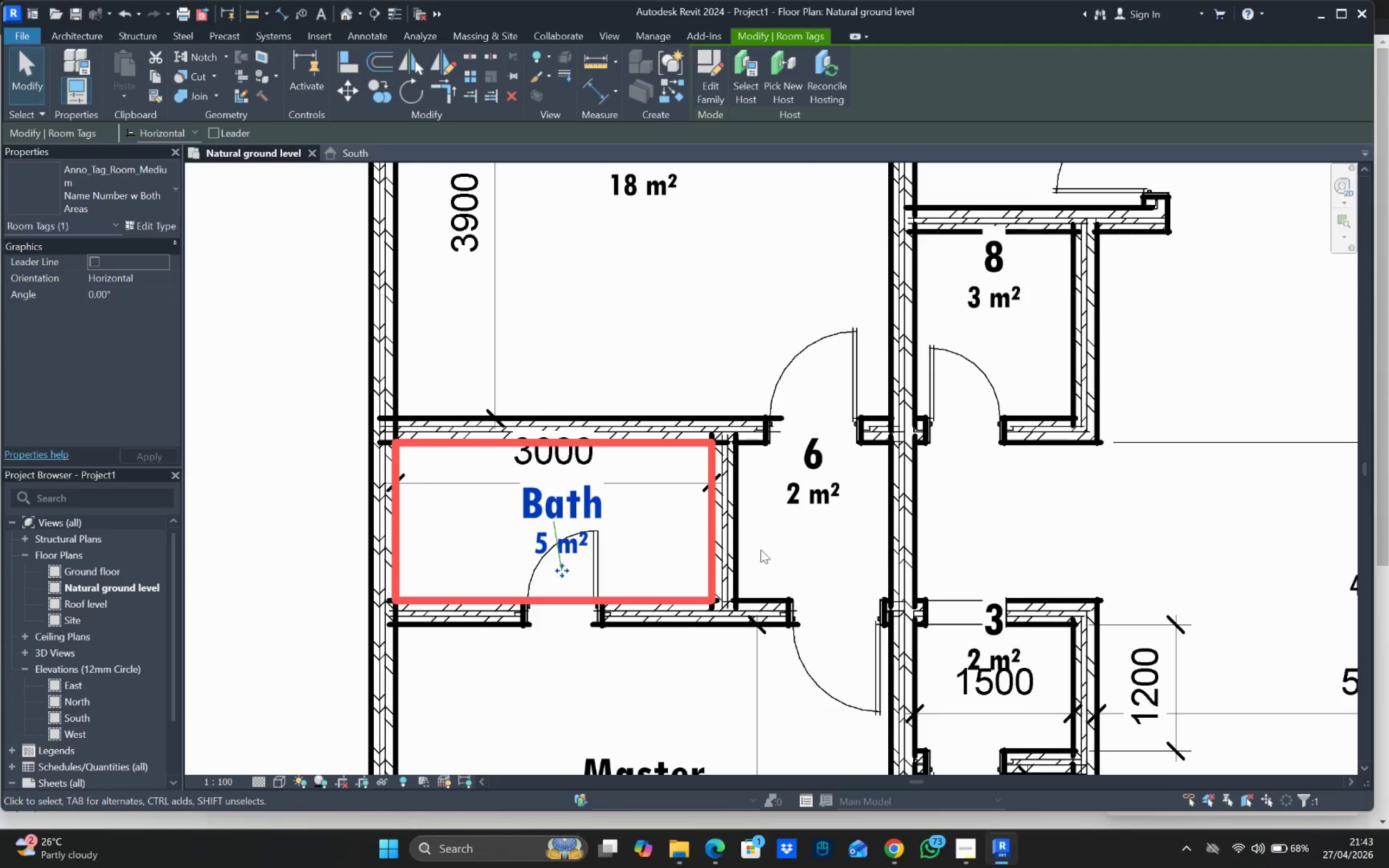 
scroll: coordinate [766, 560], scroll_direction: down, amount: 1.0
 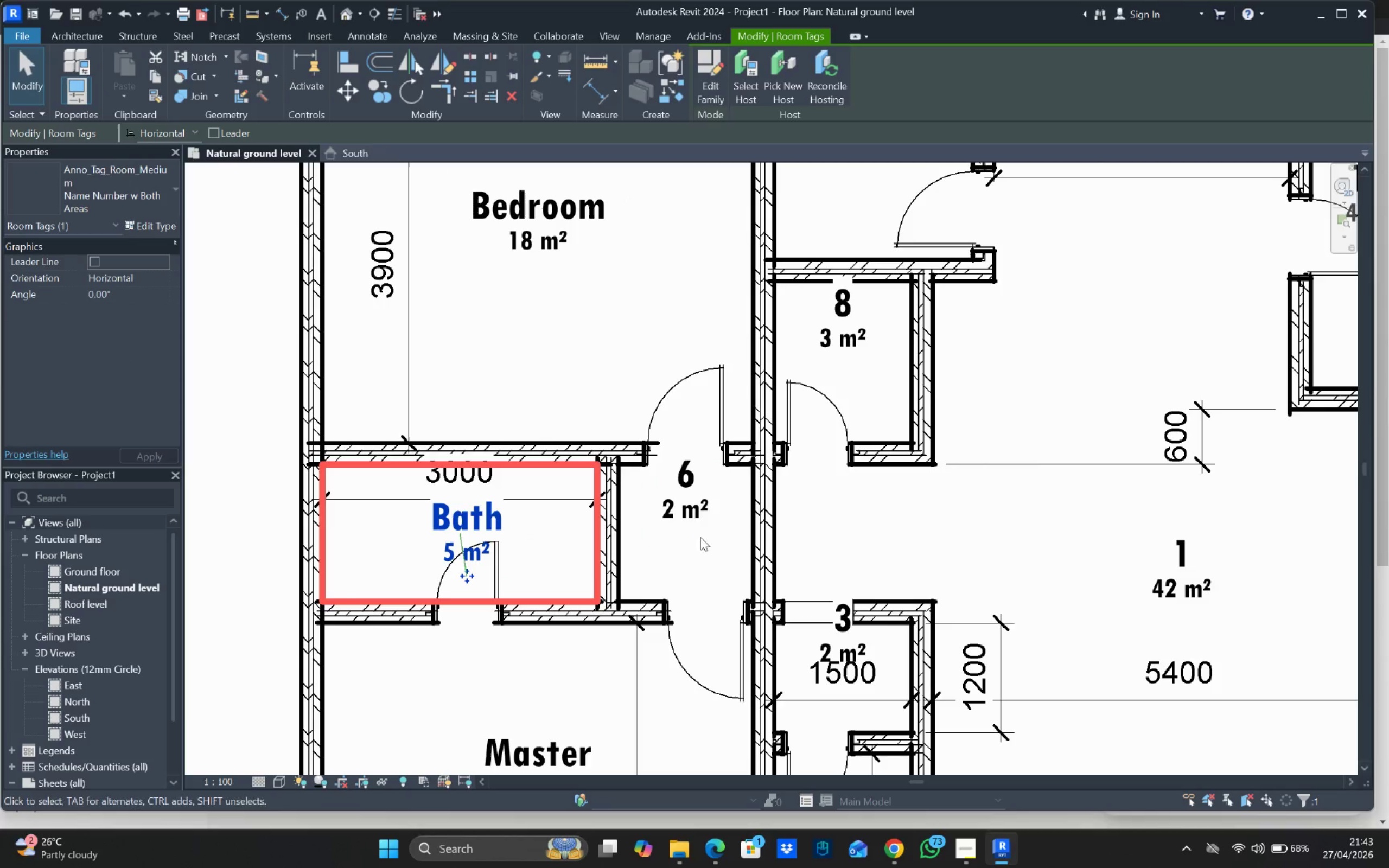 
left_click([694, 530])
 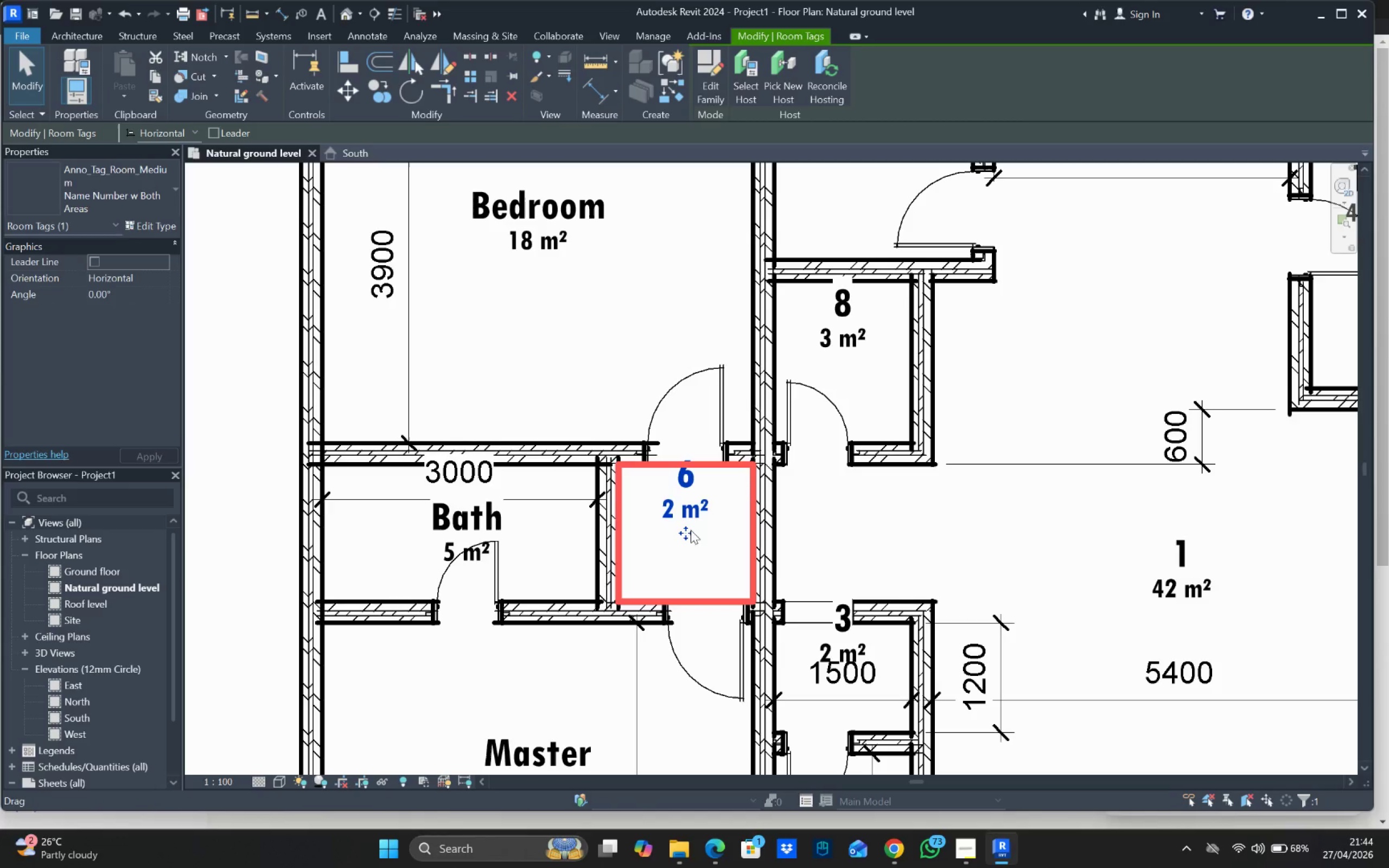 
left_click_drag(start_coordinate=[689, 535], to_coordinate=[693, 576])
 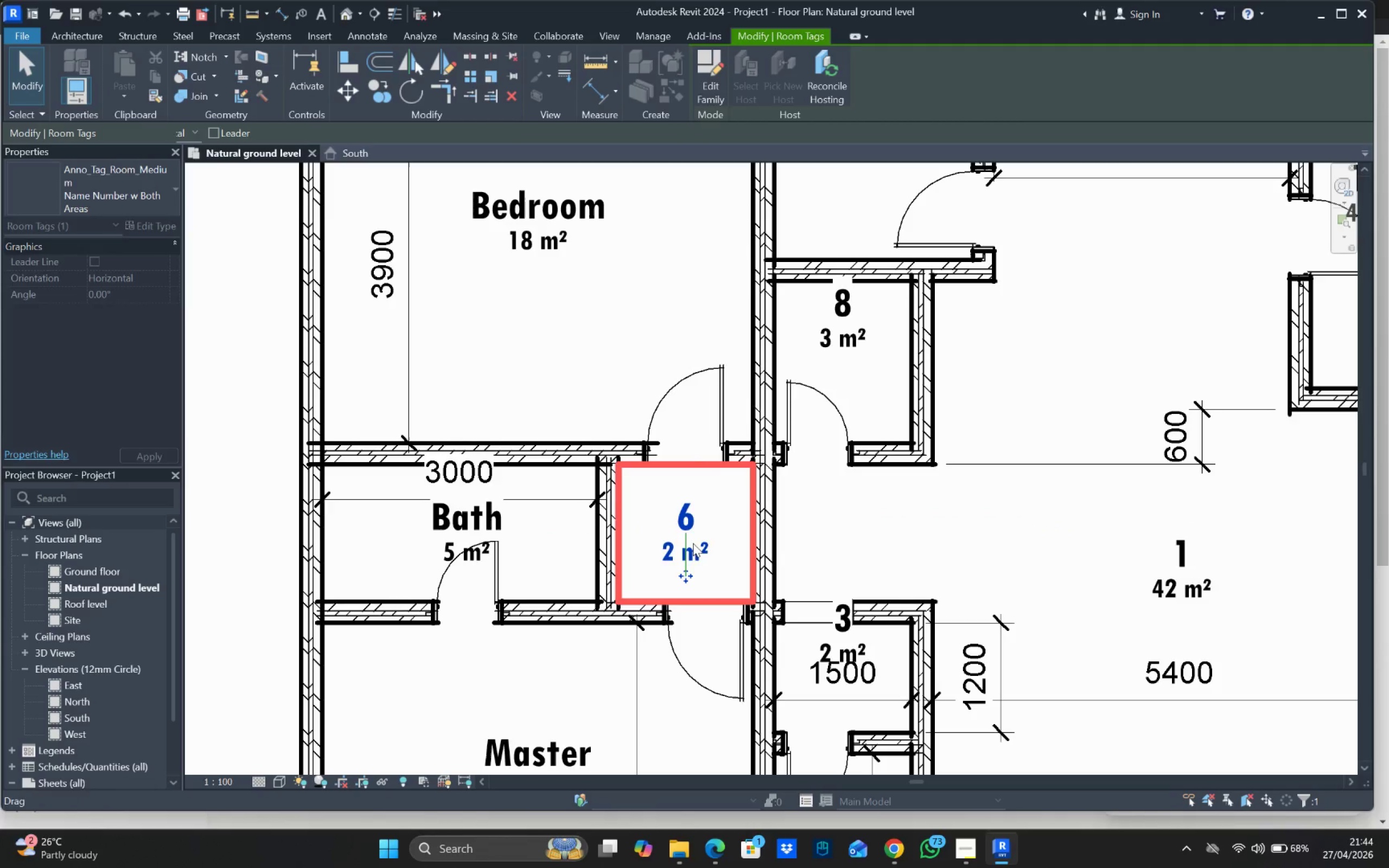 
left_click([690, 527])
 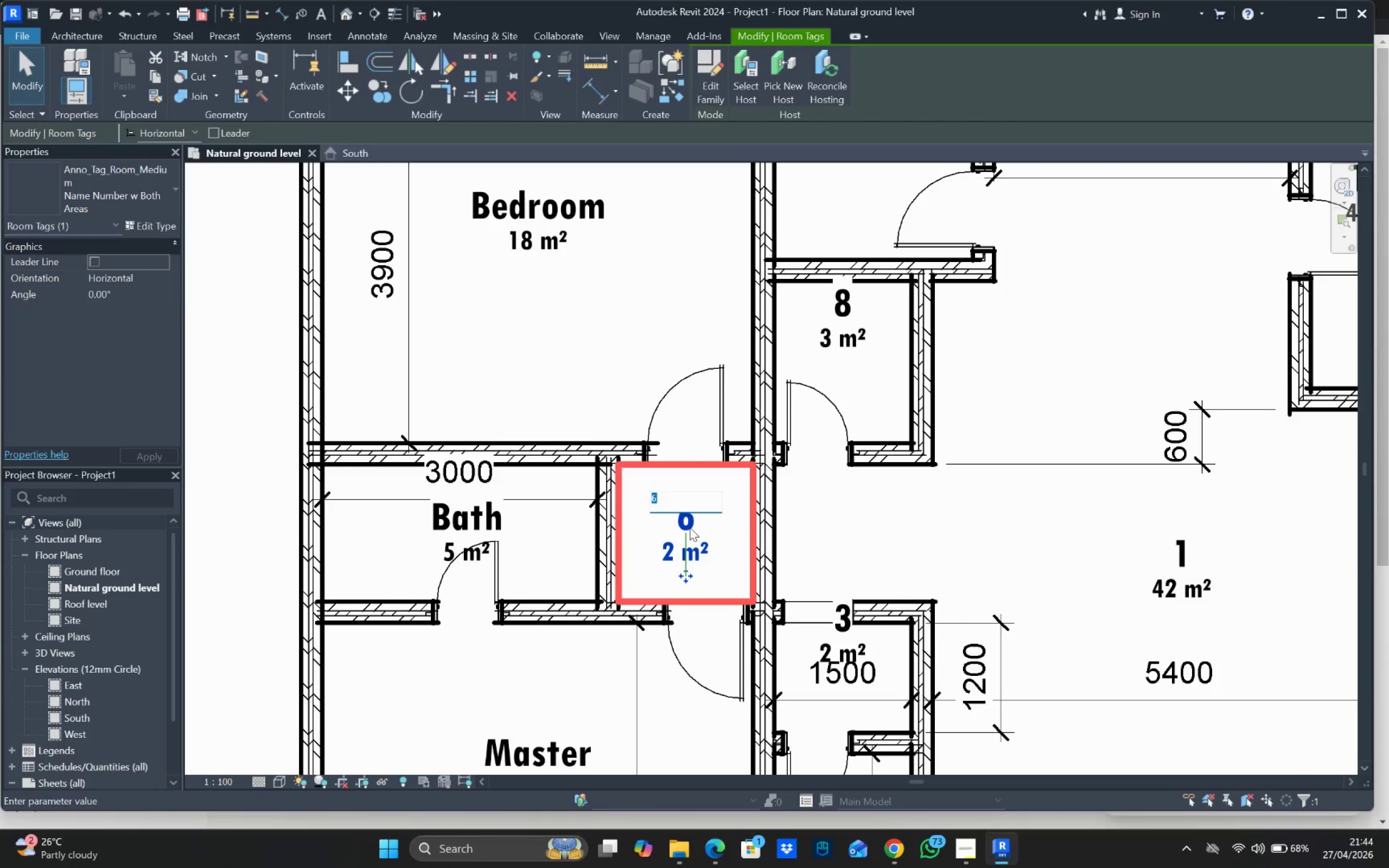 
type(Lobby)
 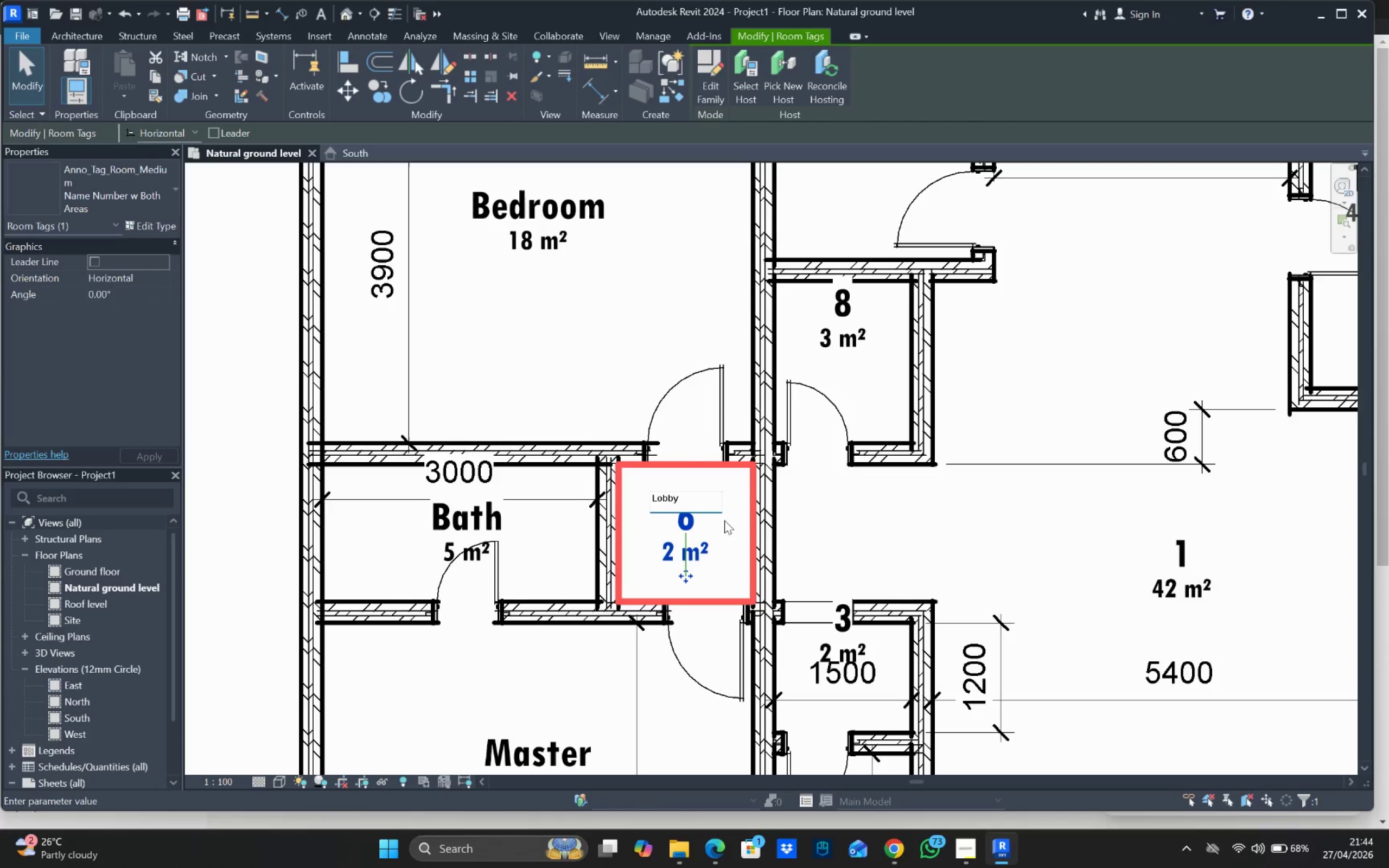 
left_click([838, 528])
 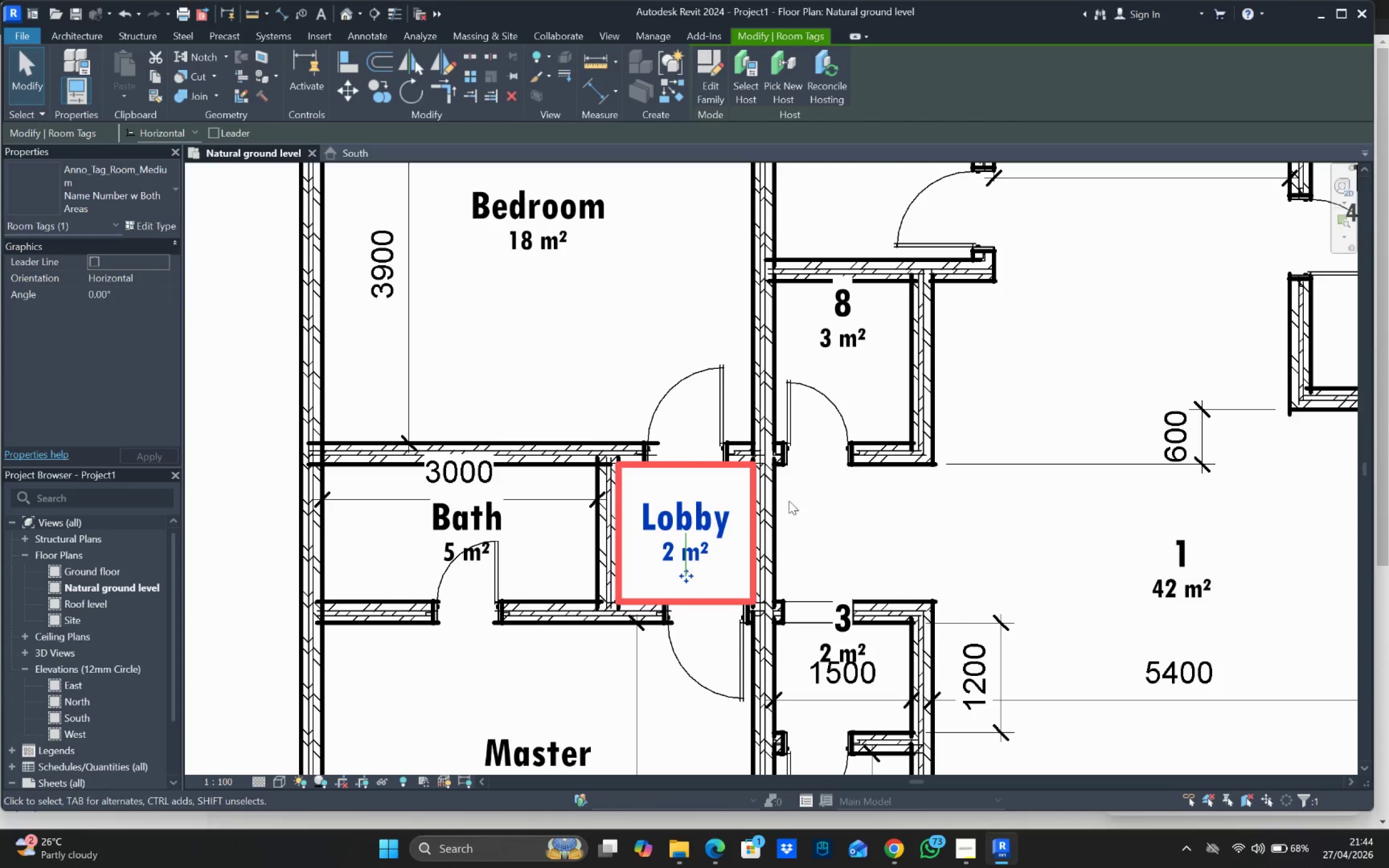 
left_click([778, 496])
 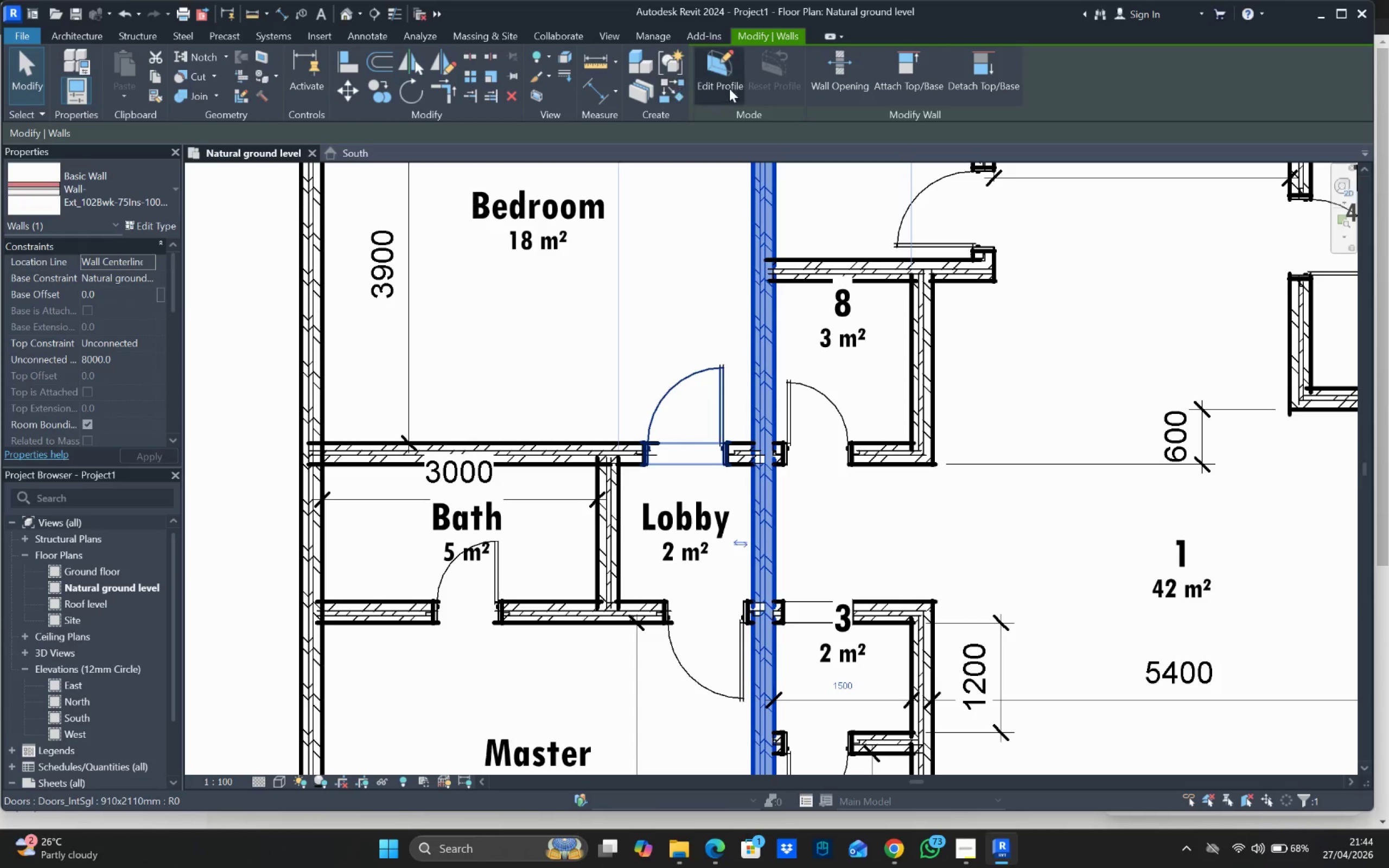 
left_click_drag(start_coordinate=[846, 54], to_coordinate=[846, 60])
 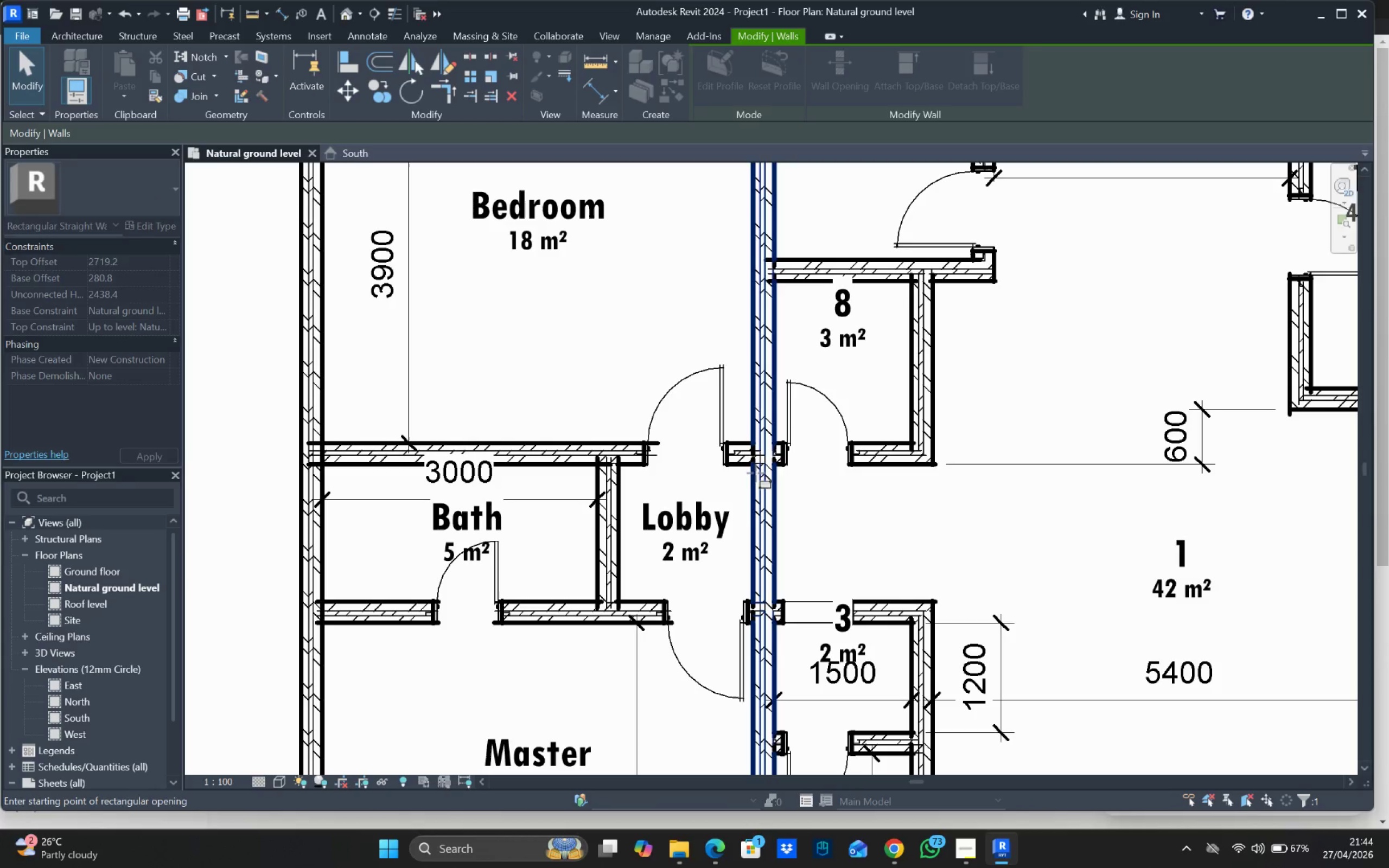 
left_click_drag(start_coordinate=[752, 471], to_coordinate=[774, 597])
 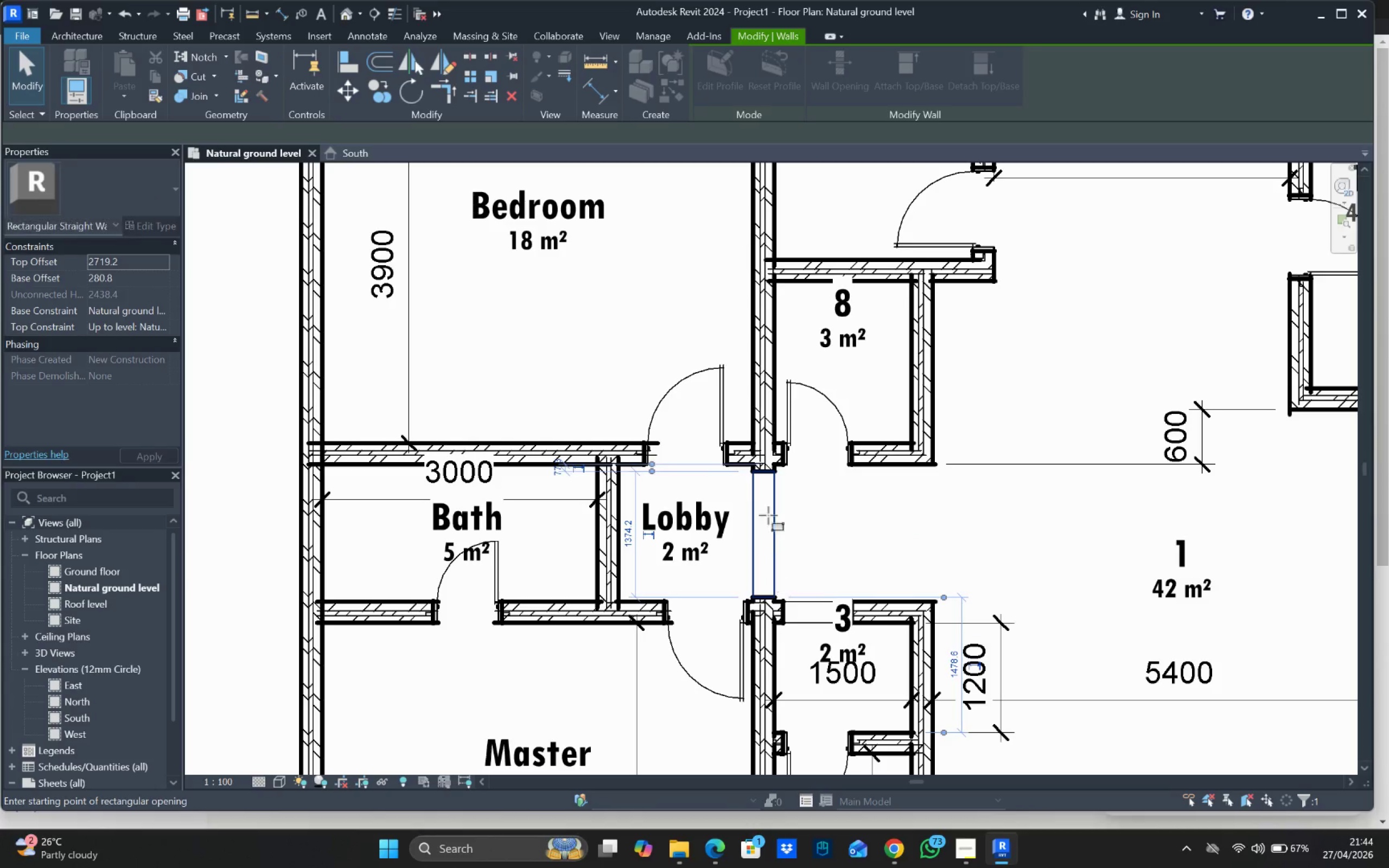 
scroll: coordinate [780, 523], scroll_direction: none, amount: 0.0
 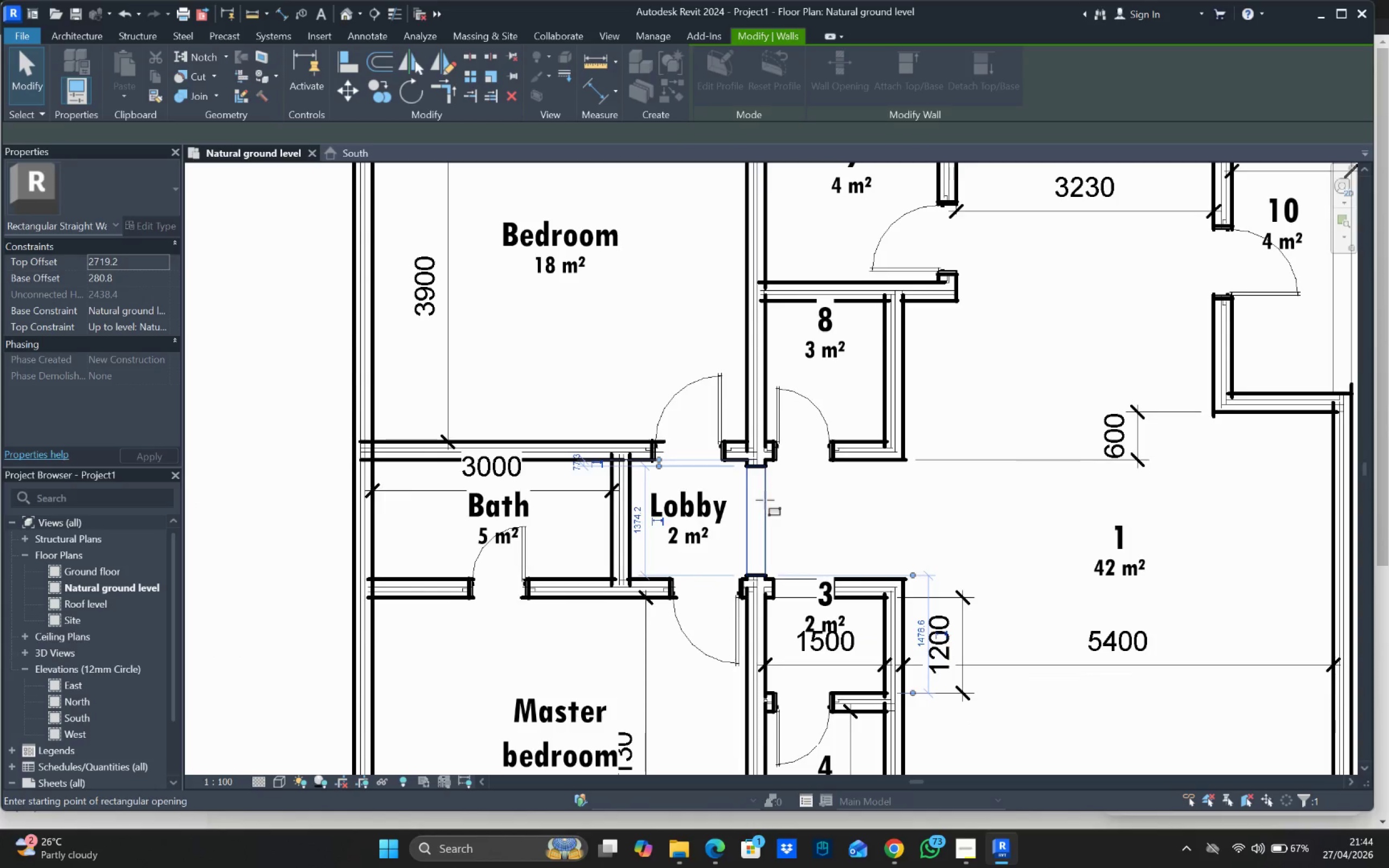 
key(Escape)
 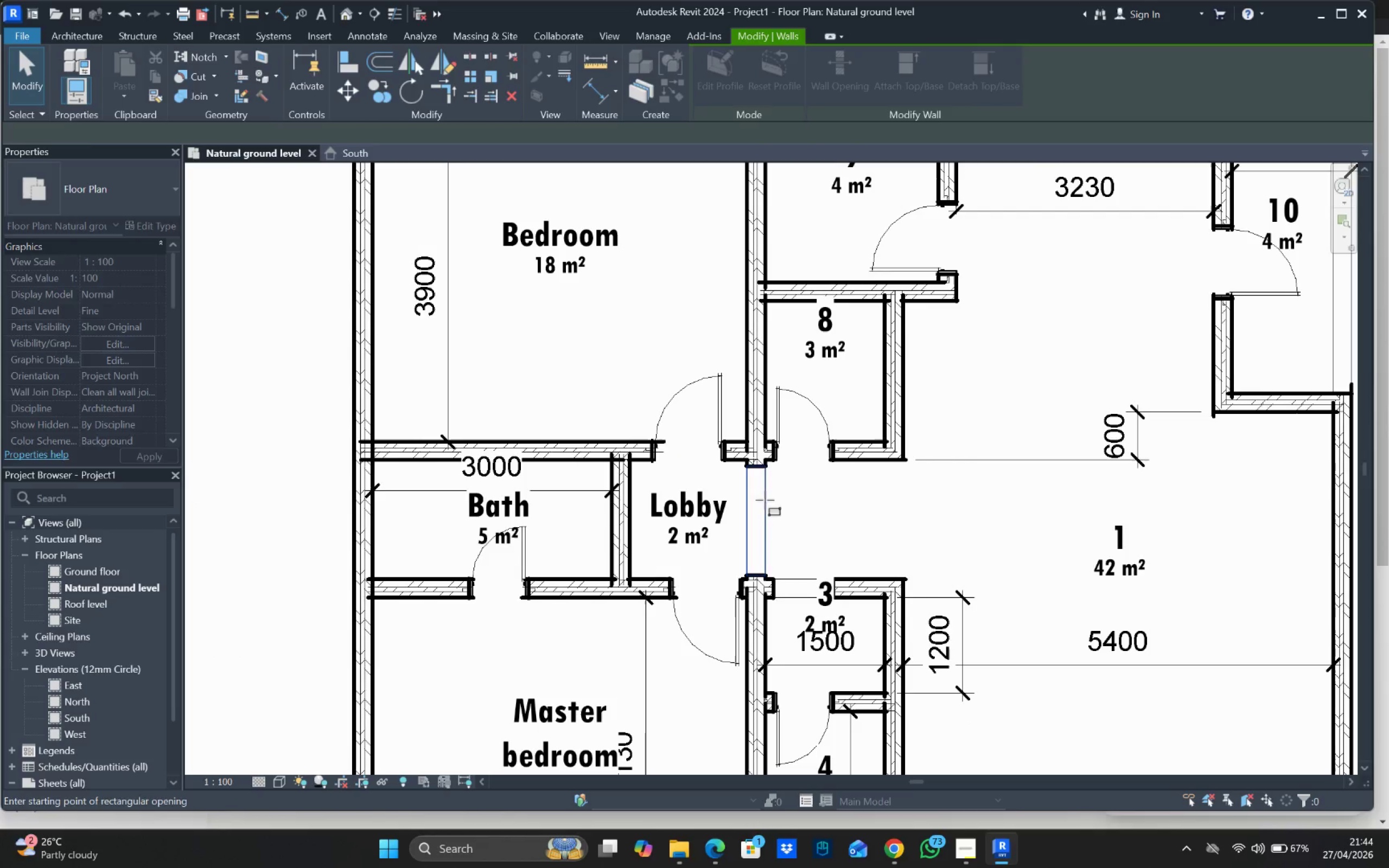 
key(Escape)
 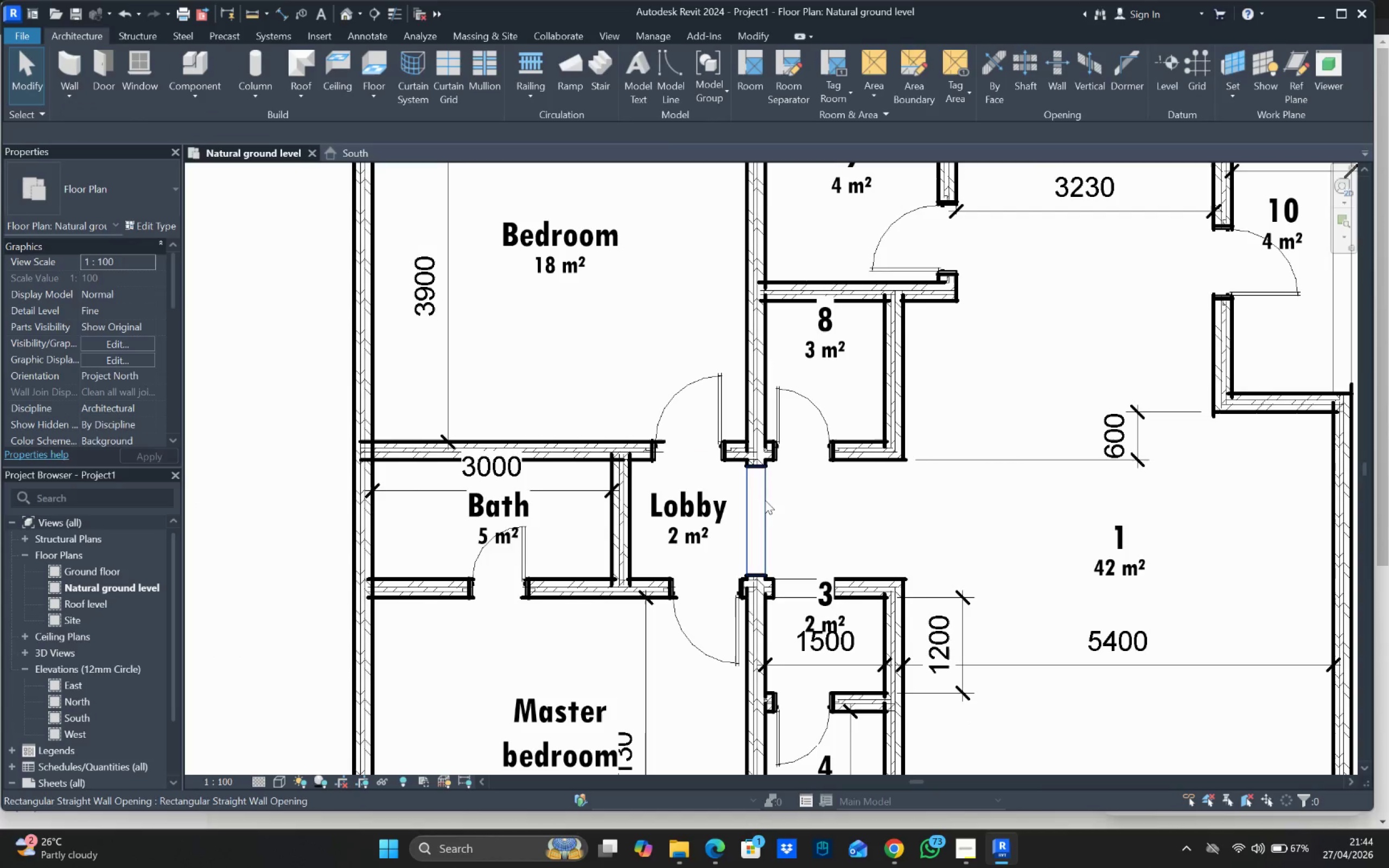 
key(Escape)
 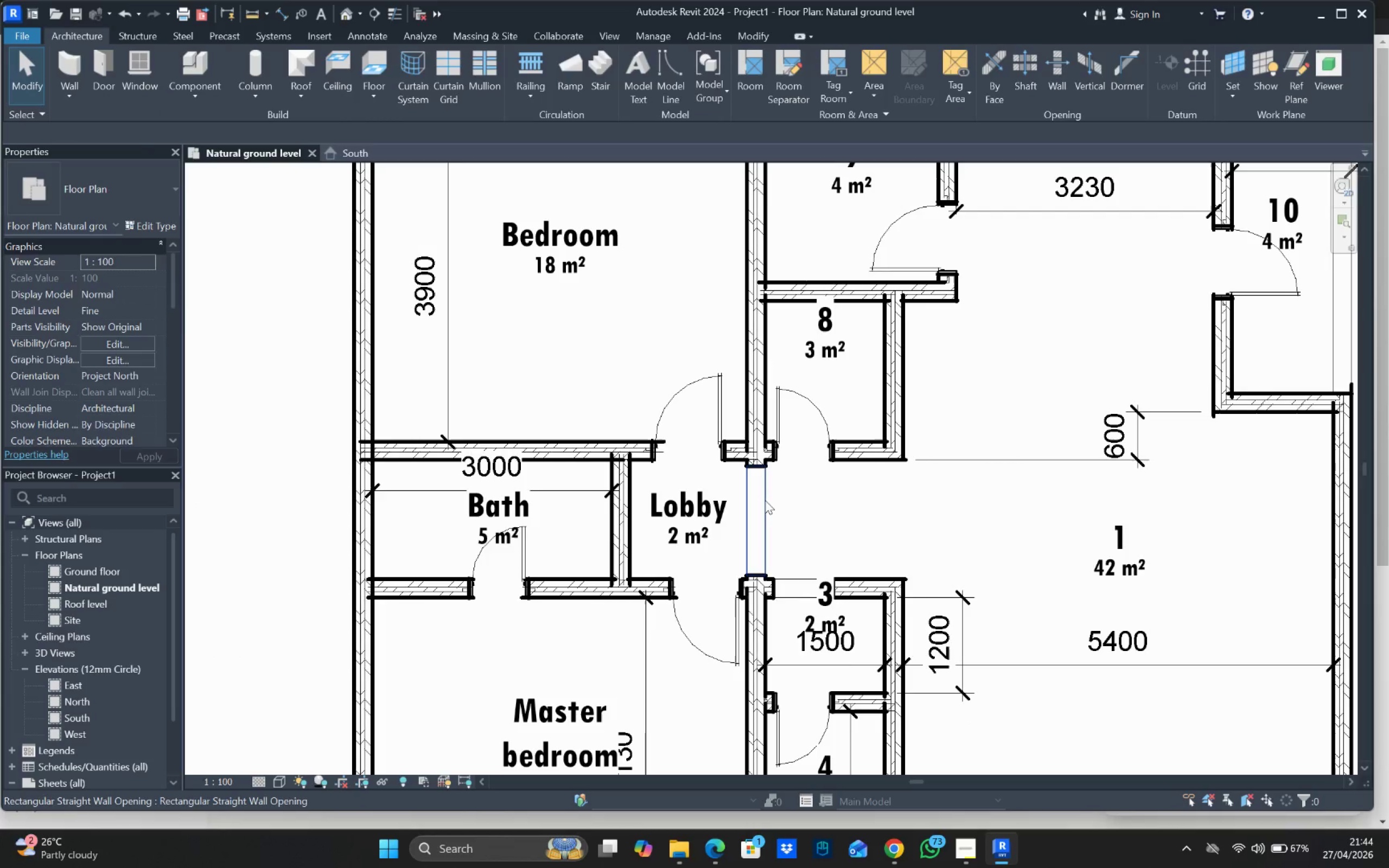 
left_click([765, 500])
 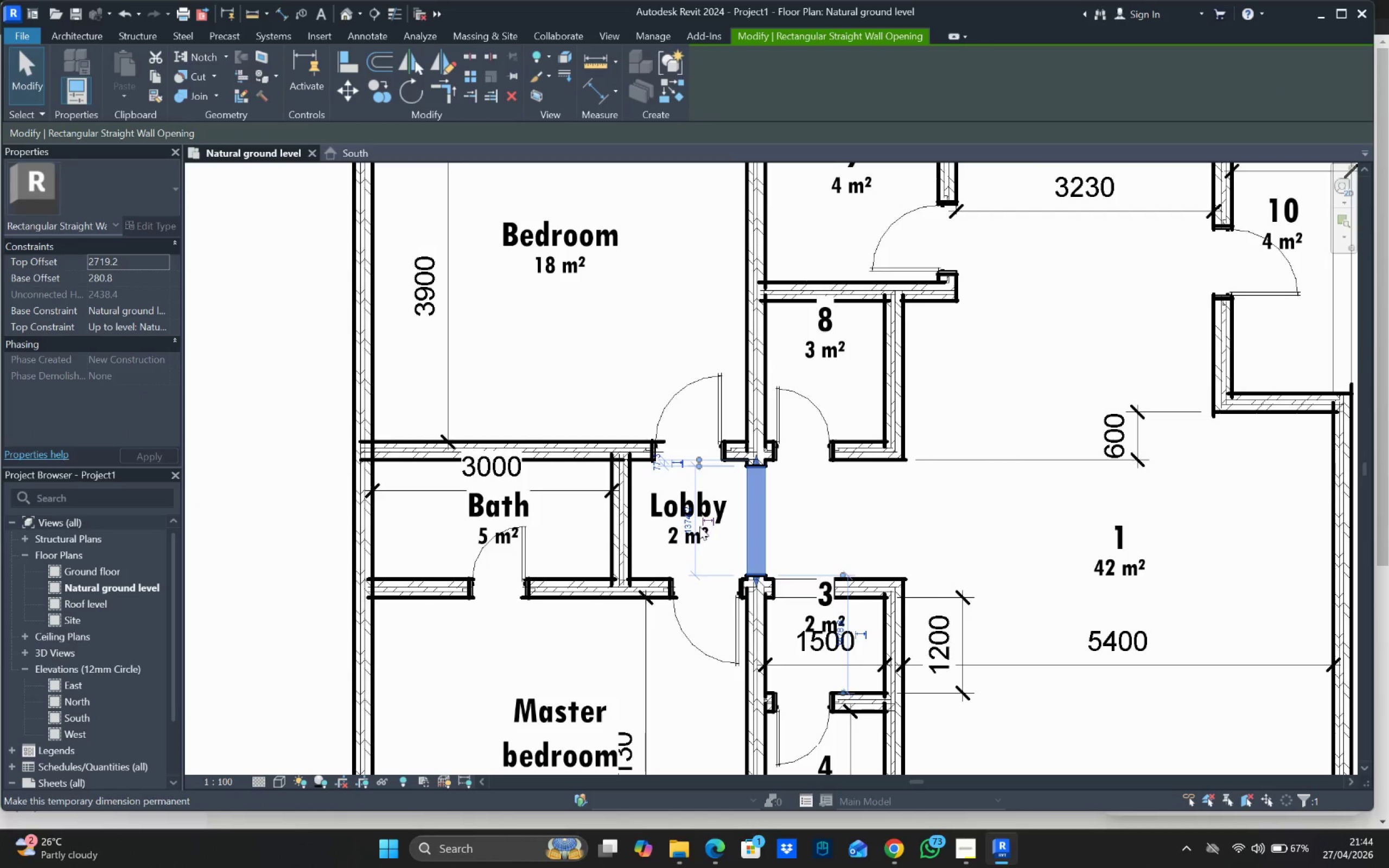 
left_click([688, 521])
 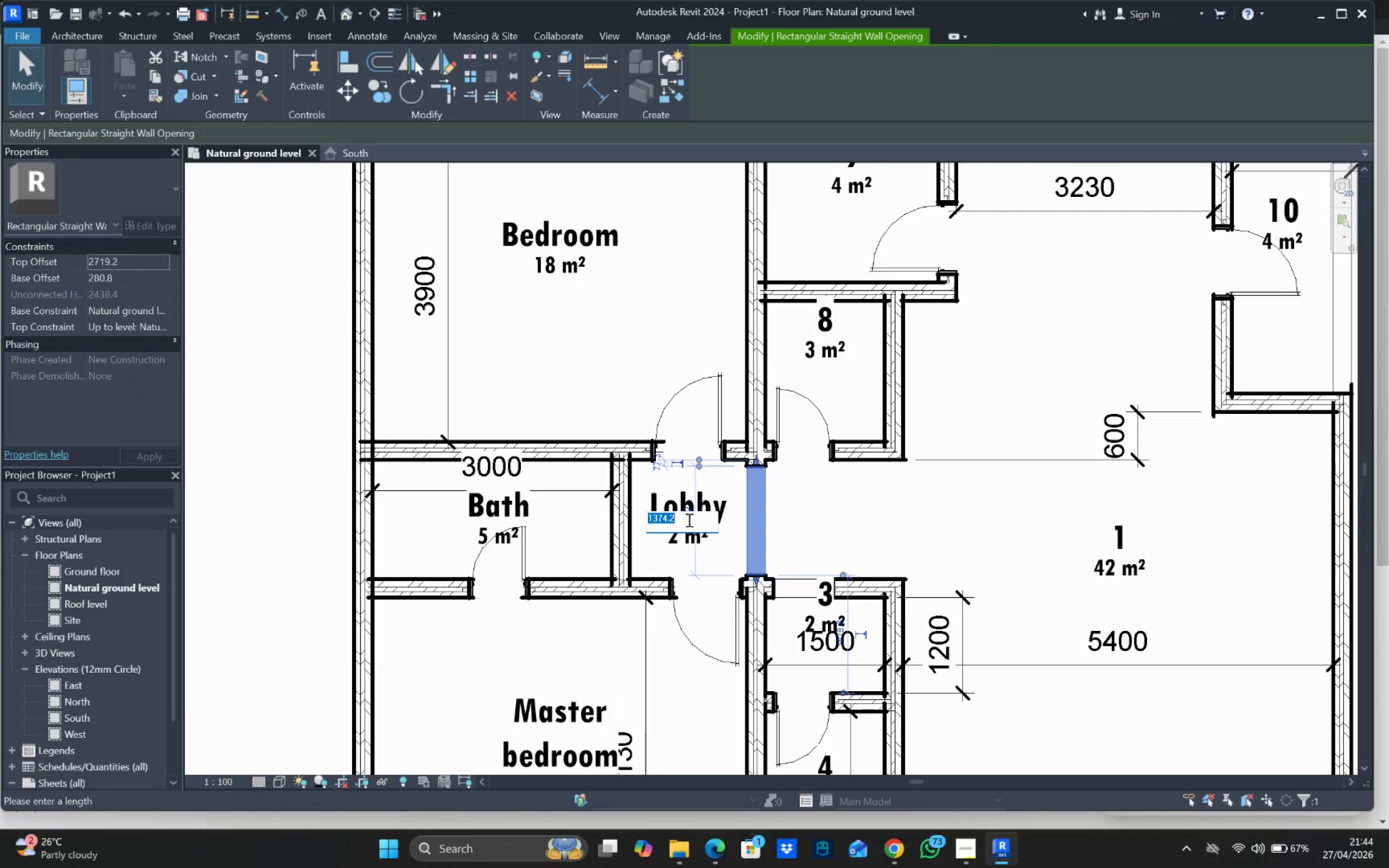 
type(1350)
 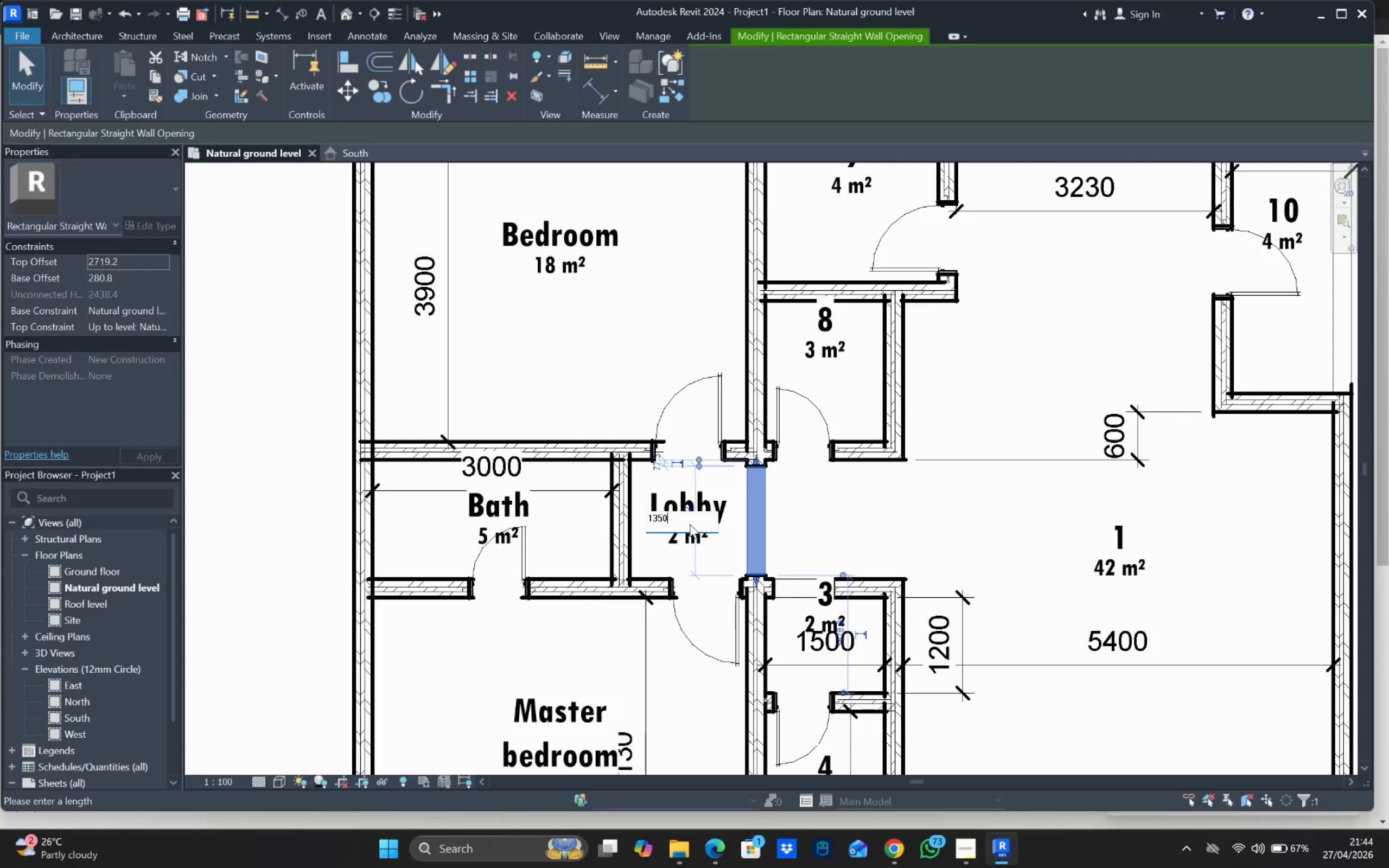 
key(Enter)
 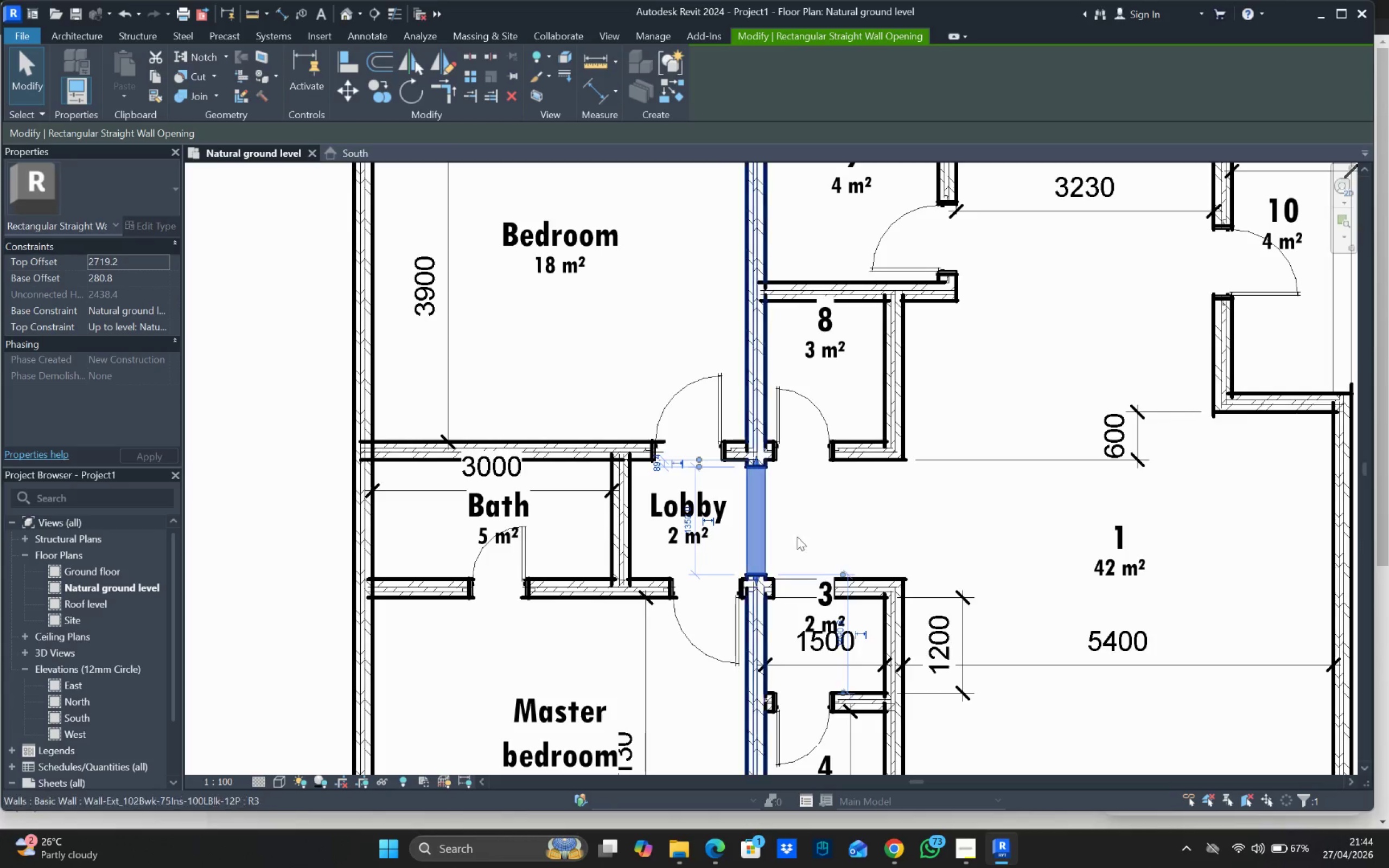 
left_click([850, 527])
 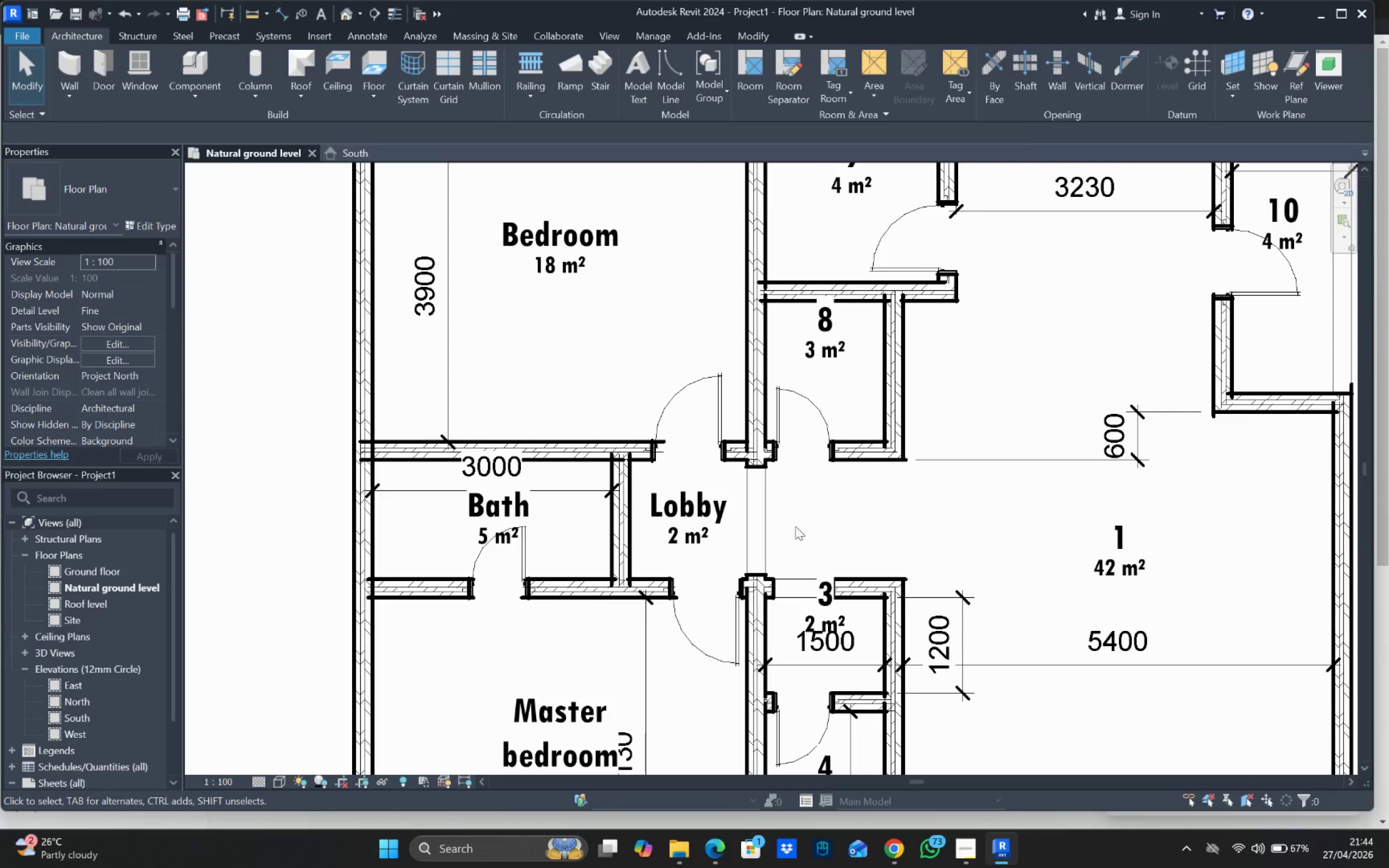 
key(Escape)
 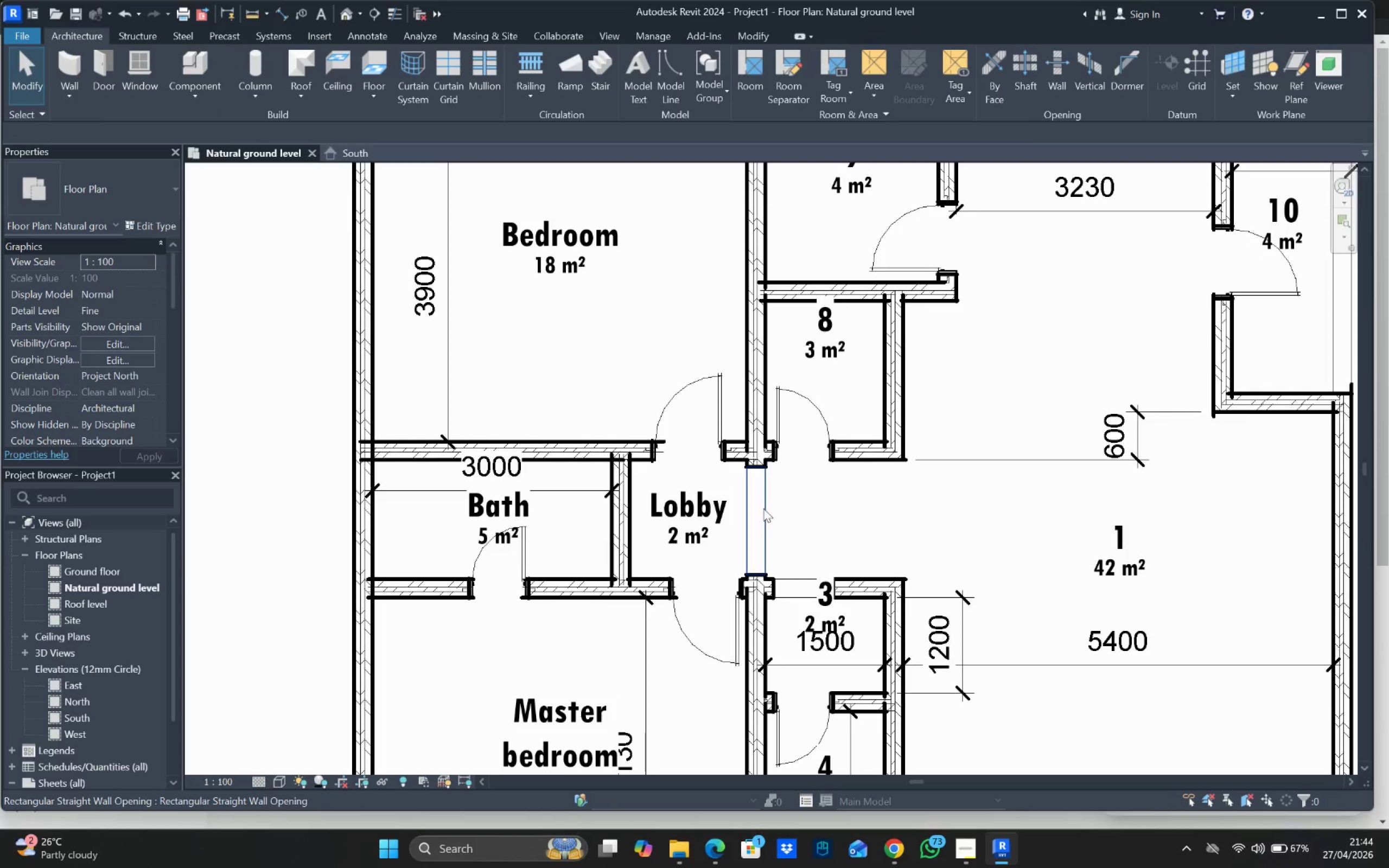 
left_click([763, 508])
 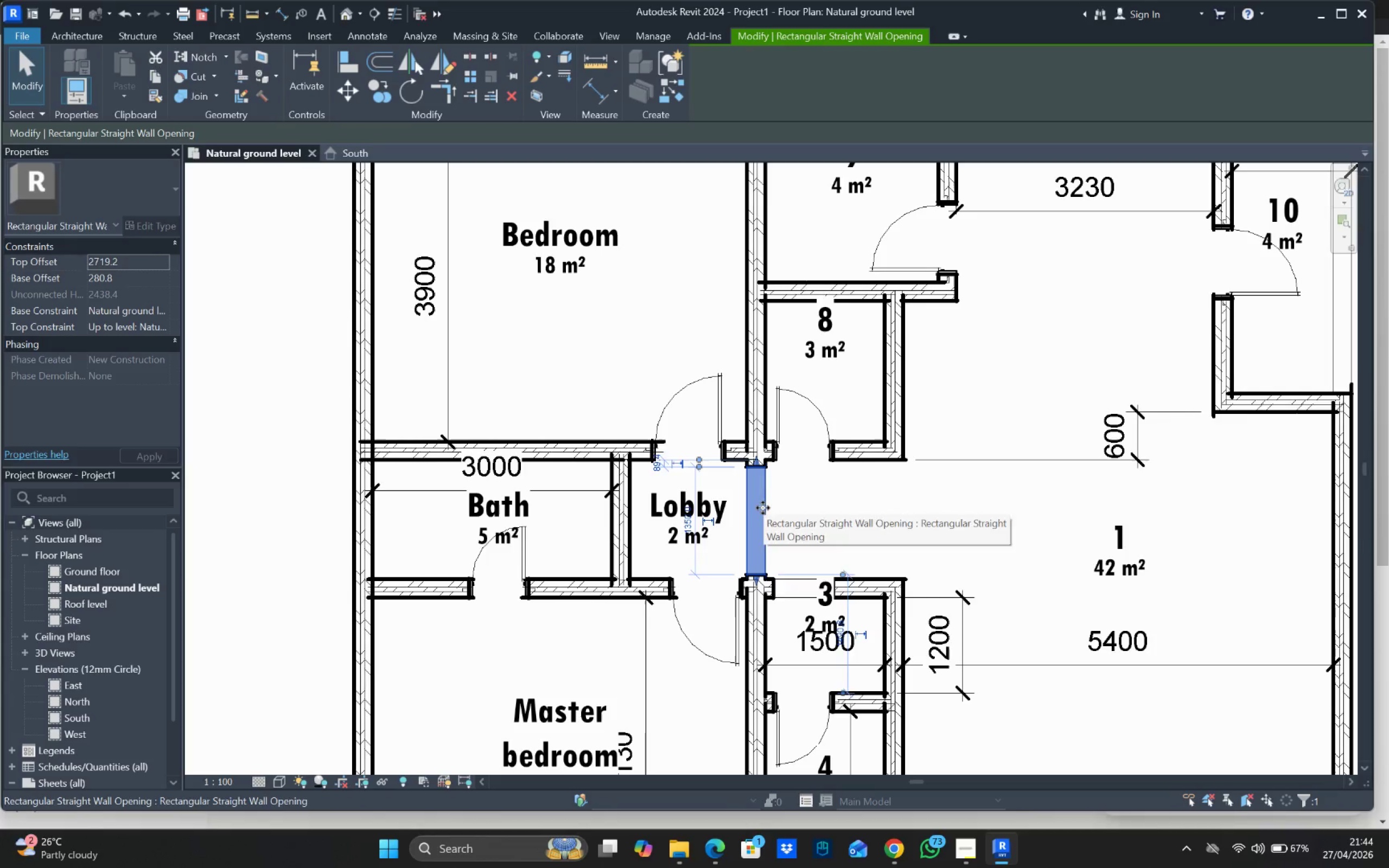 
key(ArrowUp)
 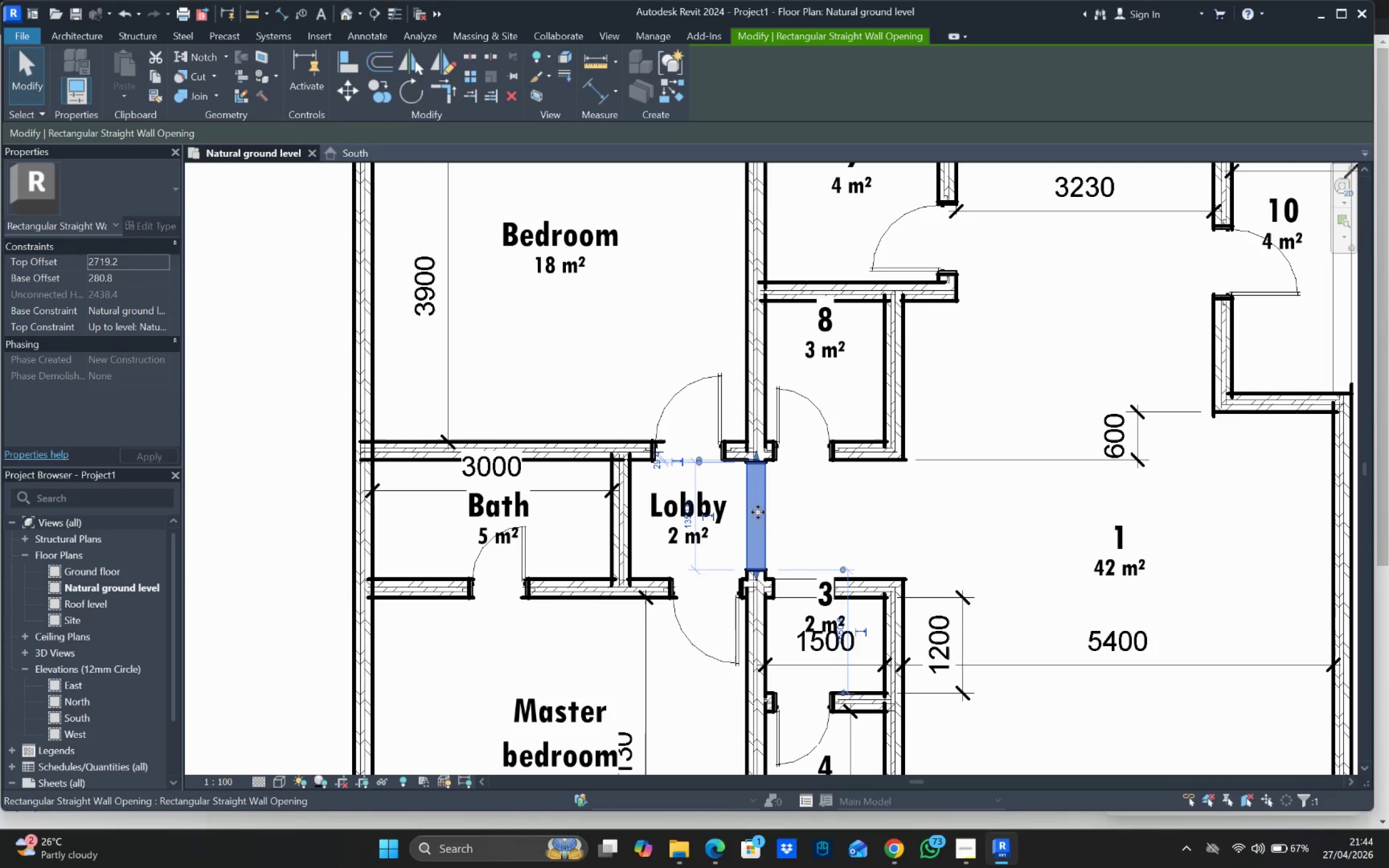 
key(ArrowDown)
 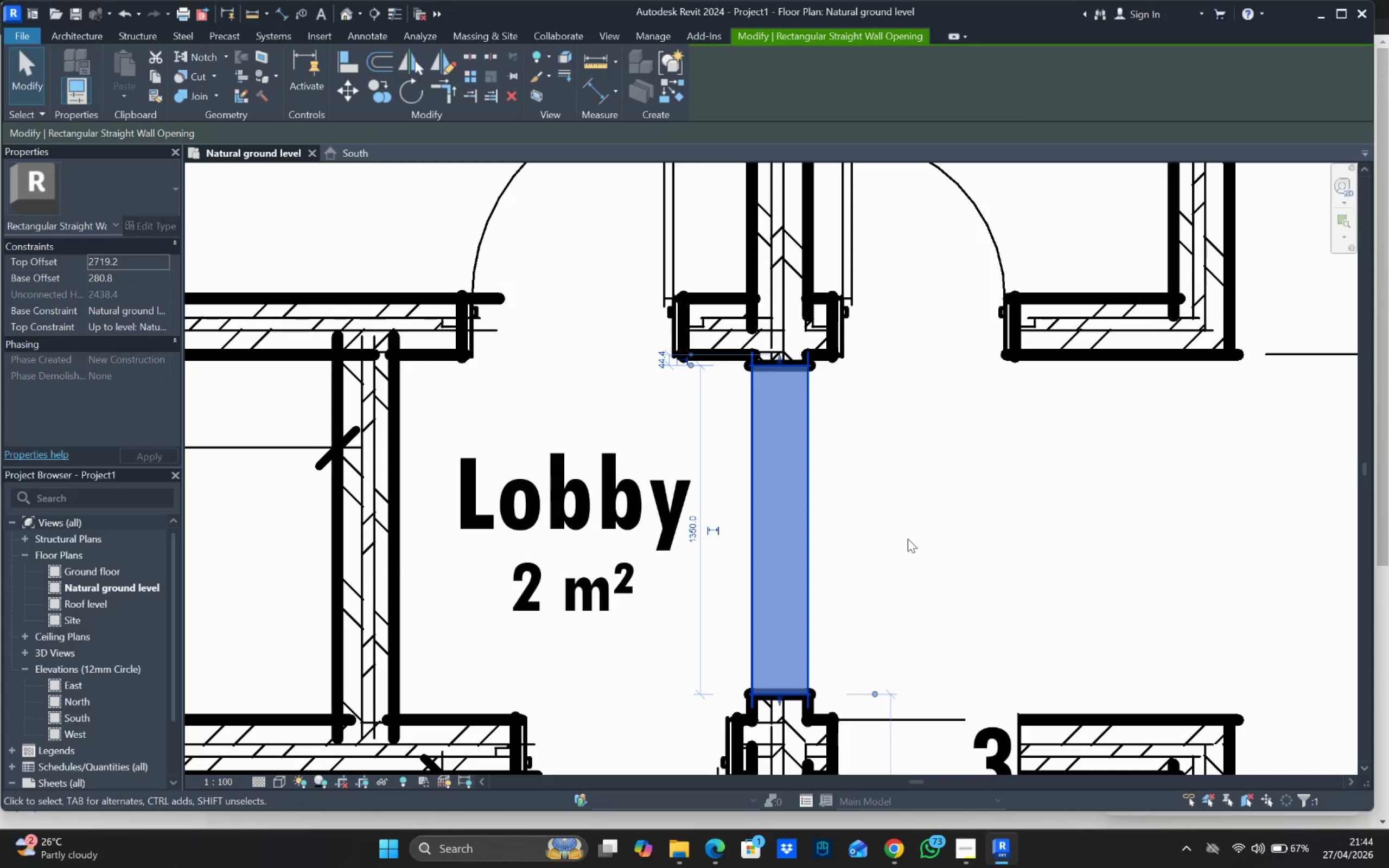 
scroll: coordinate [748, 511], scroll_direction: up, amount: 8.0
 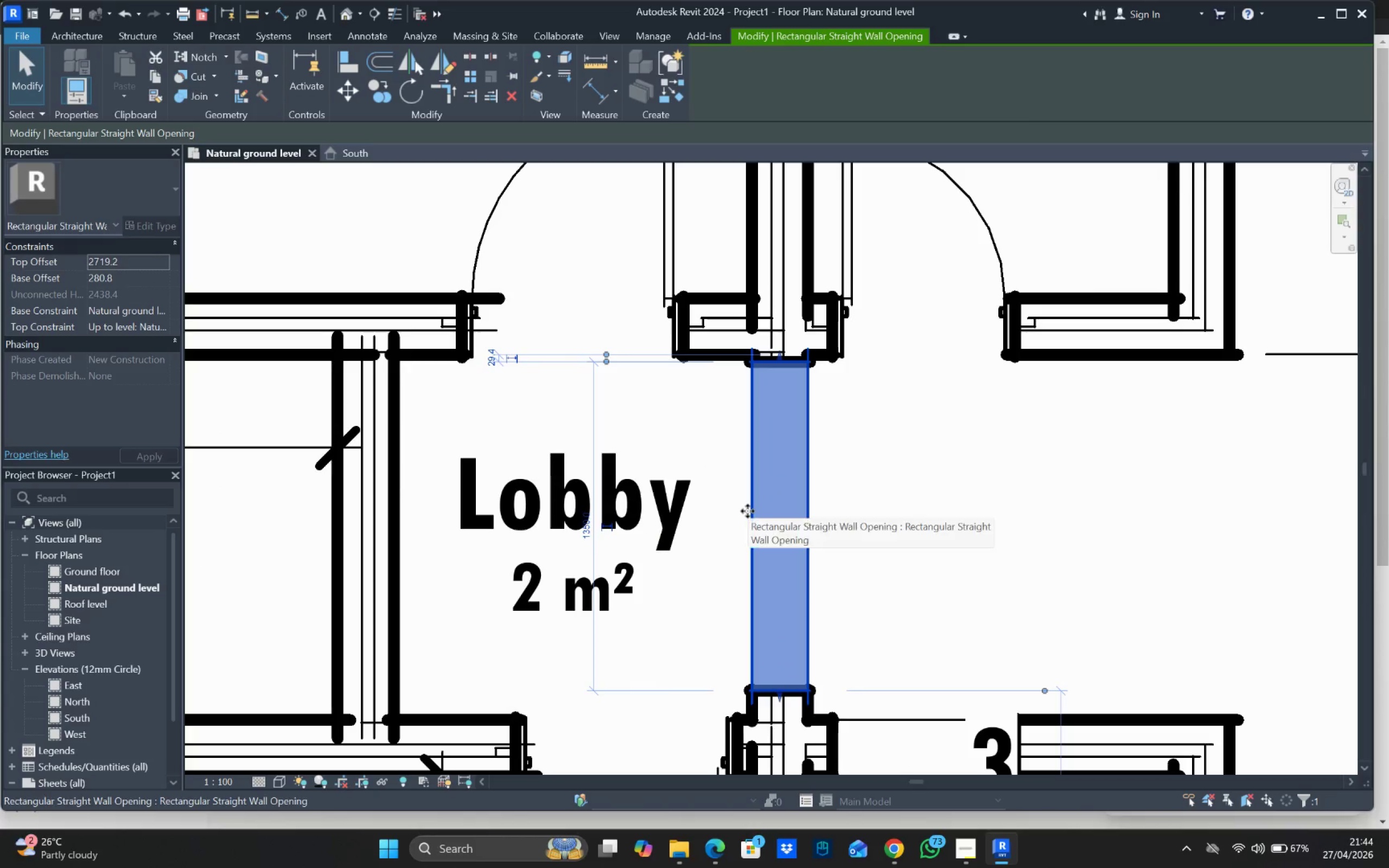 
key(ArrowDown)
 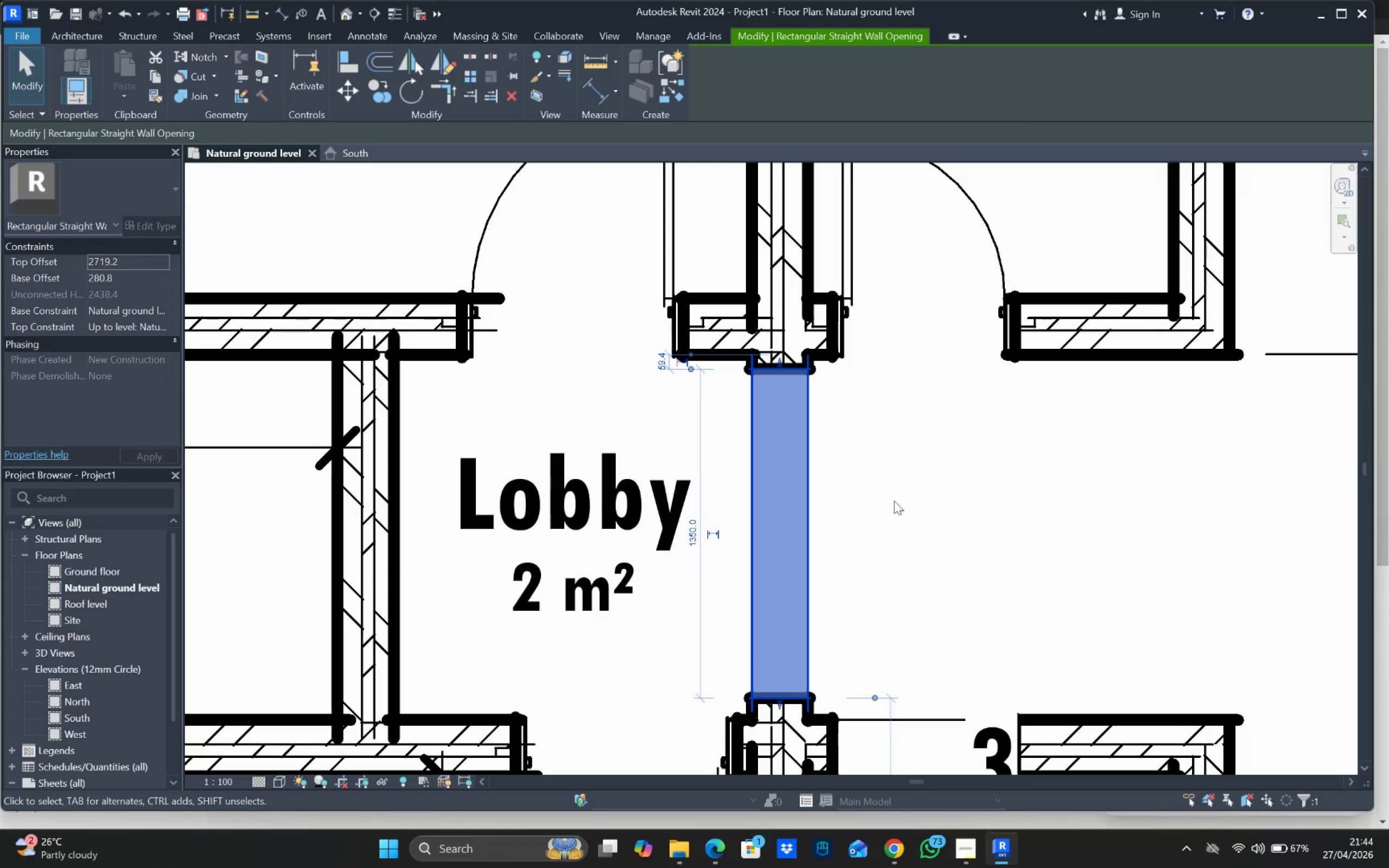 
left_click([894, 499])
 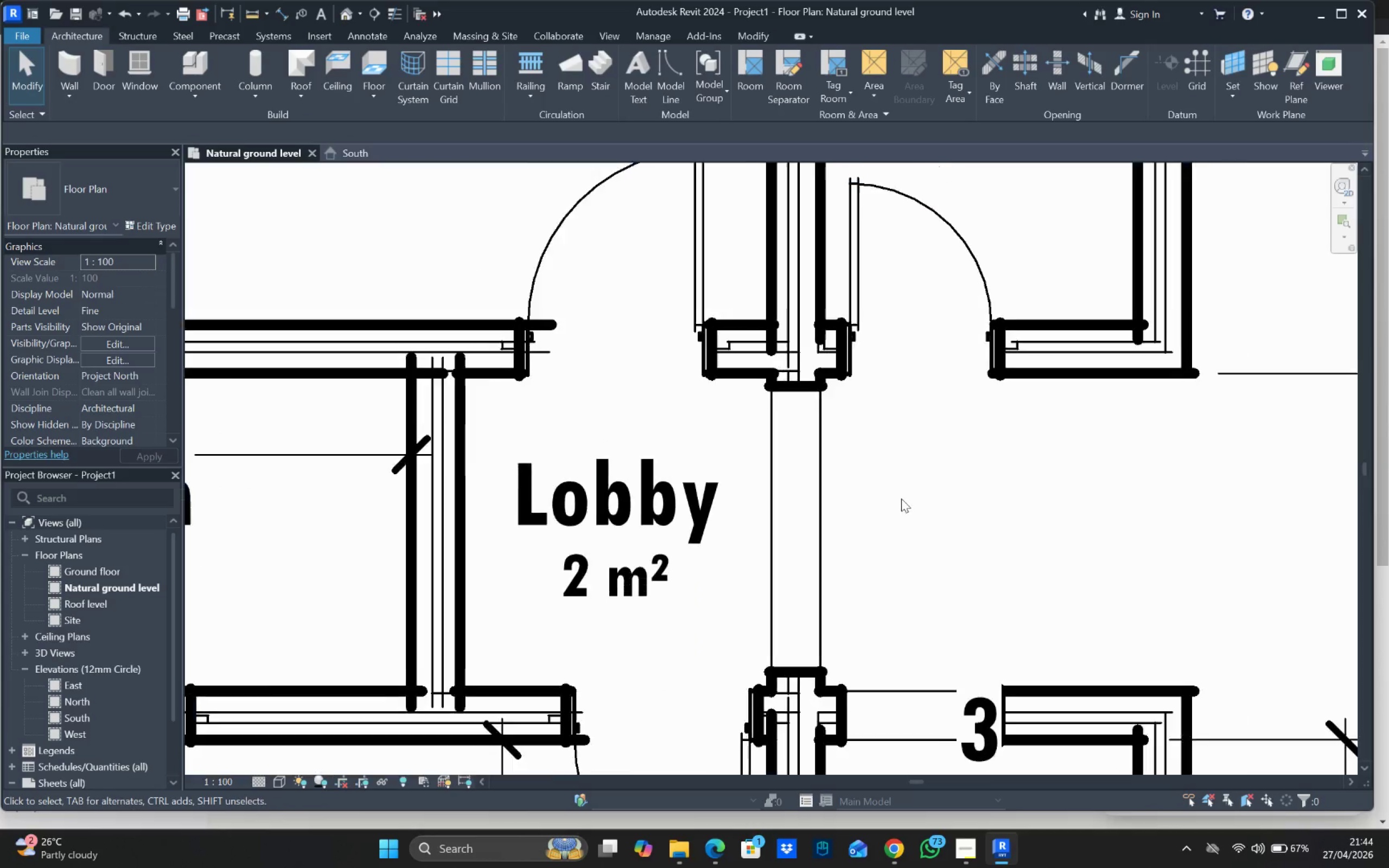 
scroll: coordinate [661, 451], scroll_direction: down, amount: 8.0
 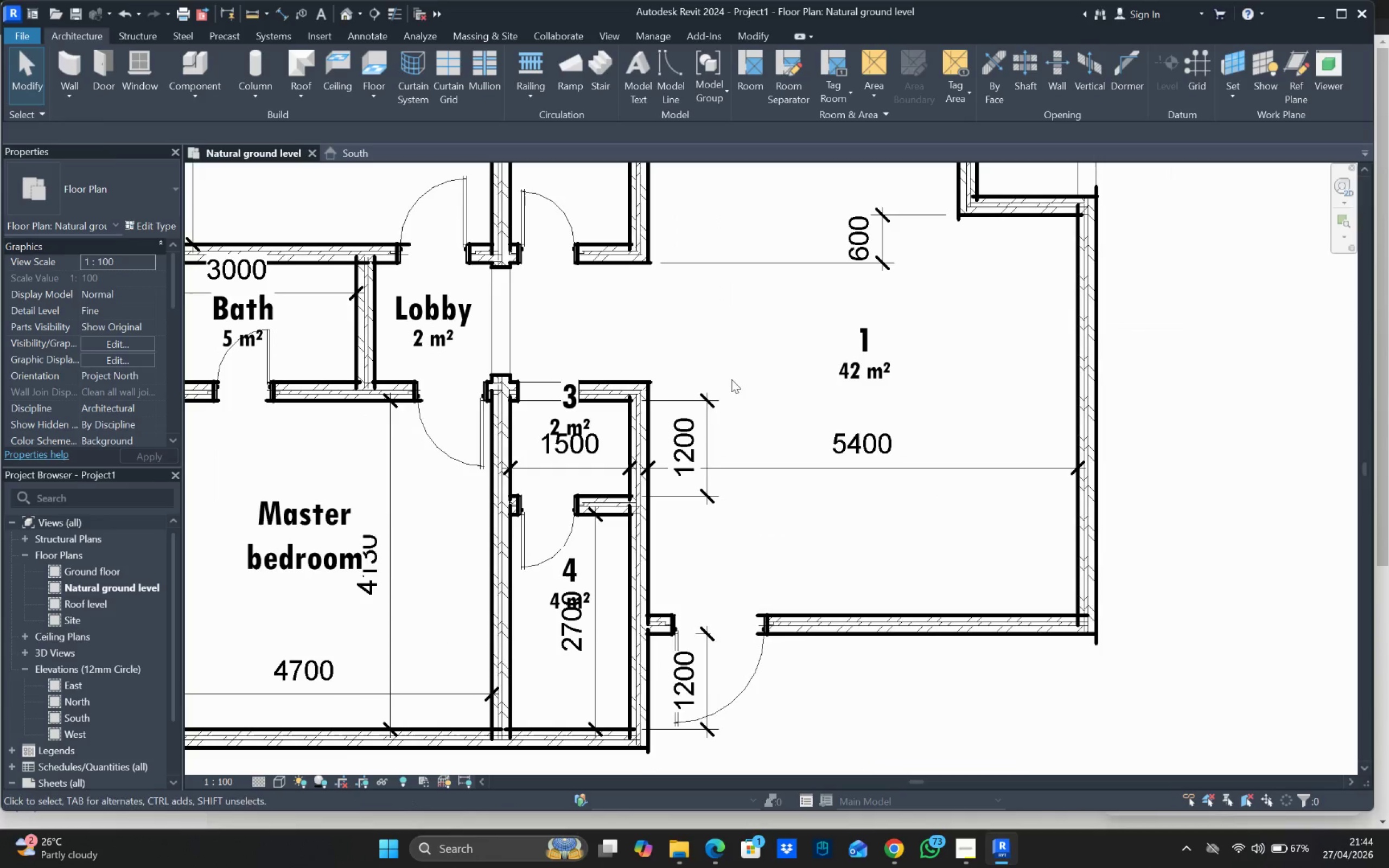 
scroll: coordinate [613, 413], scroll_direction: up, amount: 4.0
 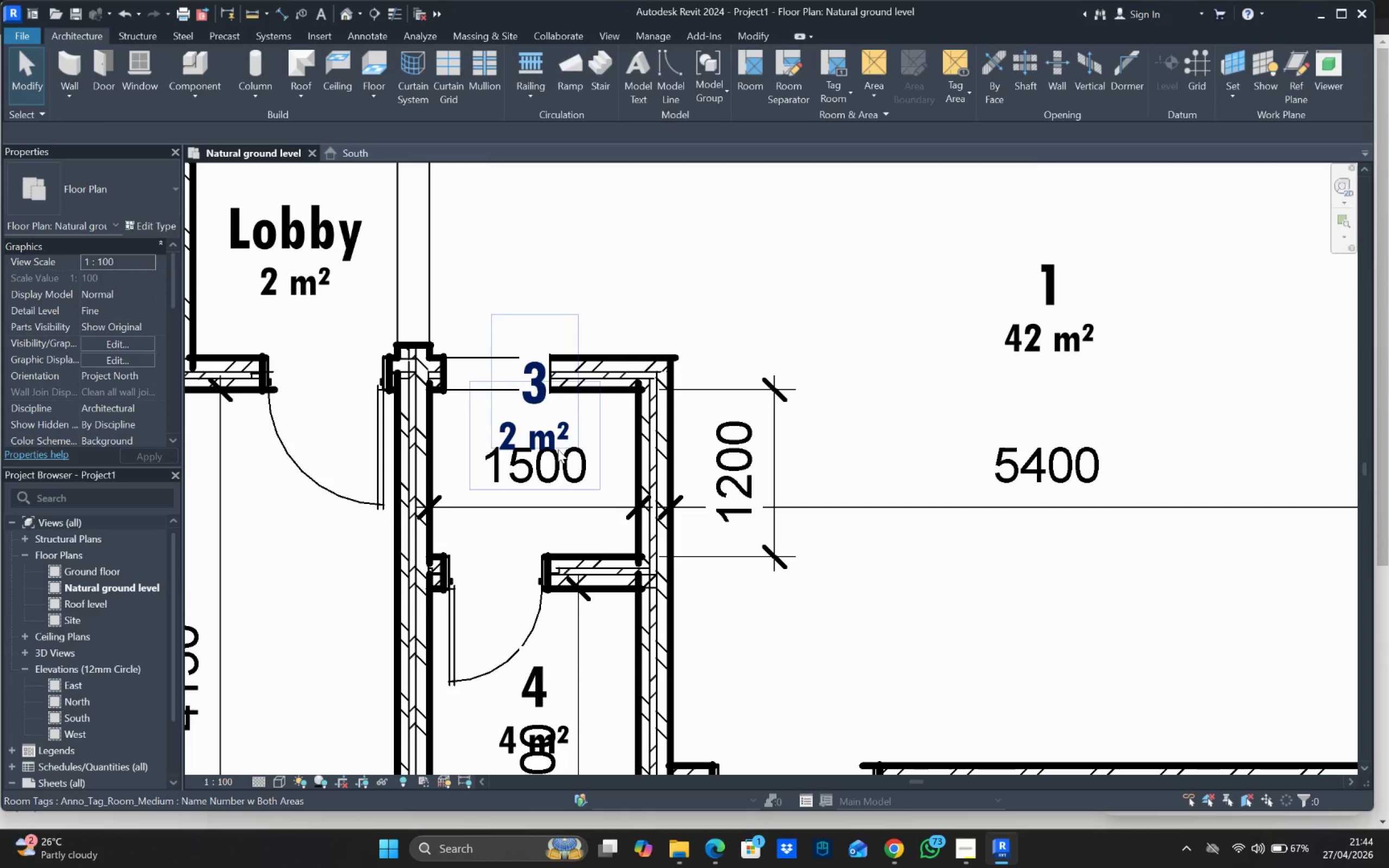 
scroll: coordinate [621, 503], scroll_direction: down, amount: 2.0
 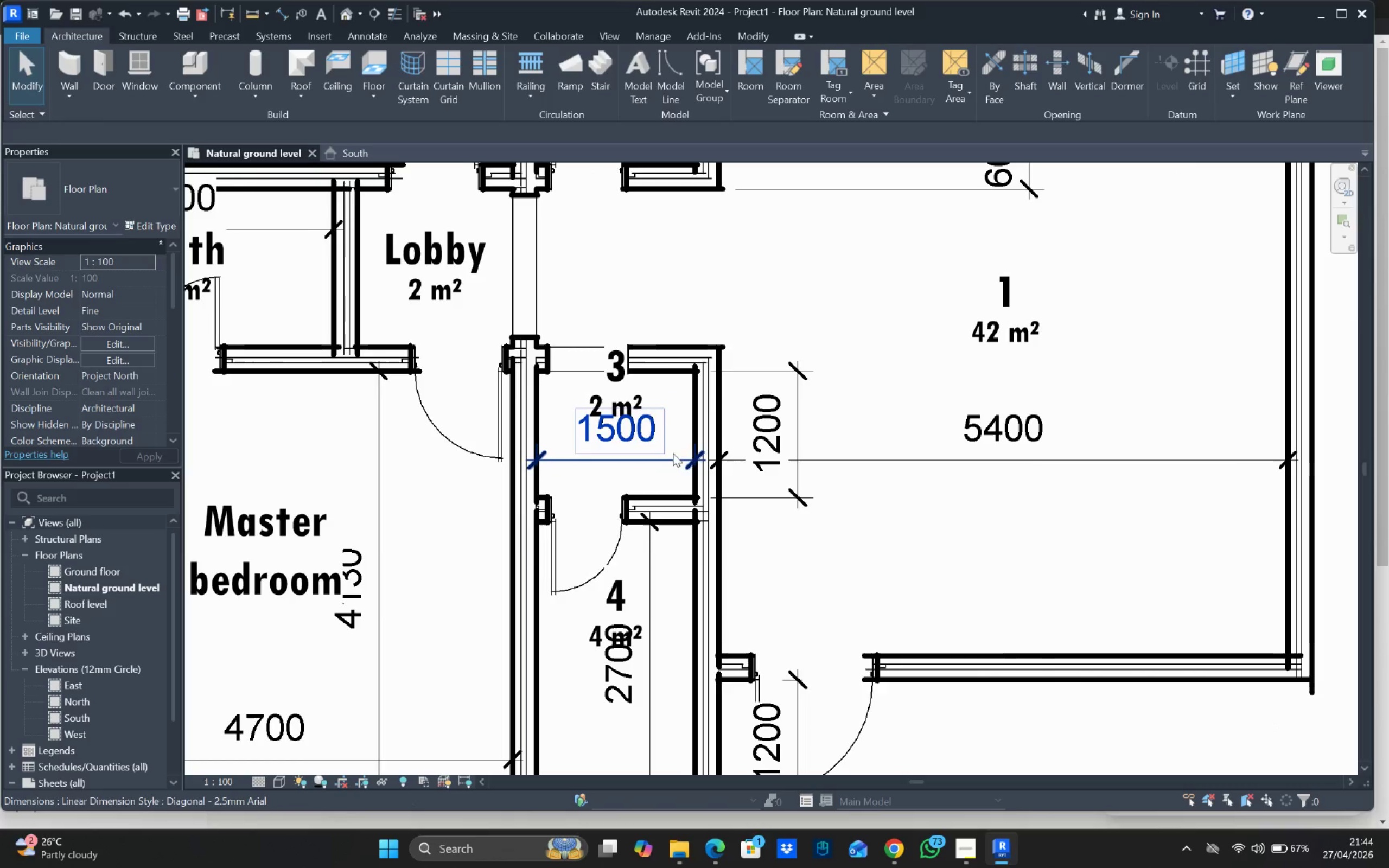 
scroll: coordinate [640, 657], scroll_direction: up, amount: 2.0
 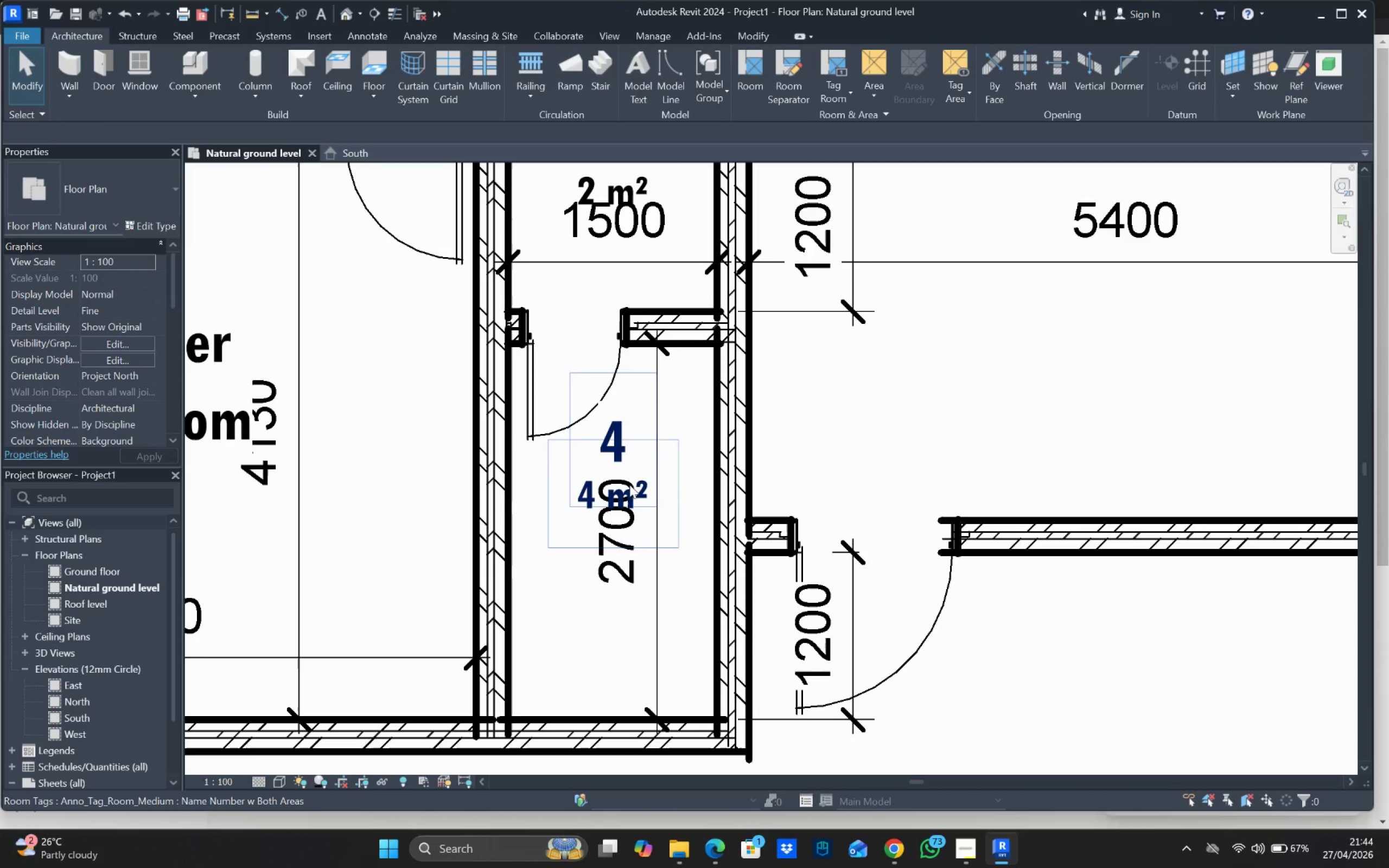 
left_click([629, 484])
 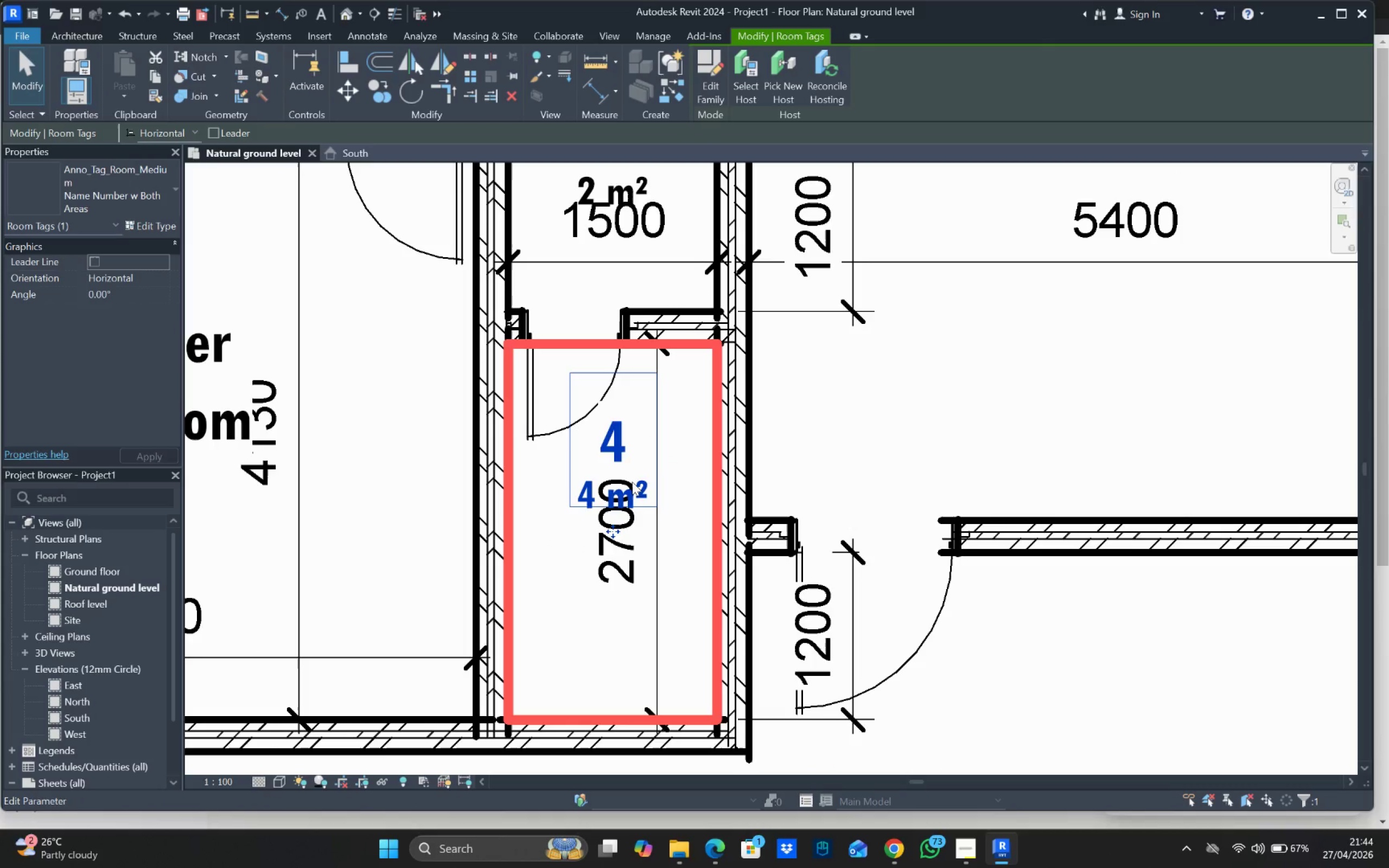 
left_click([636, 473])
 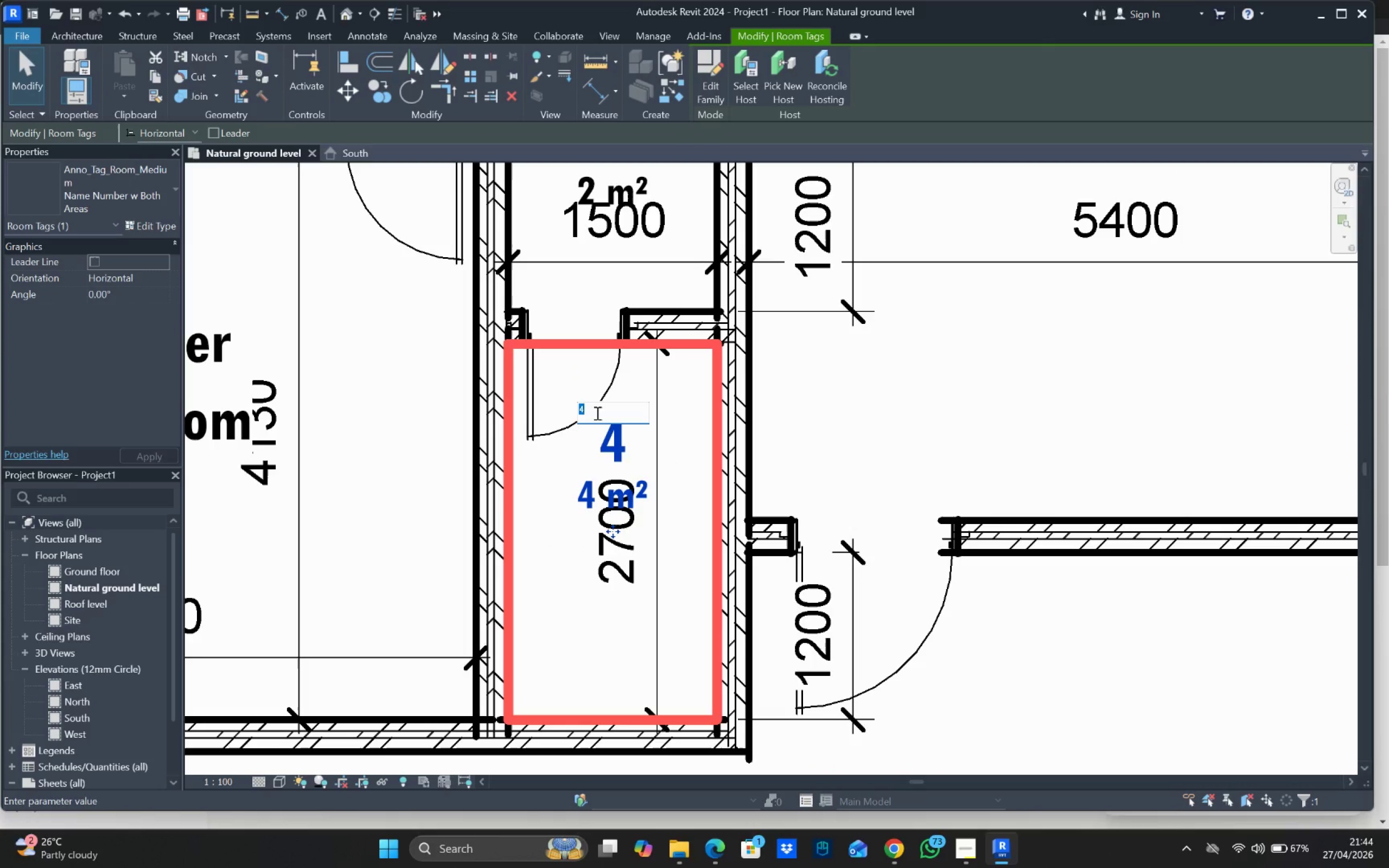 
type(Bath)
 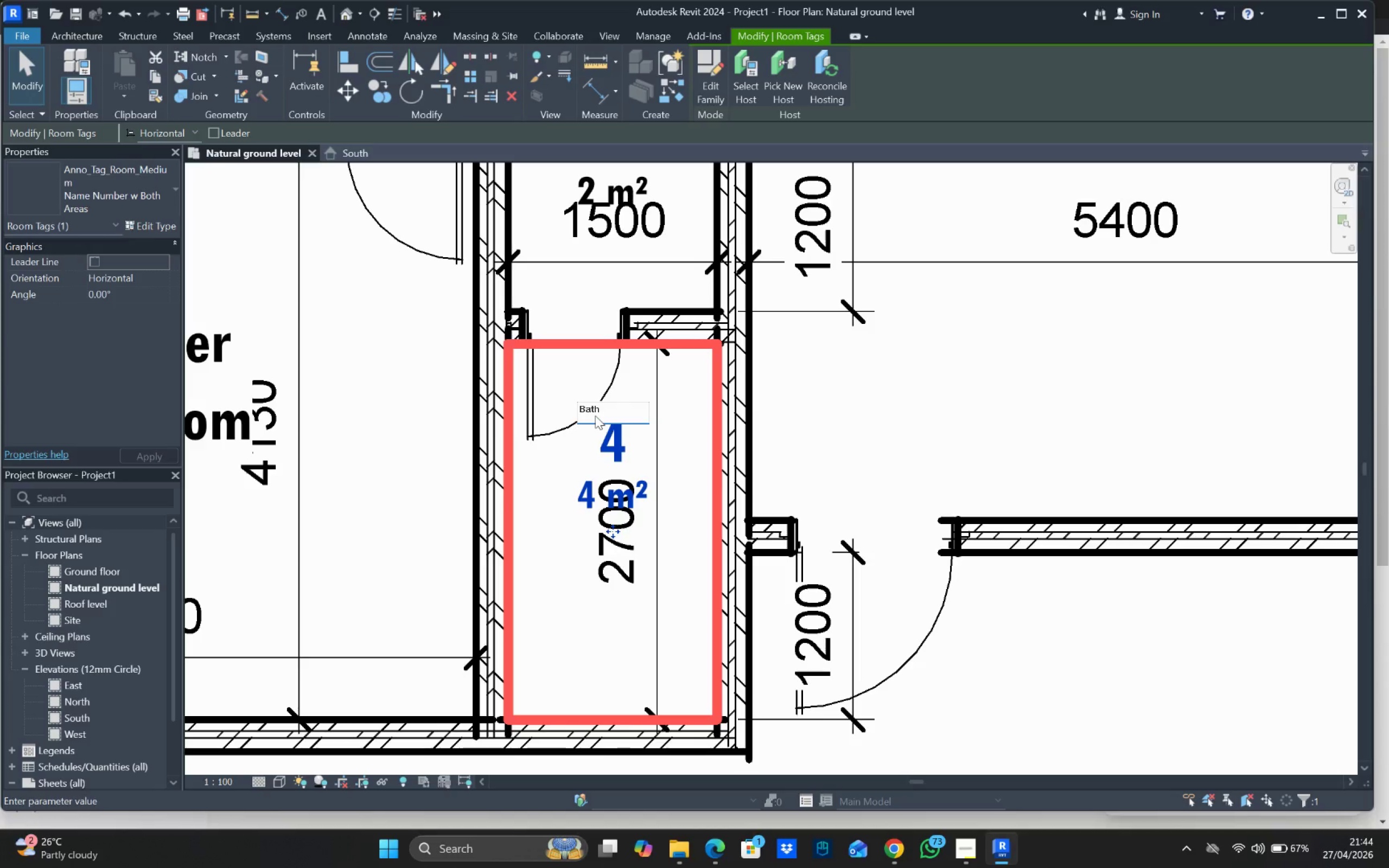 
key(Enter)
 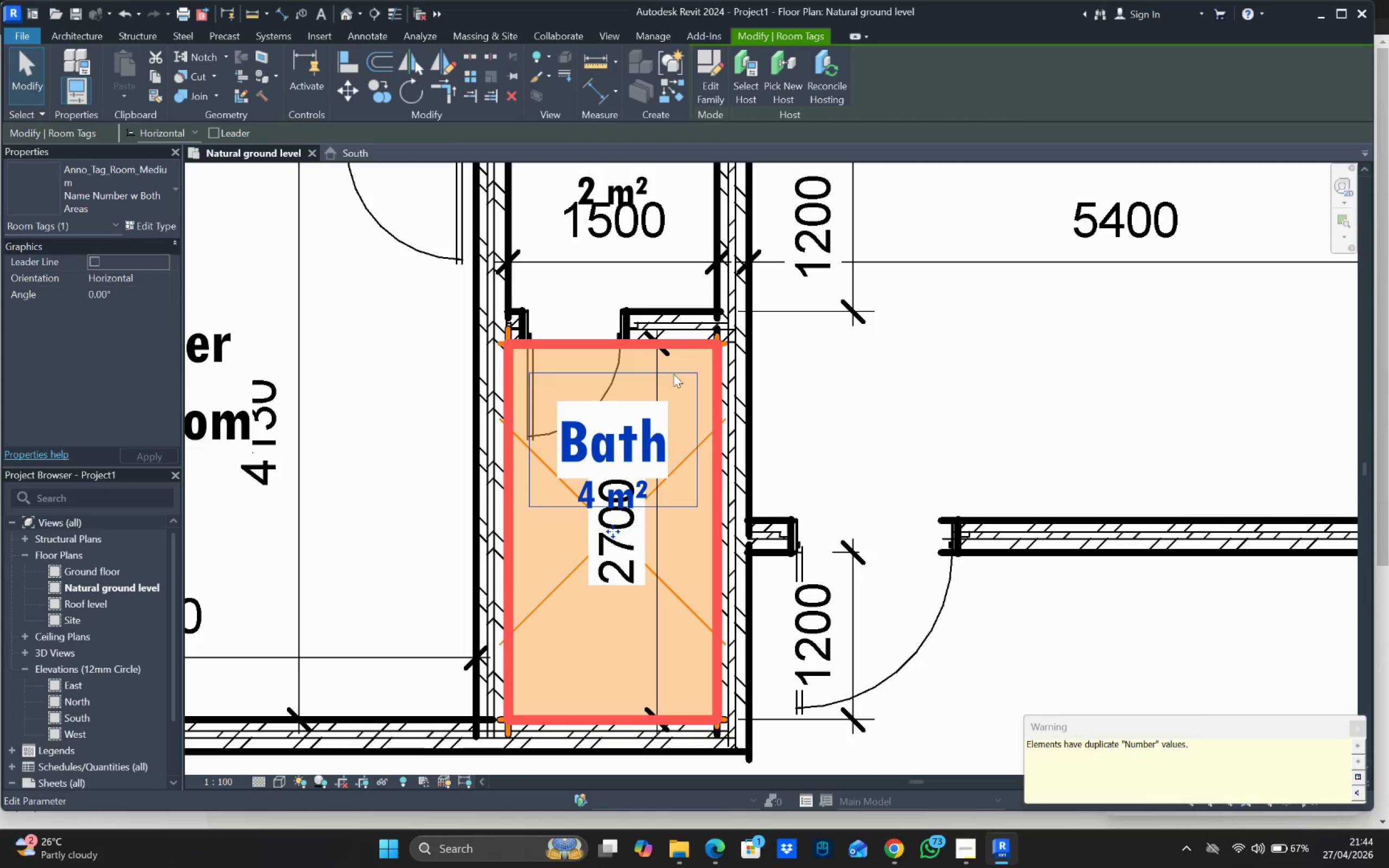 
left_click_drag(start_coordinate=[976, 387], to_coordinate=[977, 394])
 